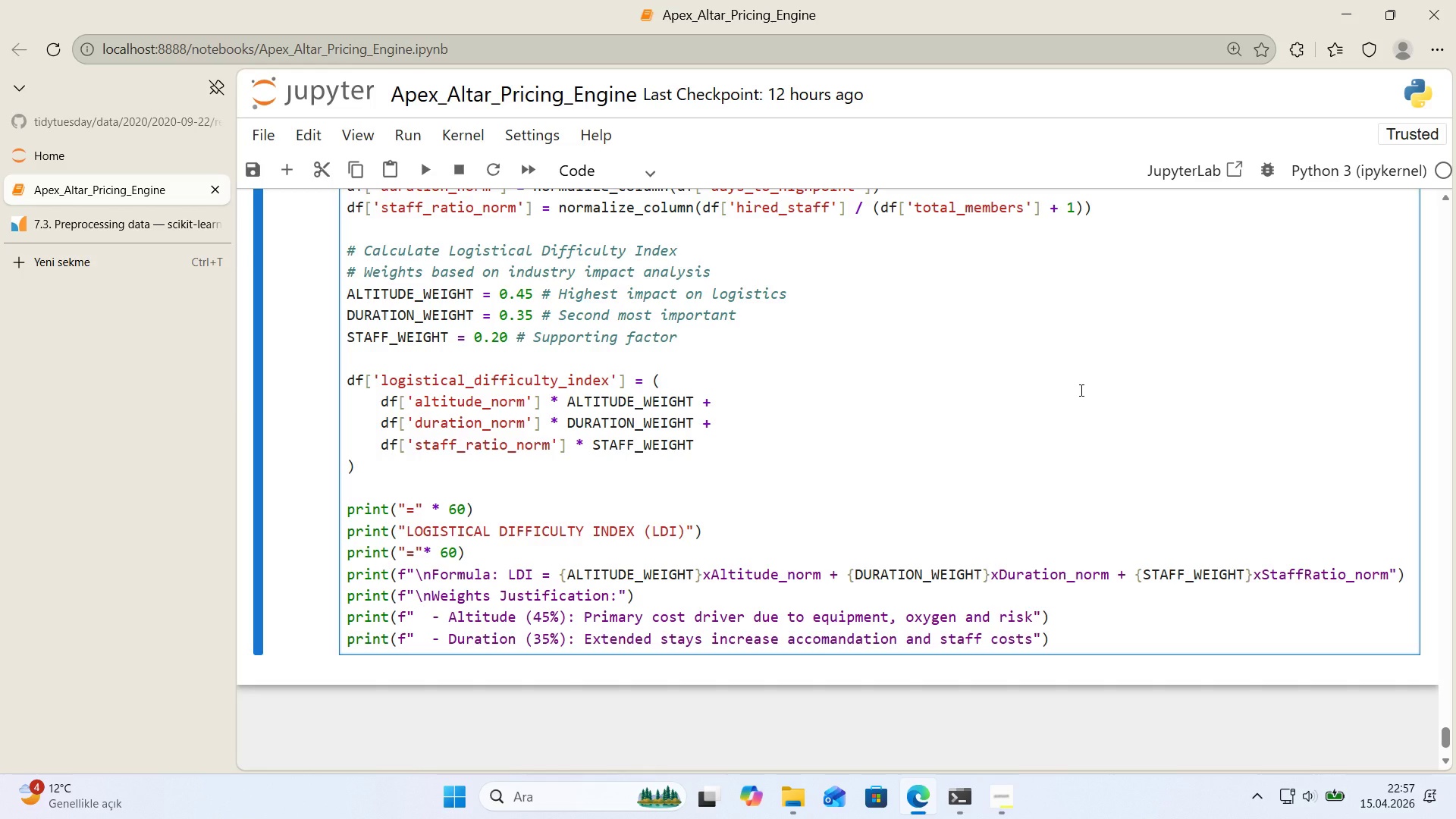 
key(ArrowRight)
 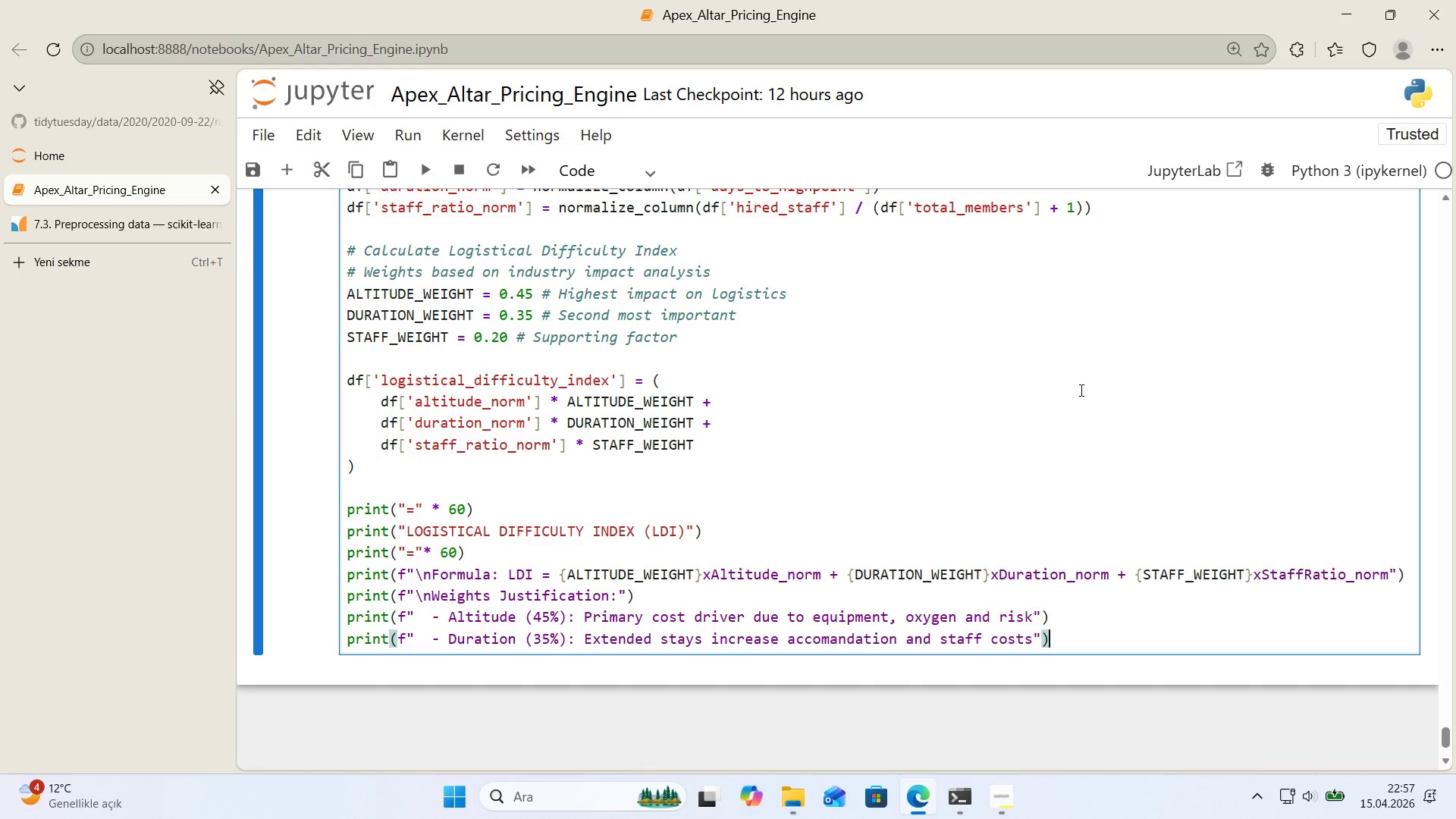 
key(ArrowRight)
 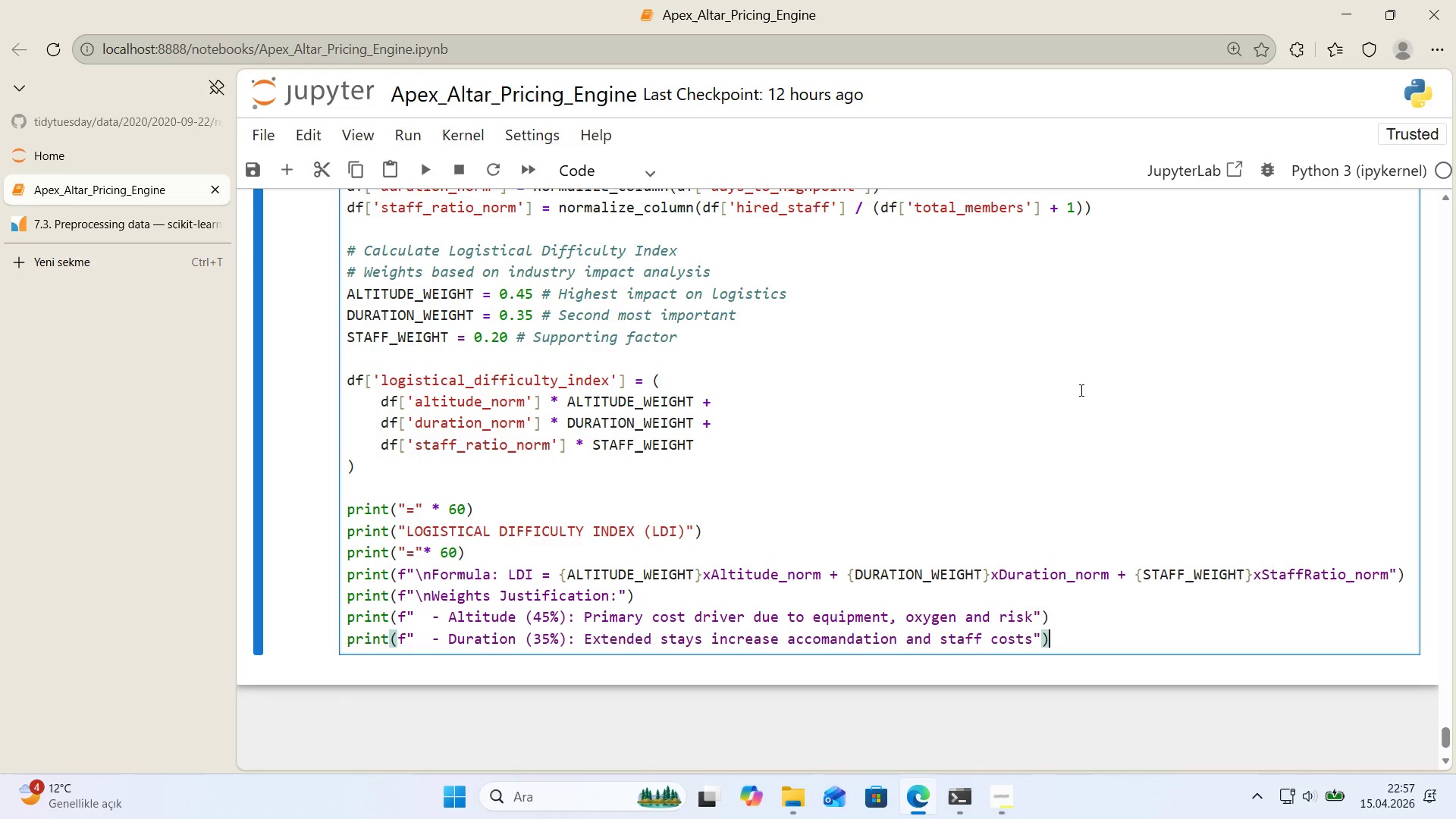 
key(Enter)
 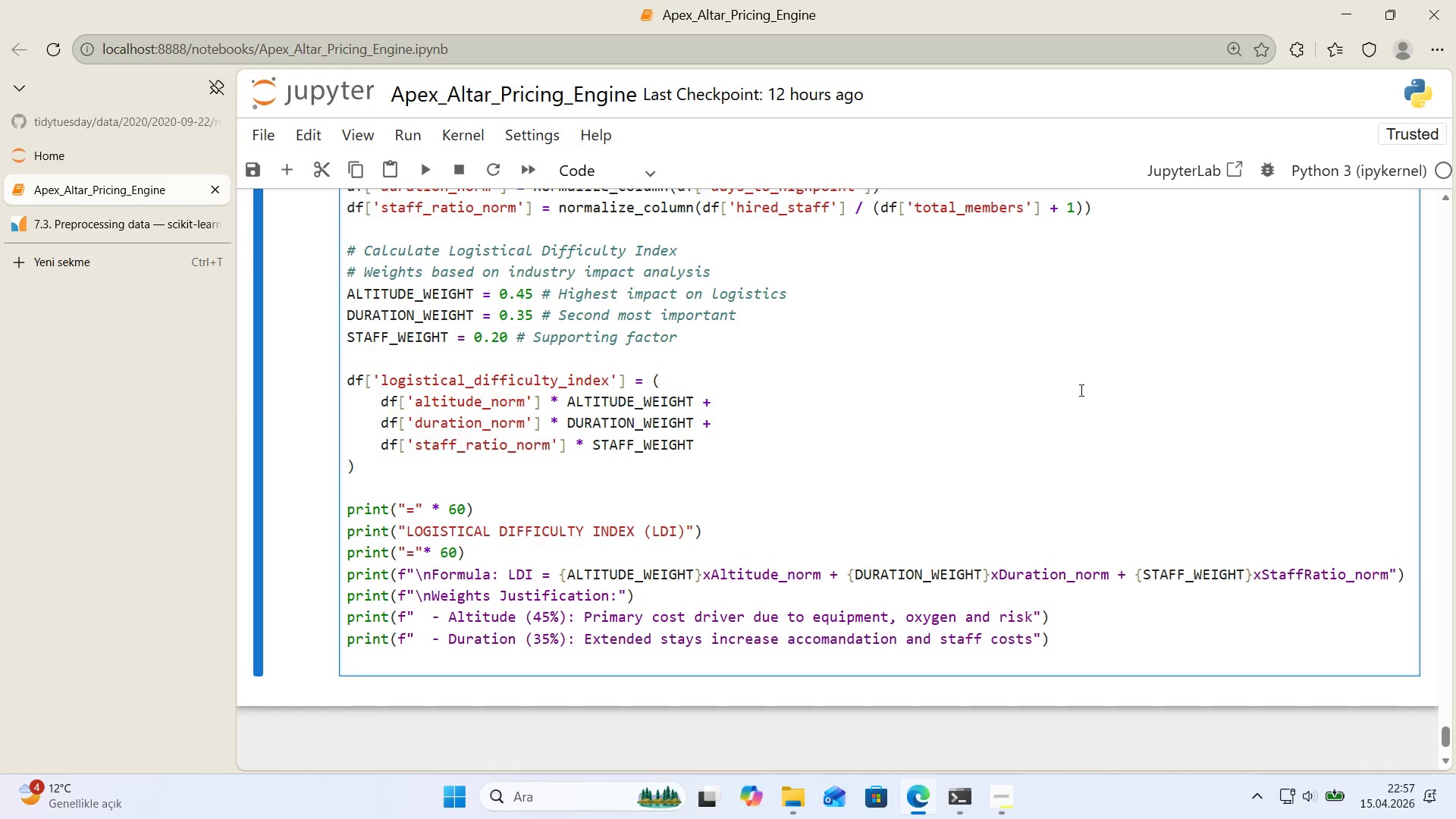 
type(pr'nt*()
 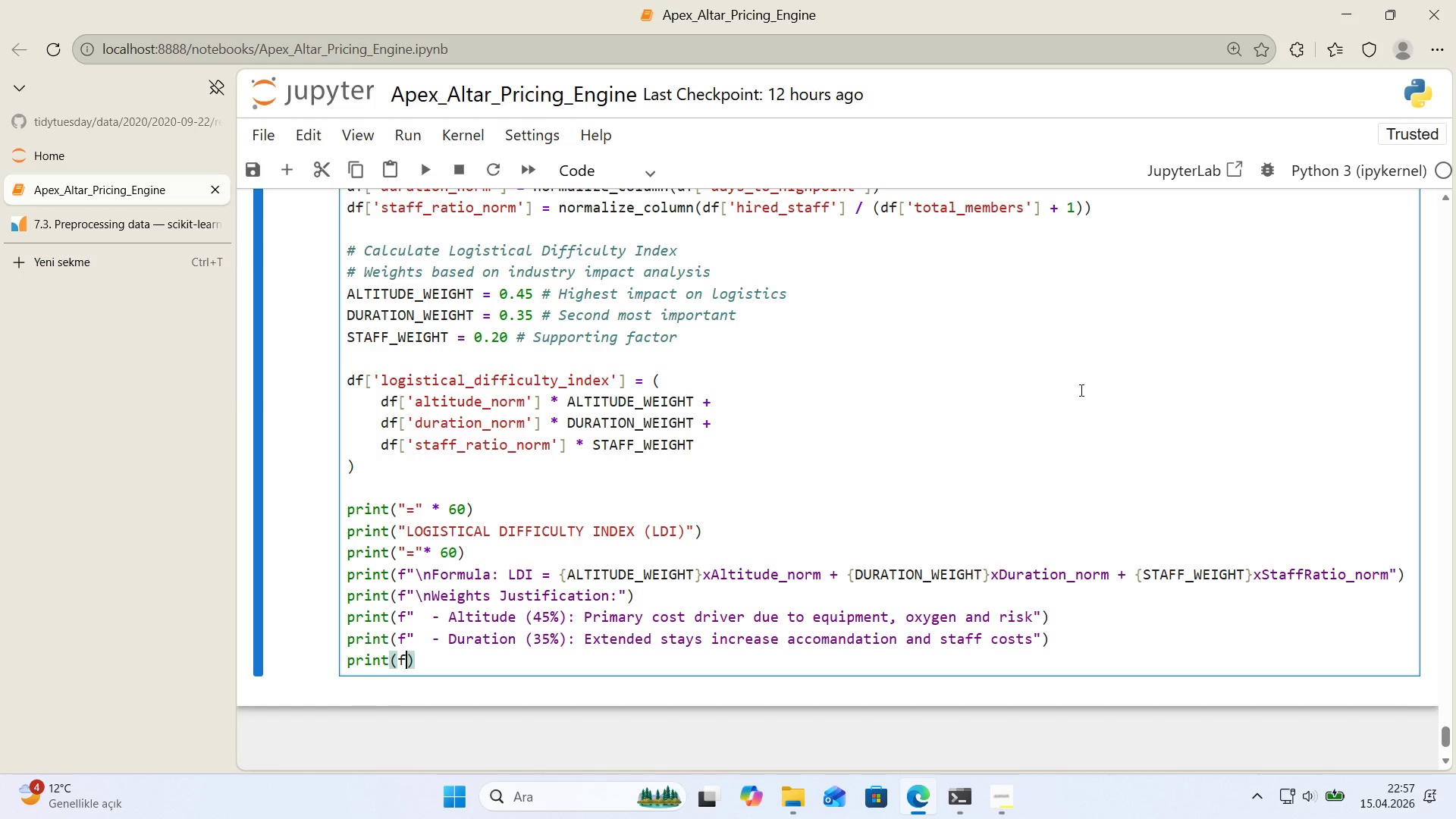 
 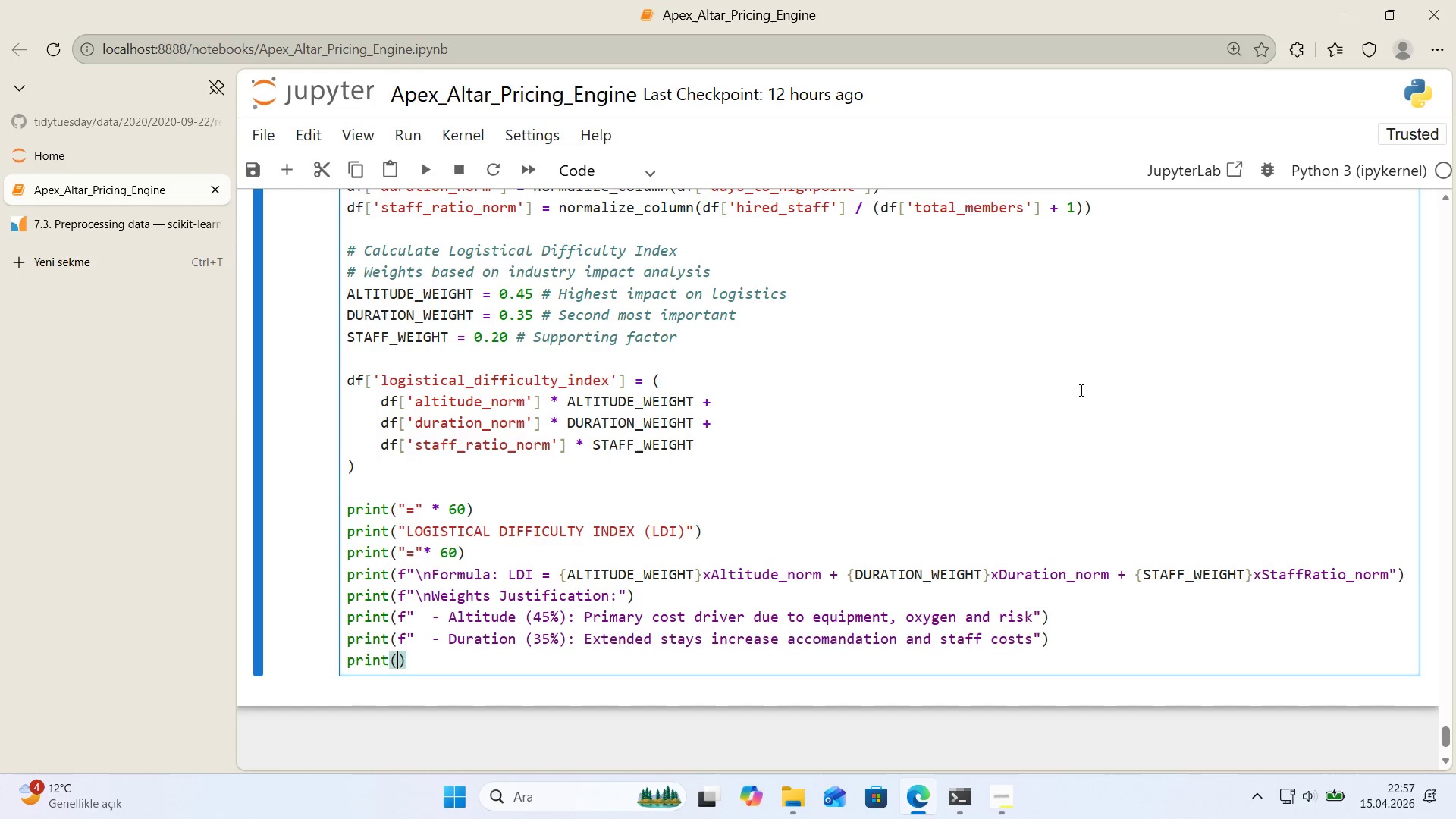 
key(ArrowLeft)
 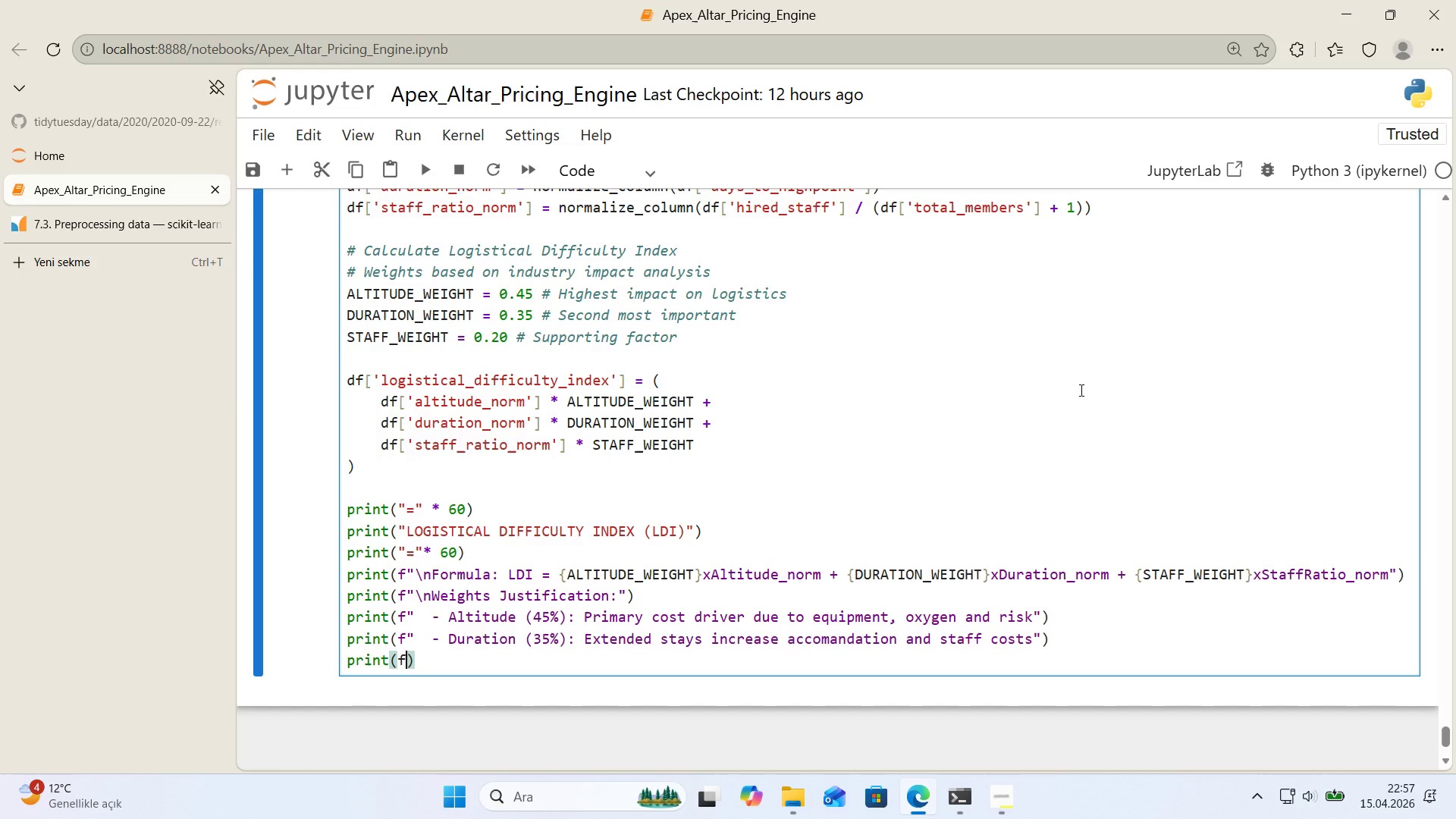 
key(F)
 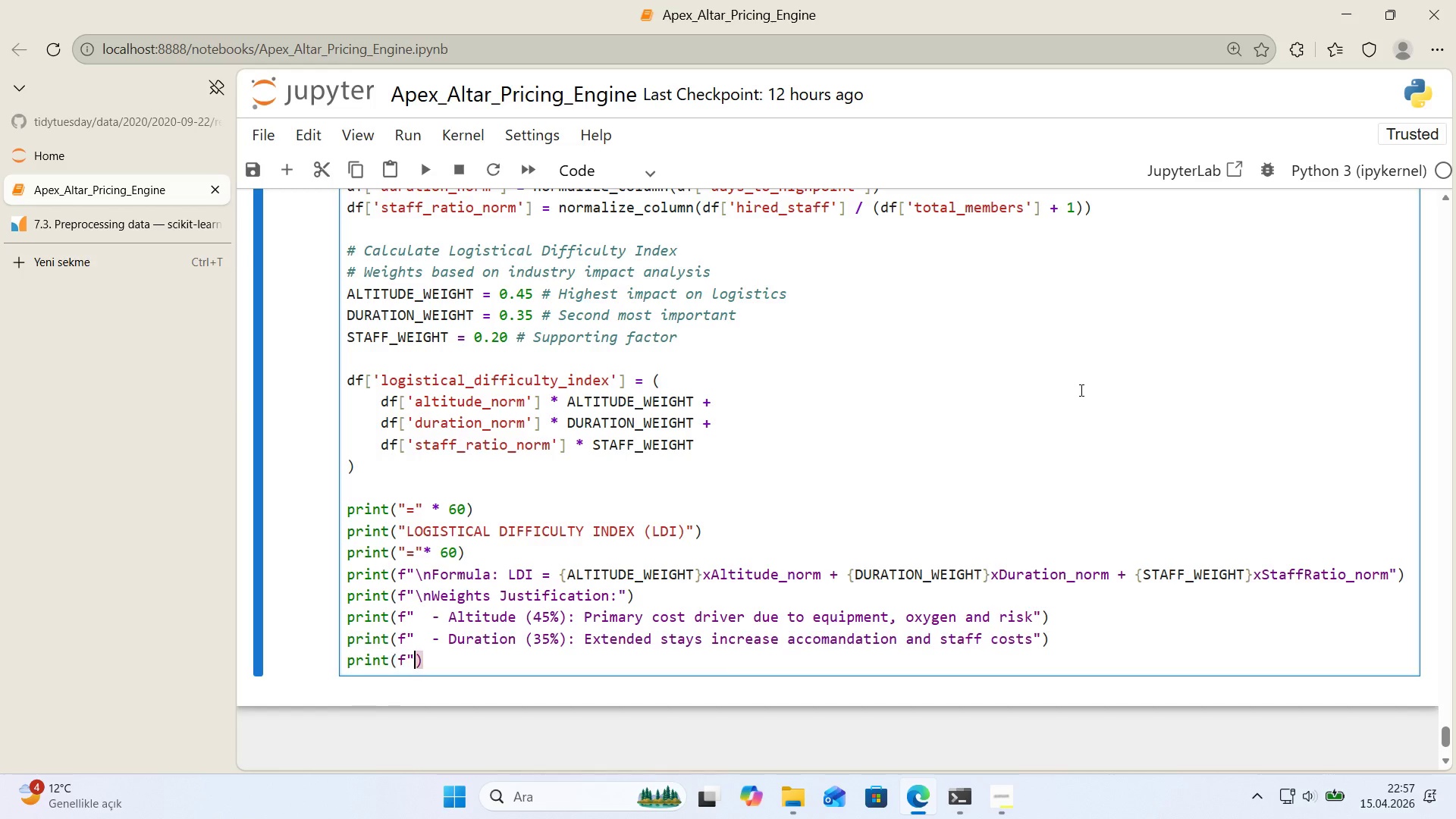 
key(Backquote)
 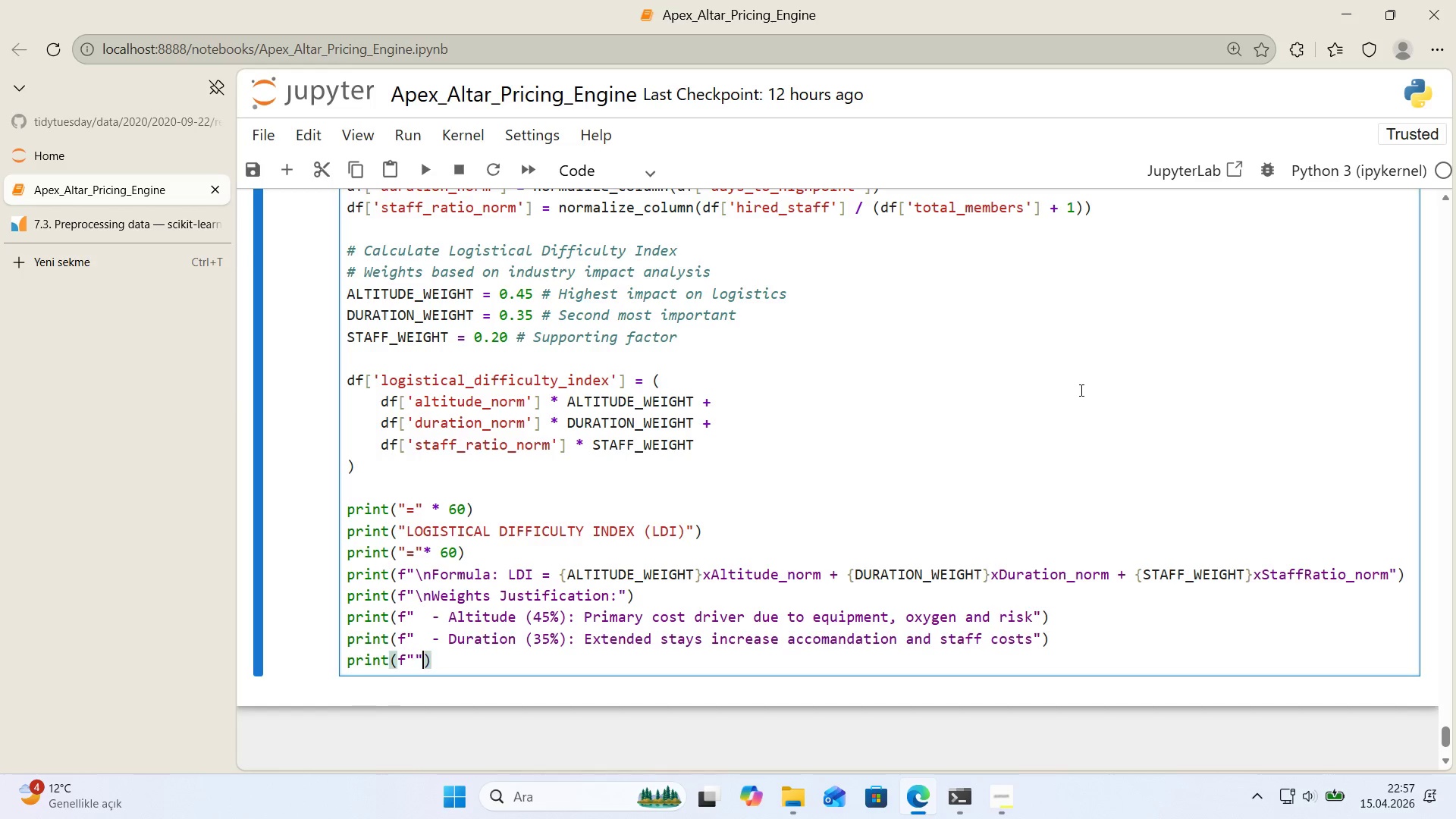 
key(Backquote)
 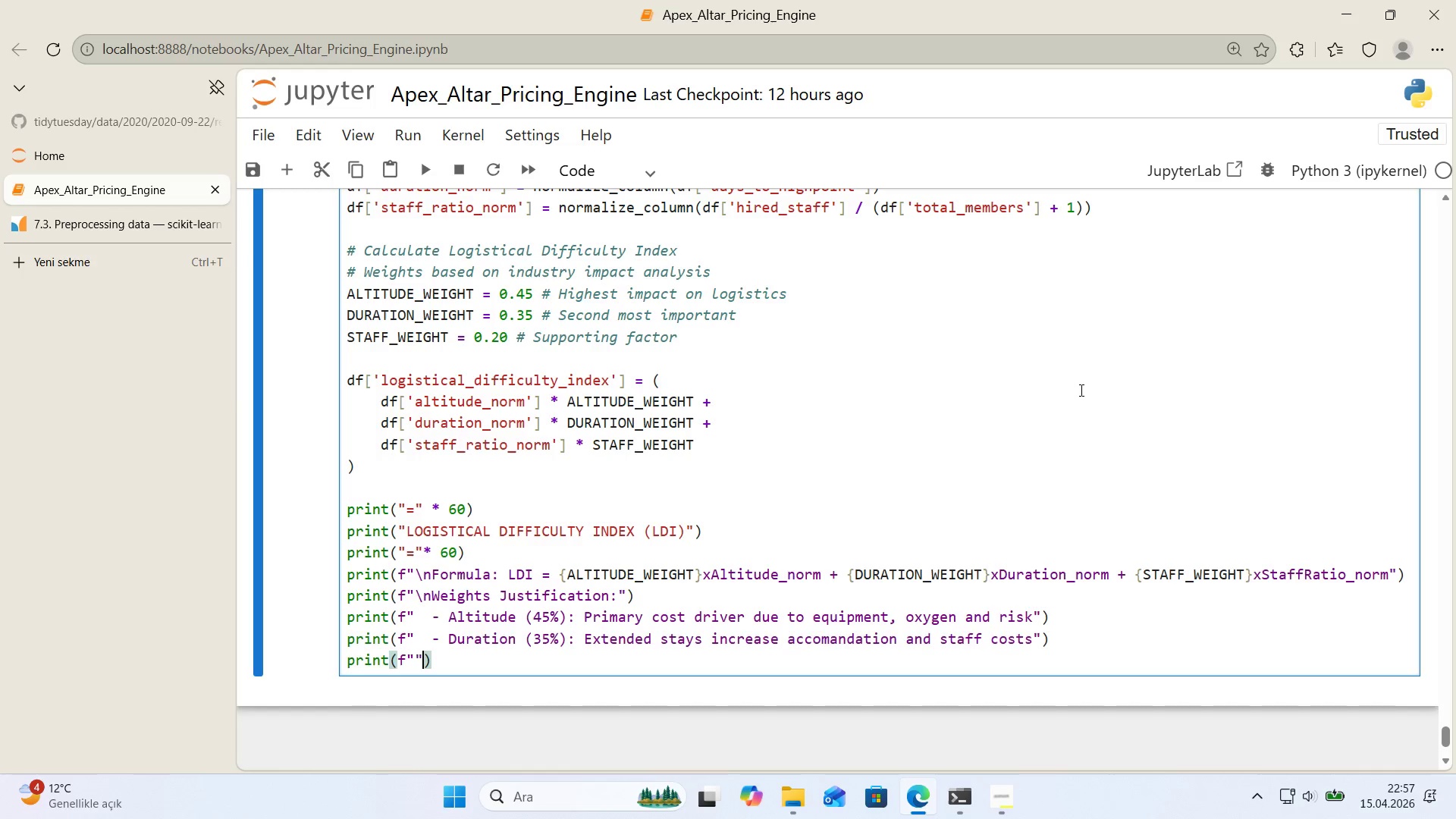 
key(ArrowLeft)
 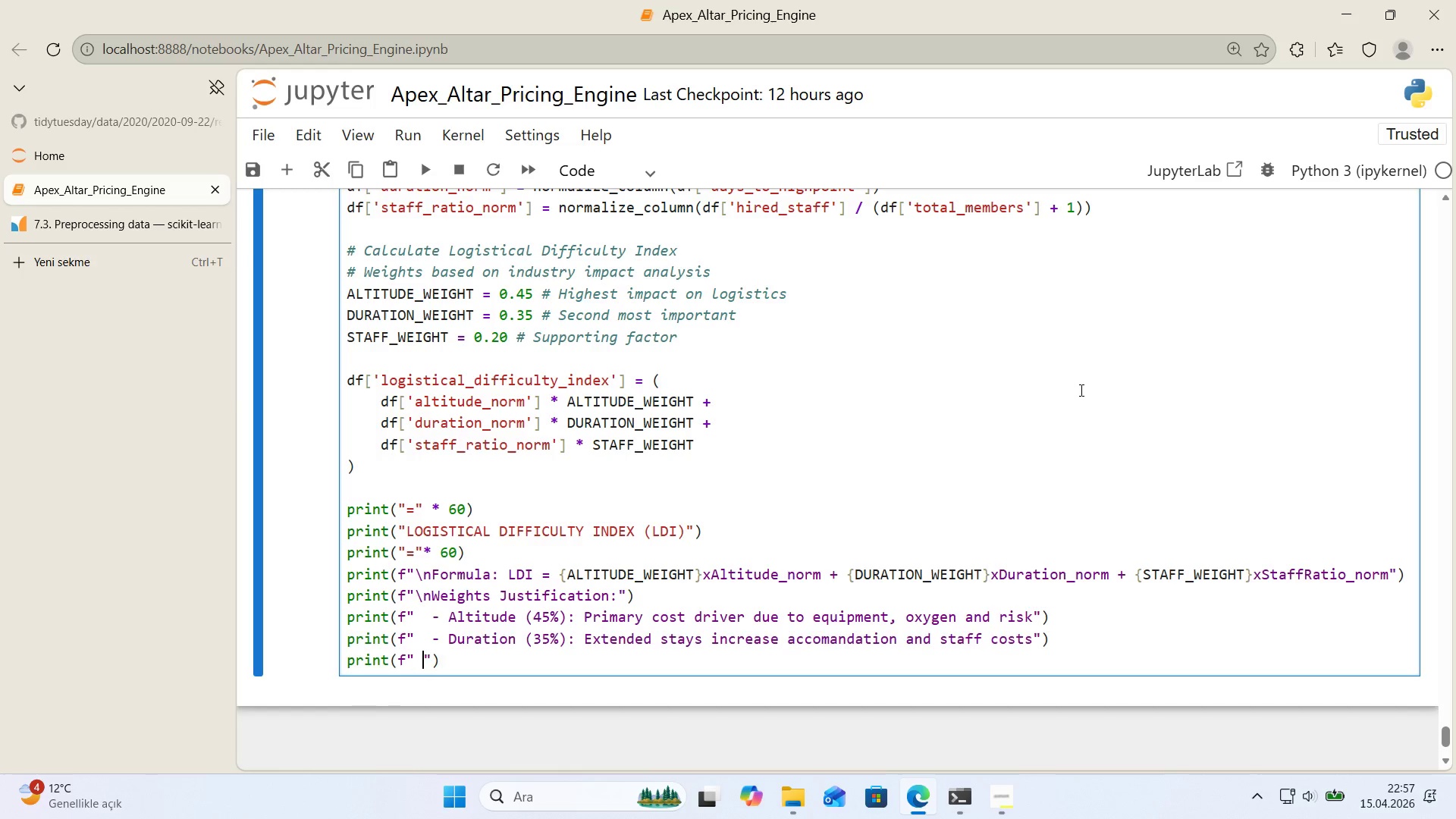 
type(  - Staff Rat'o)
 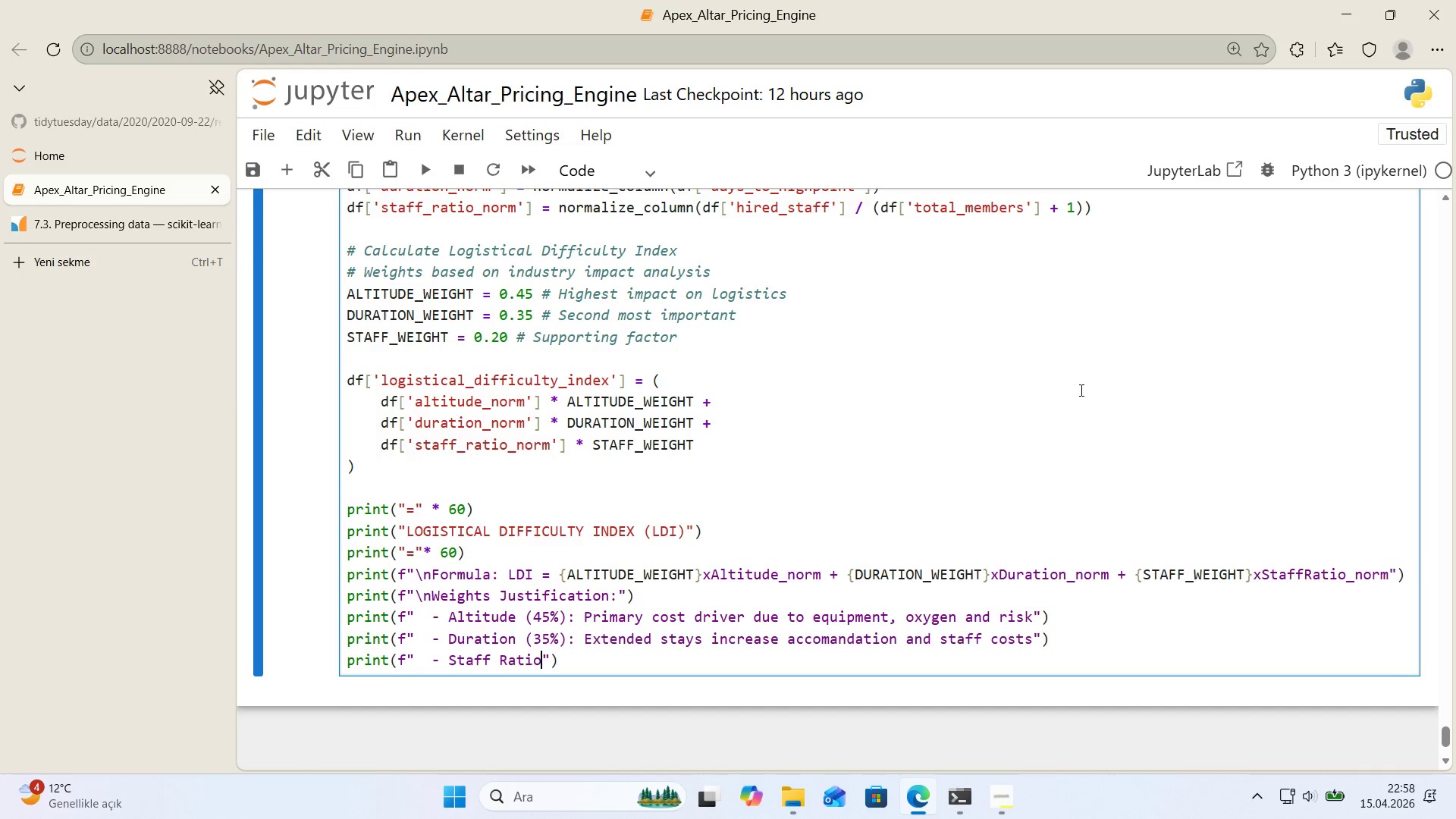 
wait(48.38)
 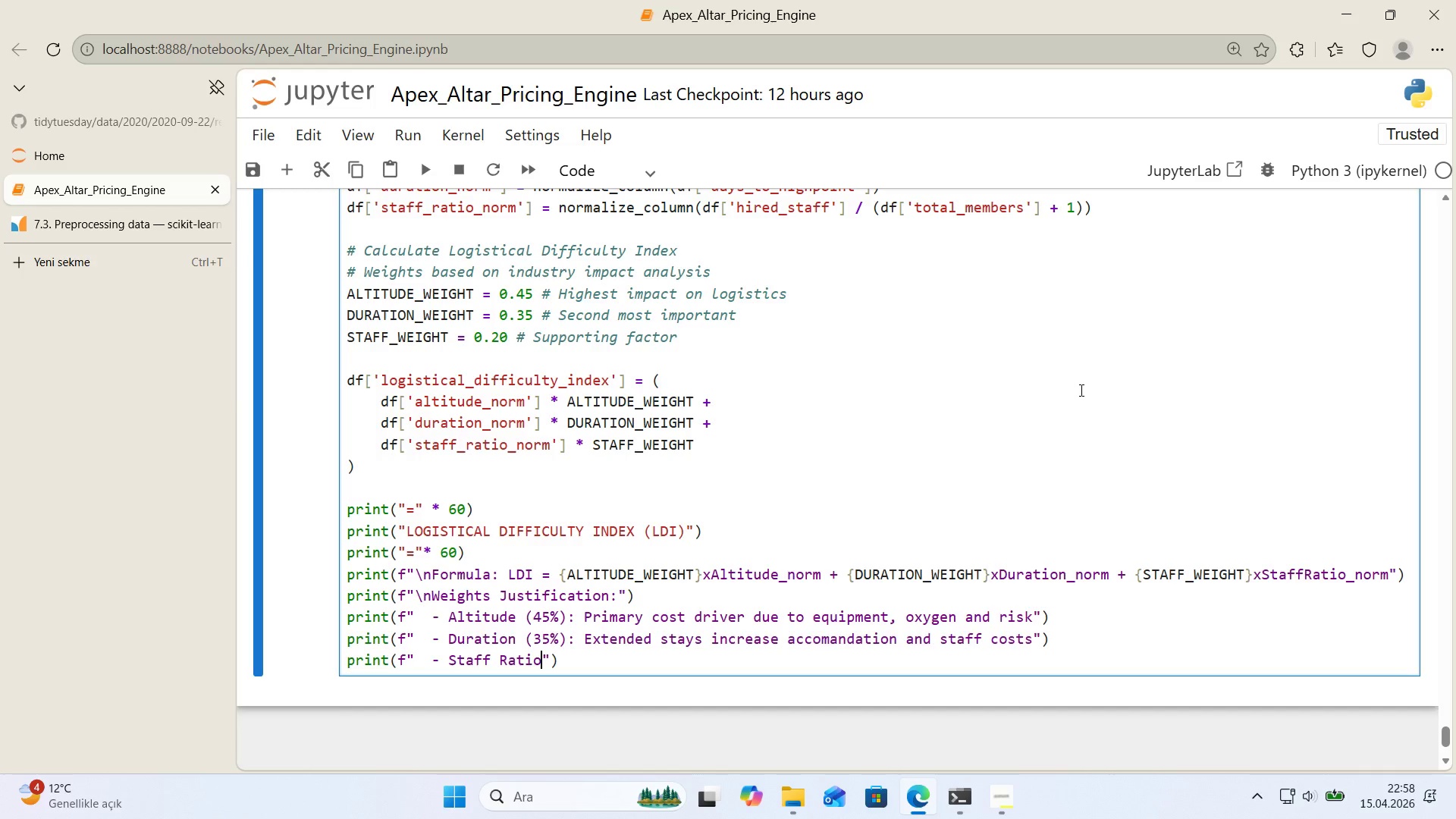 
type( *()
 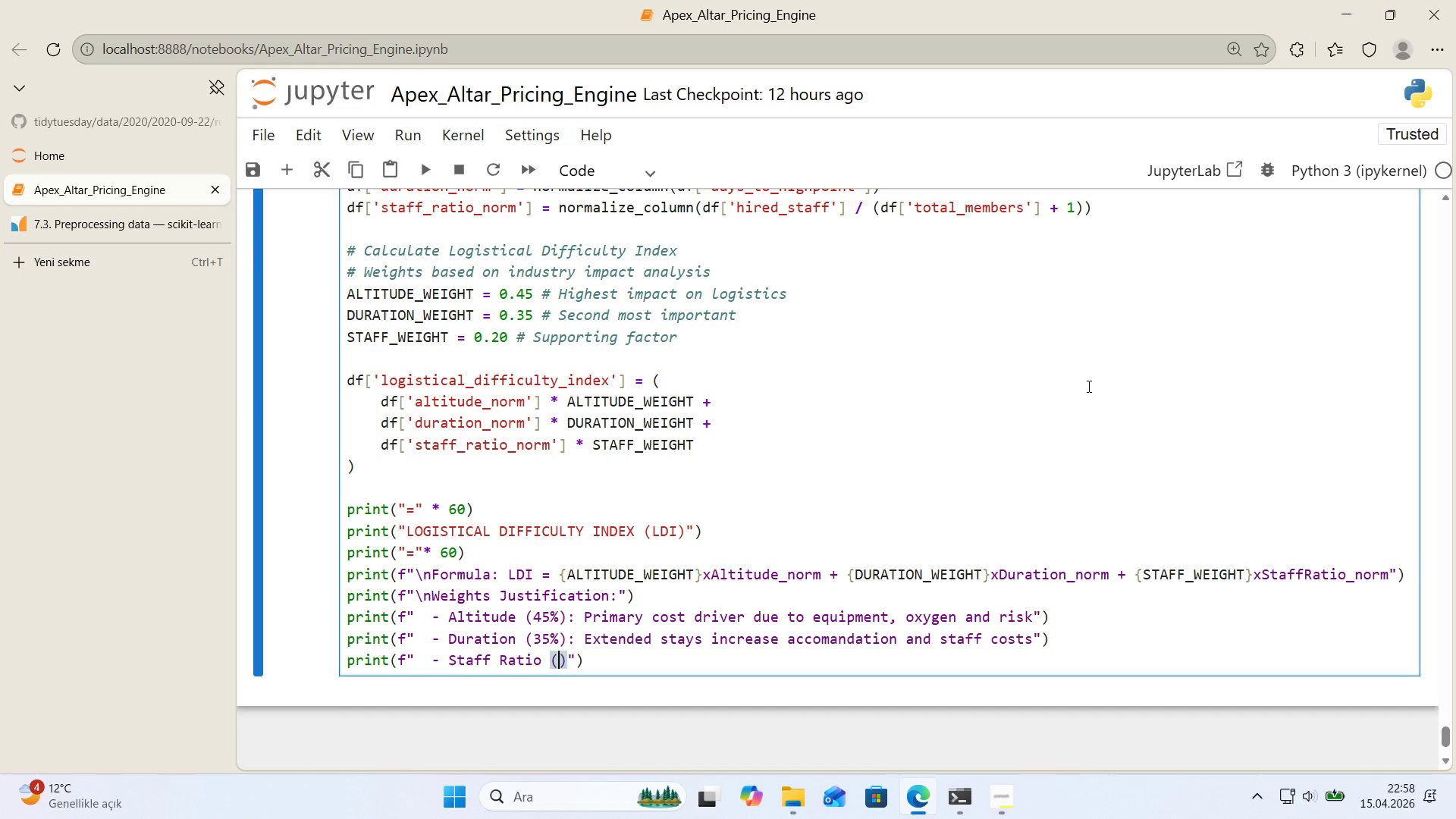 
key(ArrowLeft)
 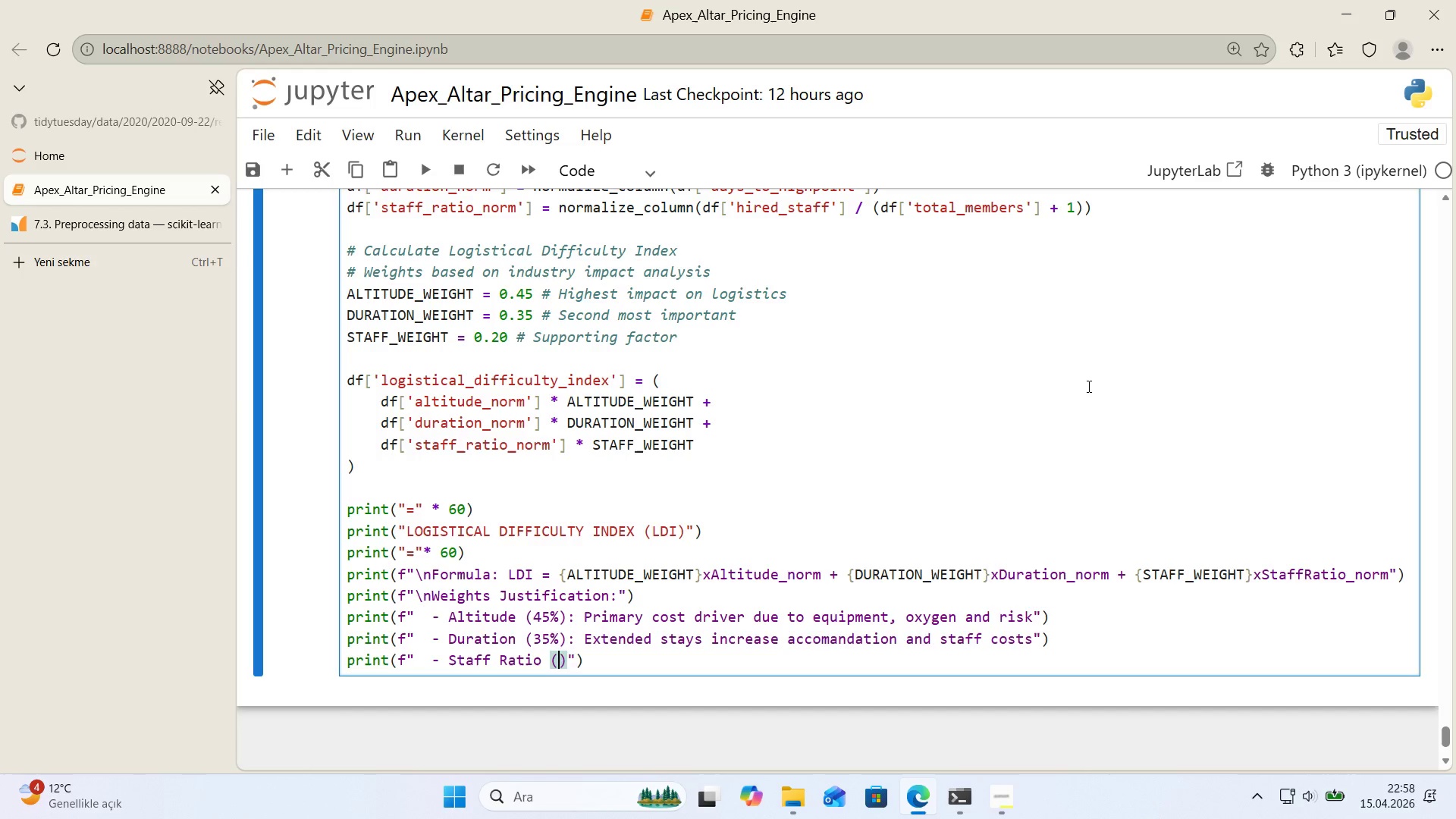 
type(20%)
 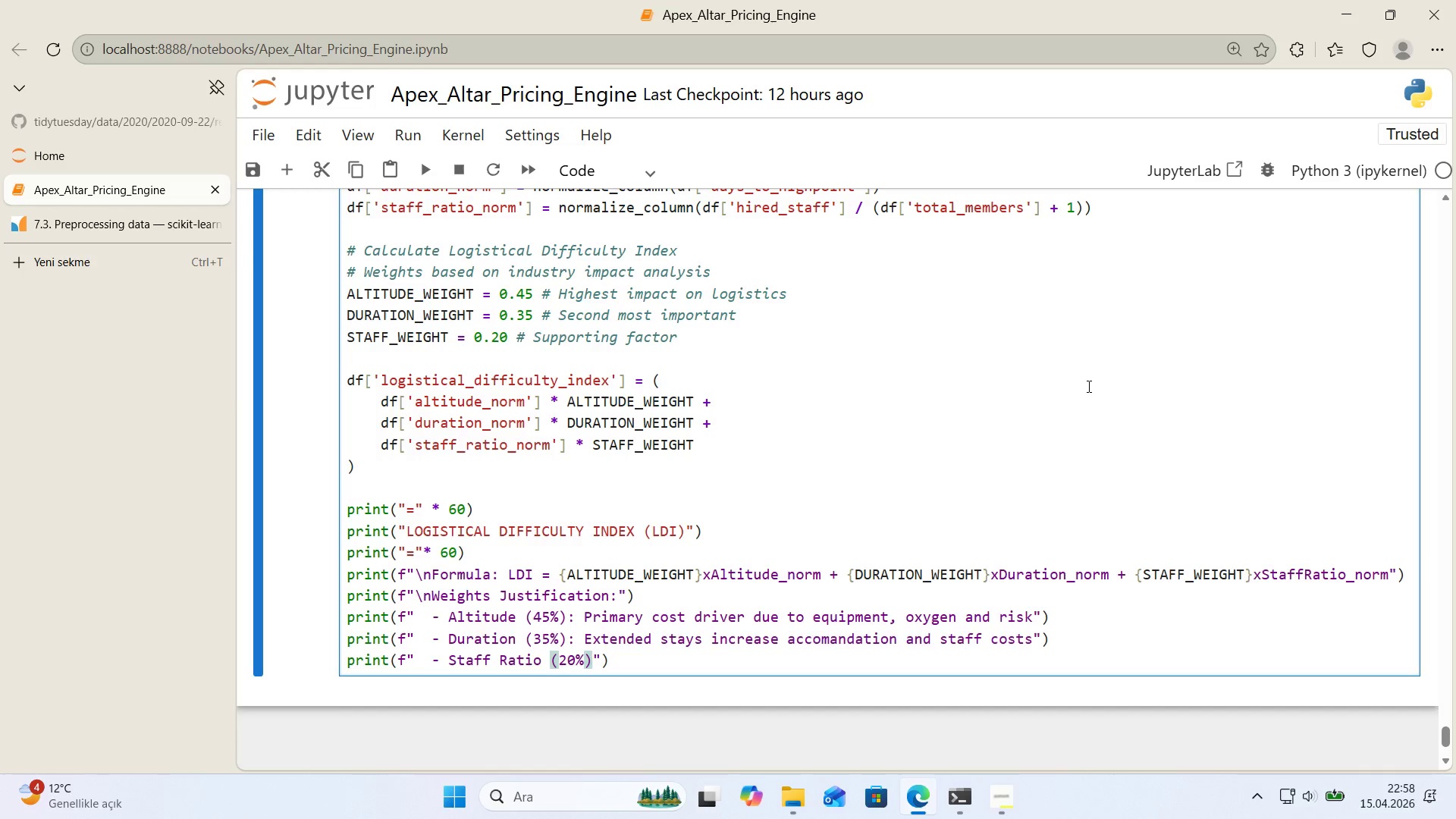 
key(ArrowRight)
 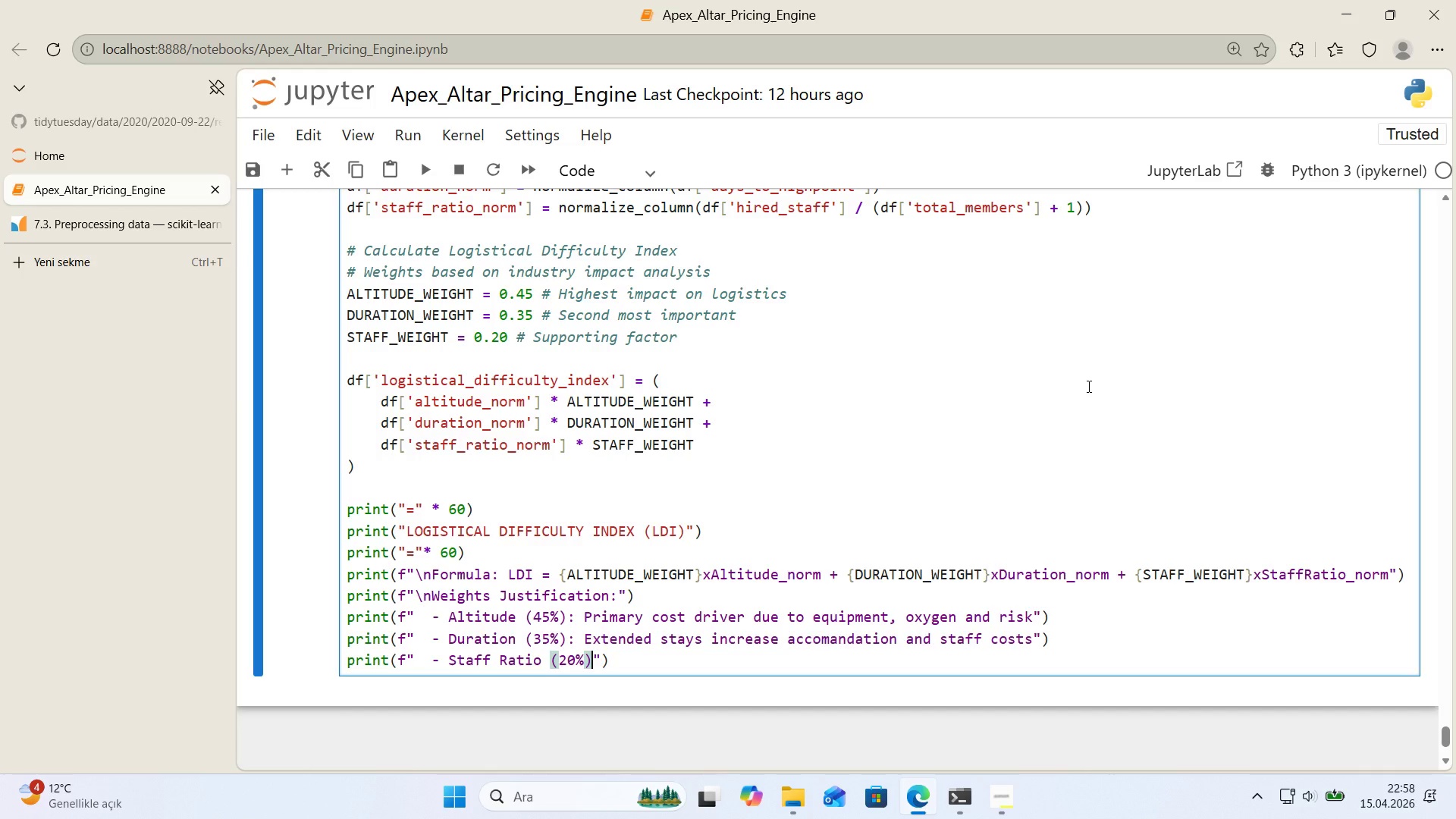 
type(> H'gher rat'os 'nd'cate pre')
key(Backspace)
type(m'um serv'ce levels)
 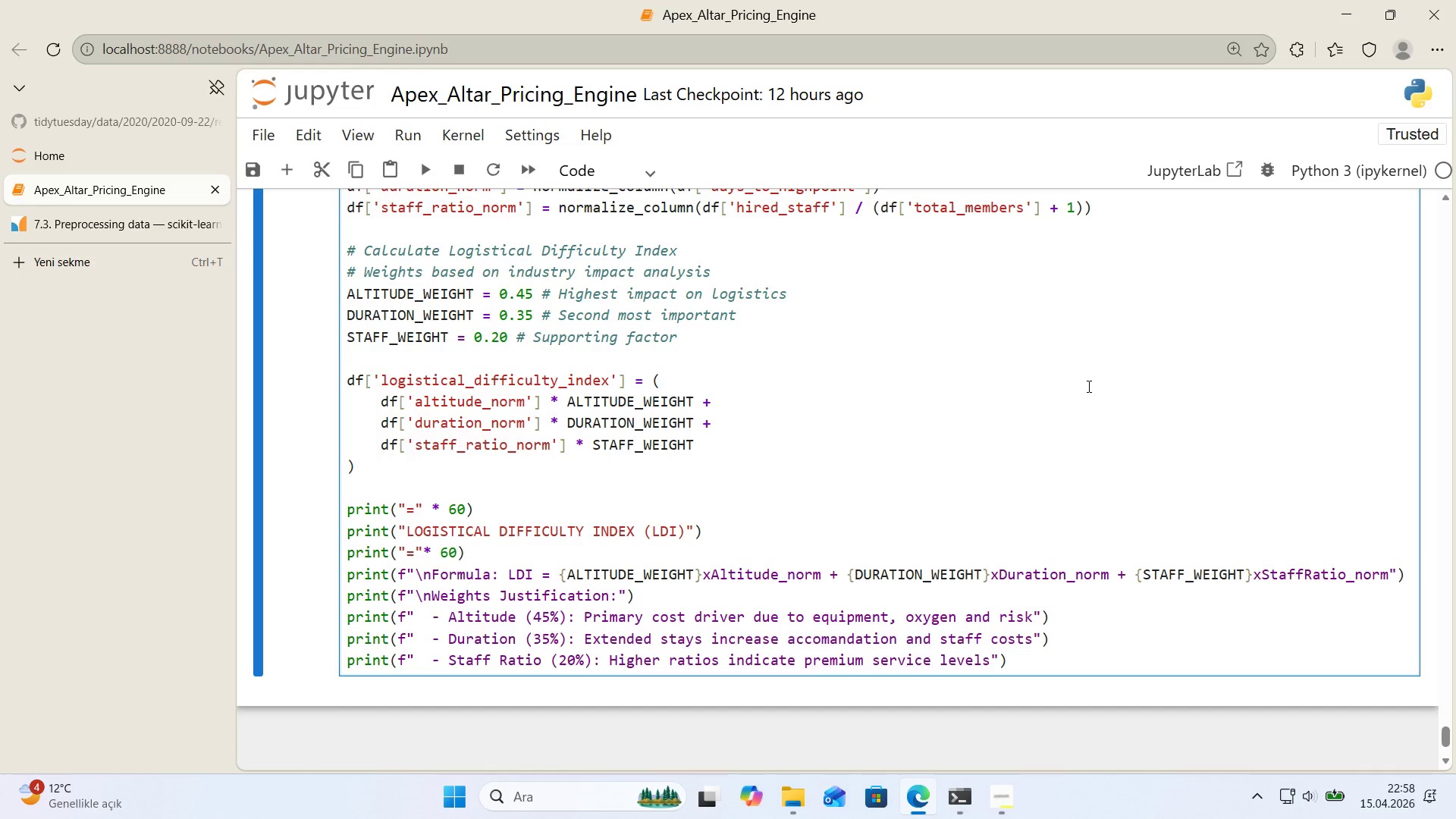 
key(ArrowRight)
 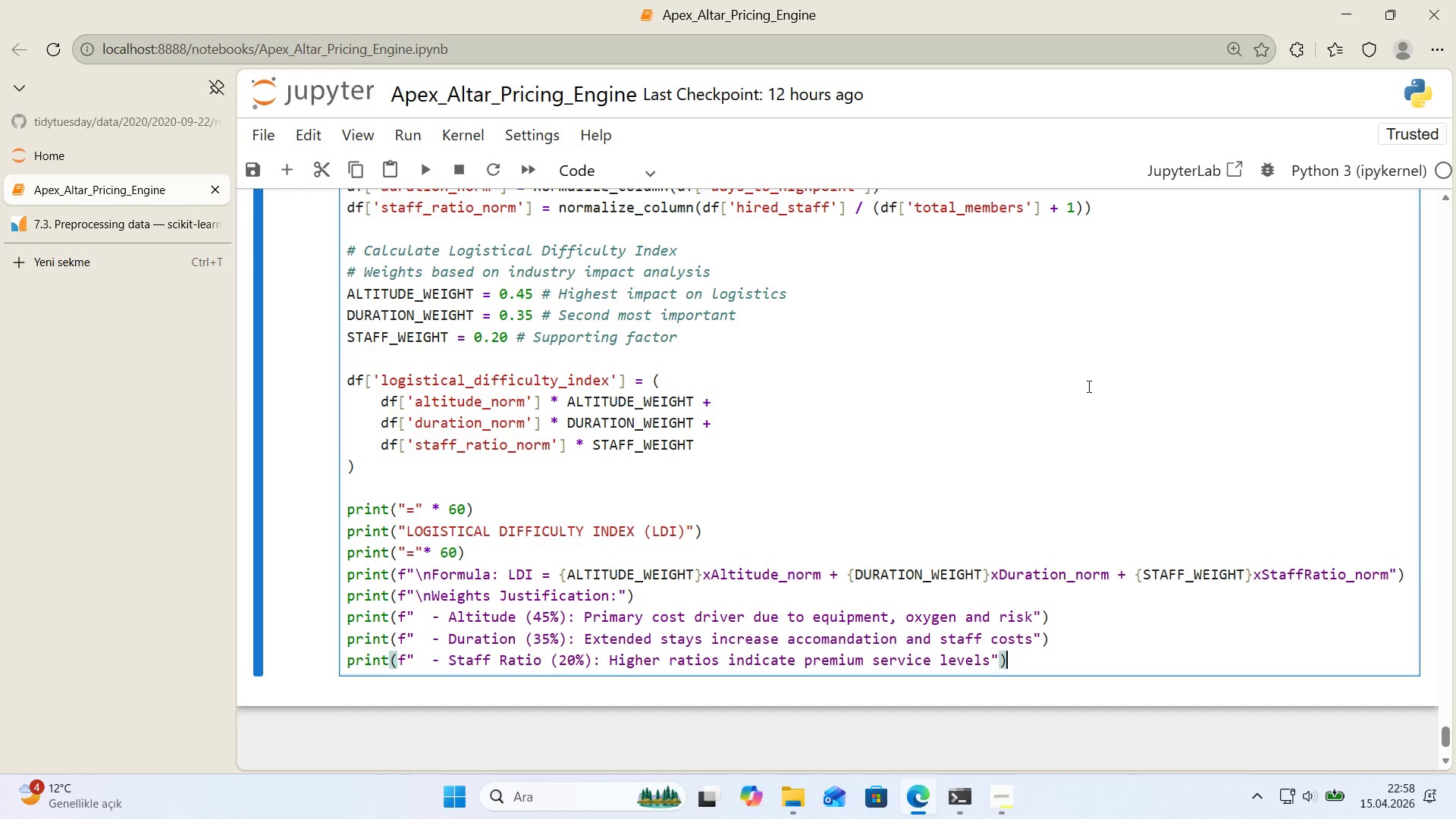 
key(ArrowRight)
 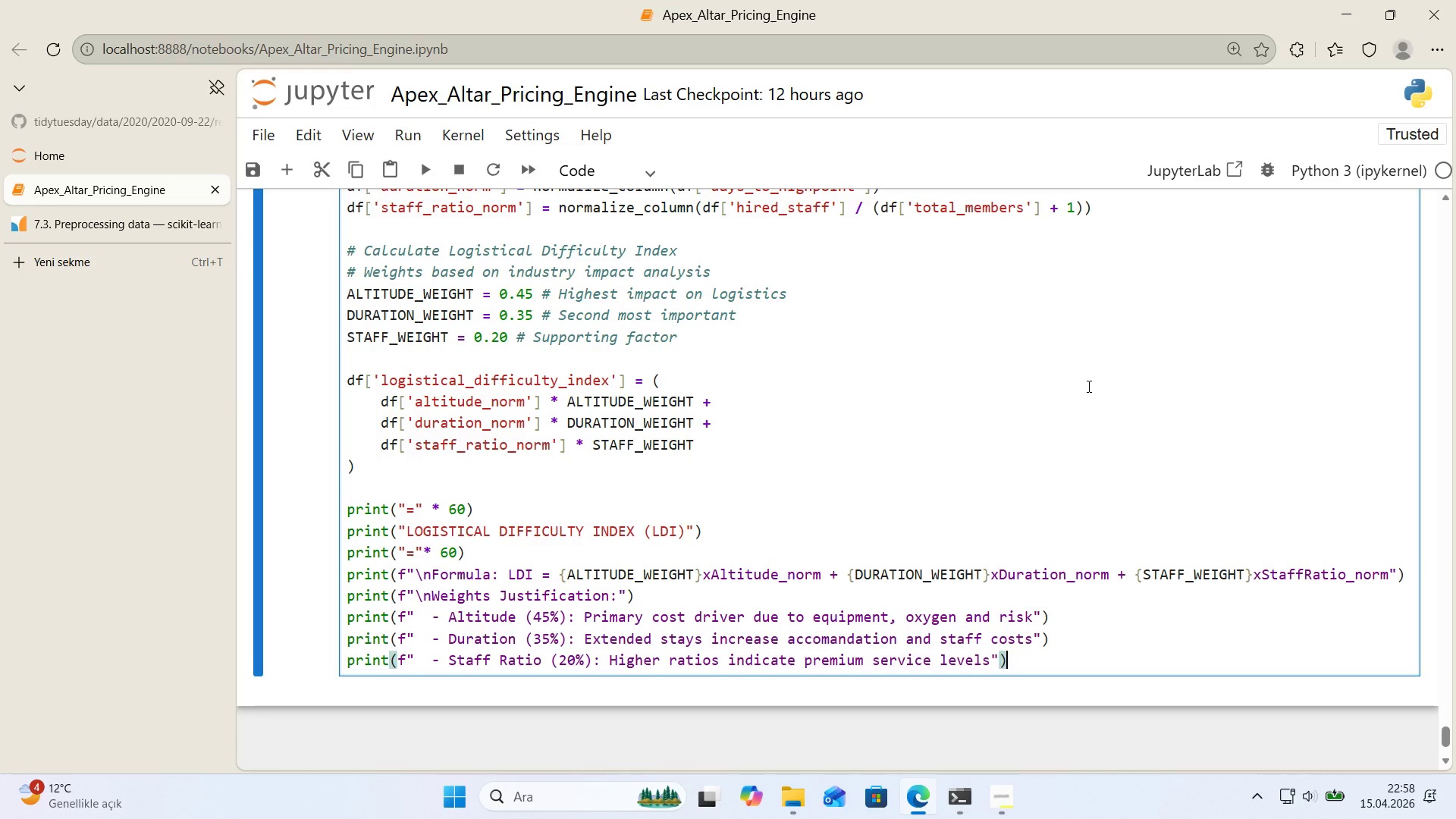 
key(Enter)
 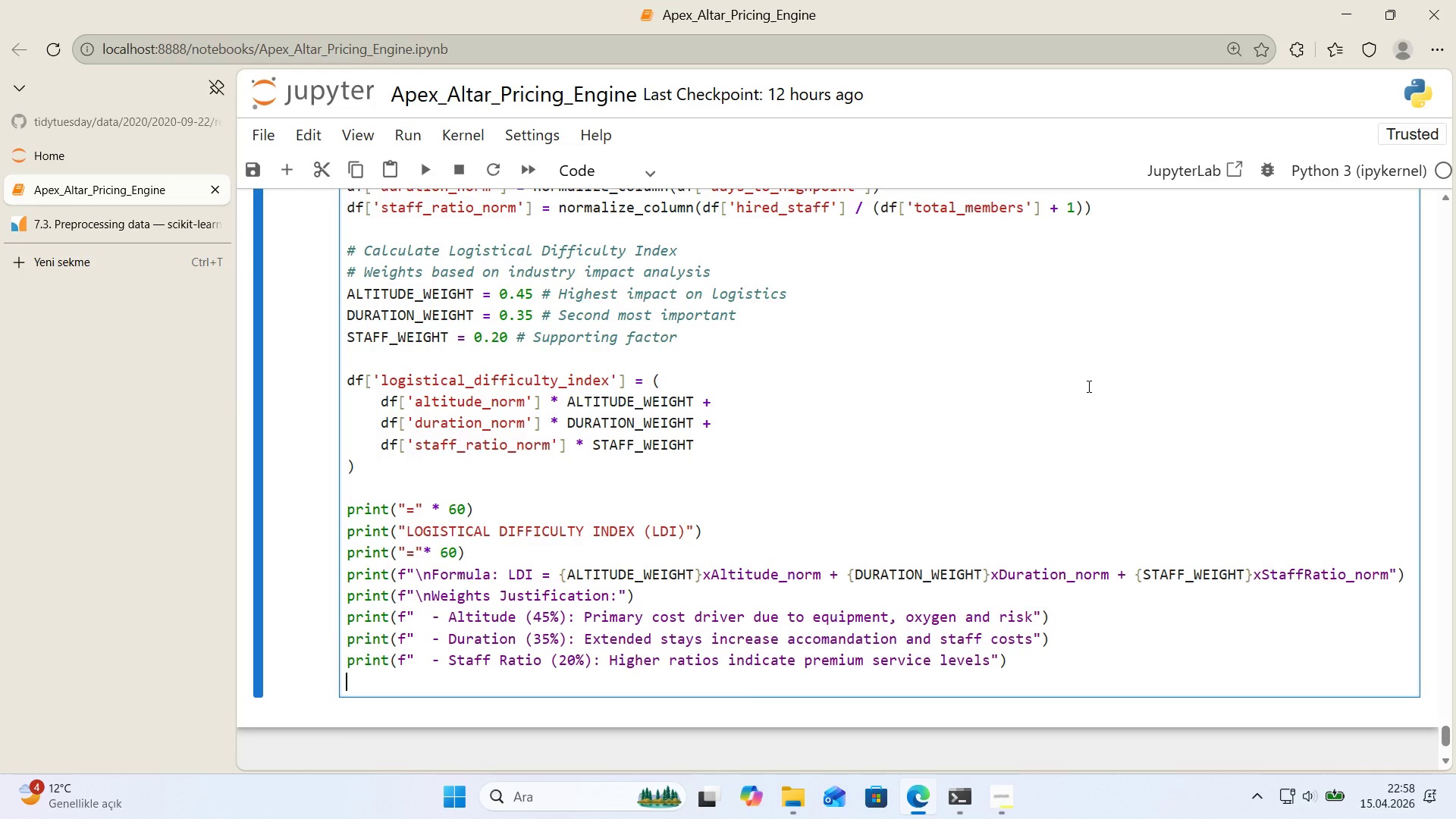 
type(pr'nt*()
 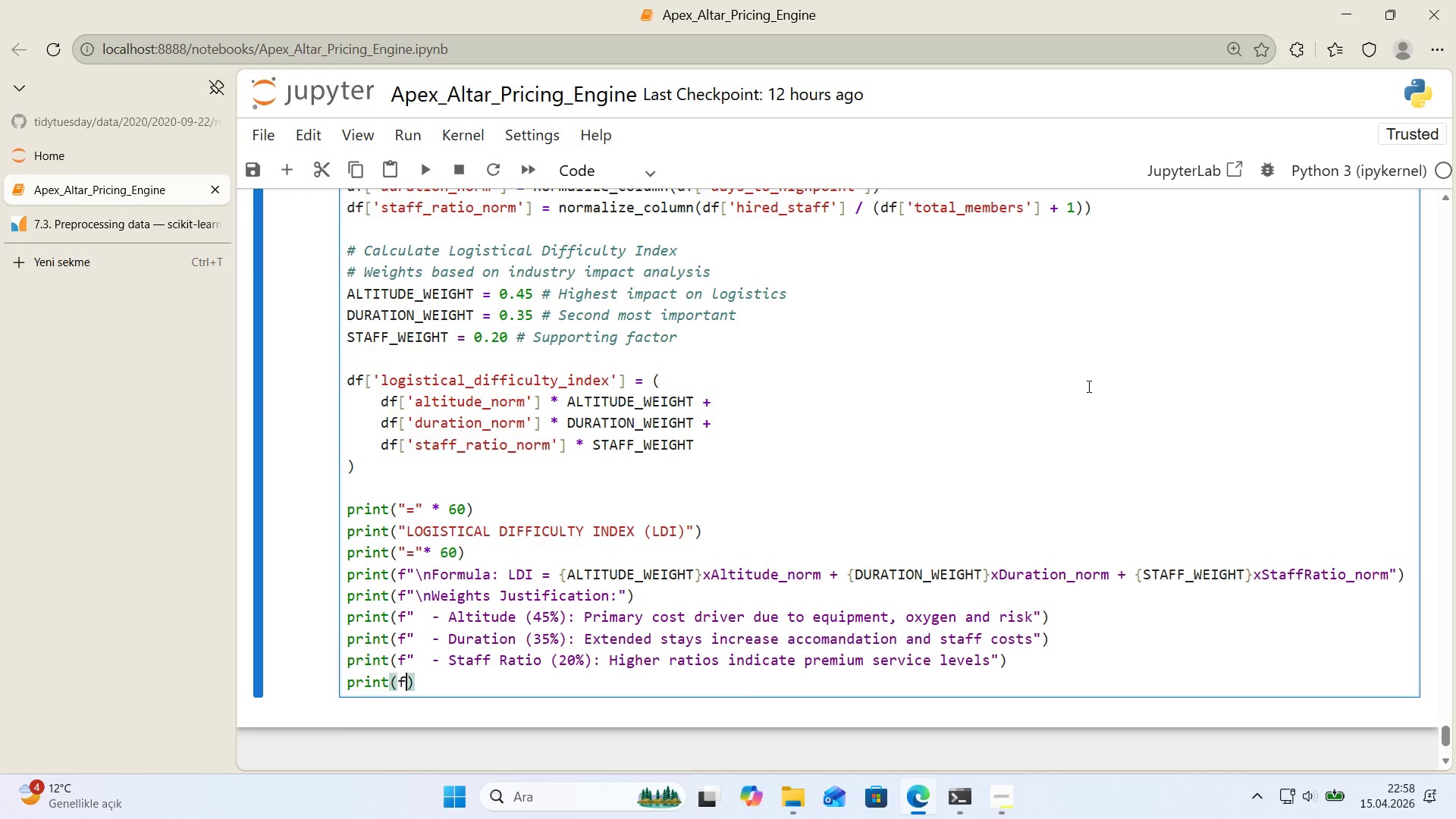 
 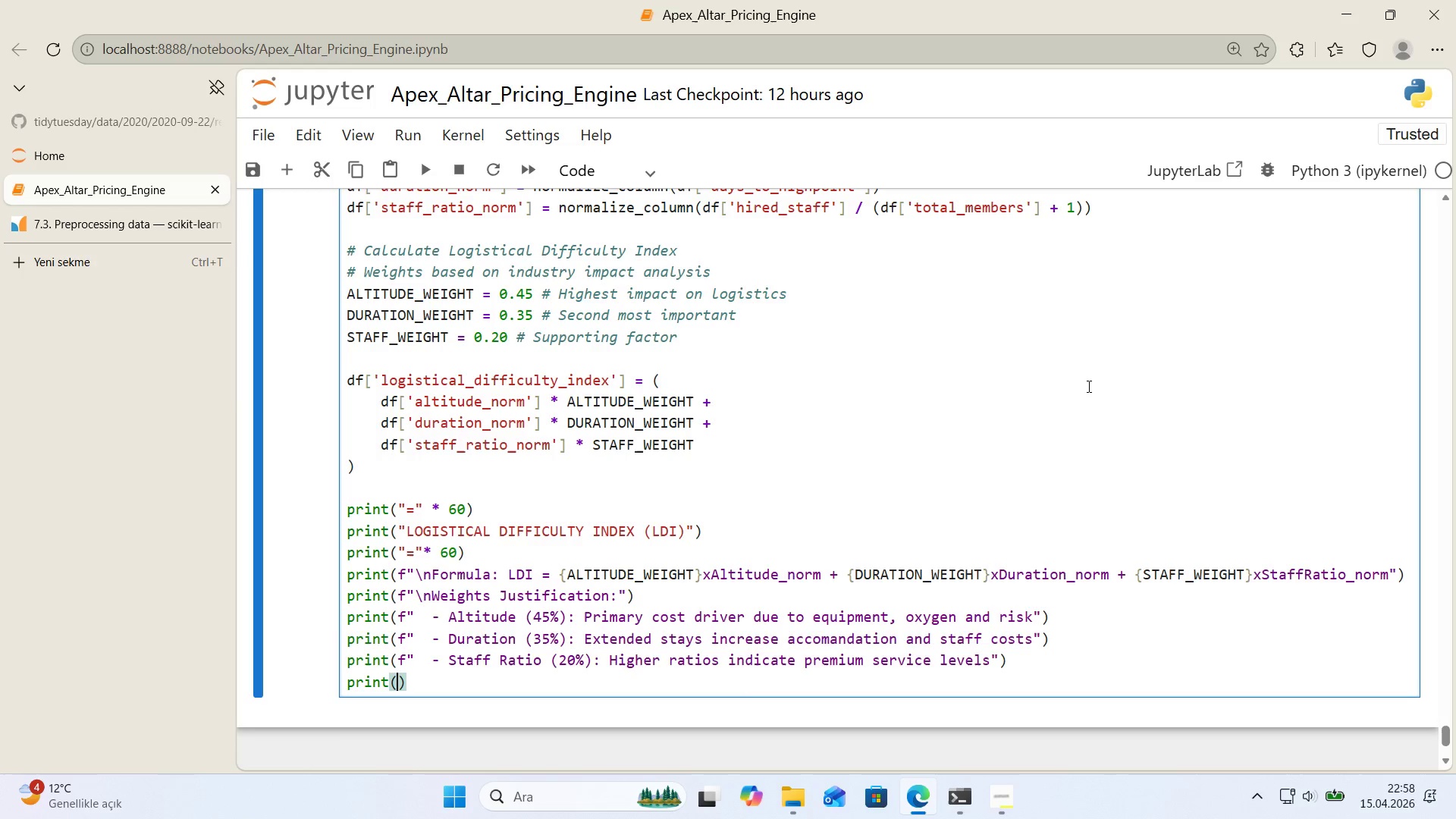 
key(ArrowLeft)
 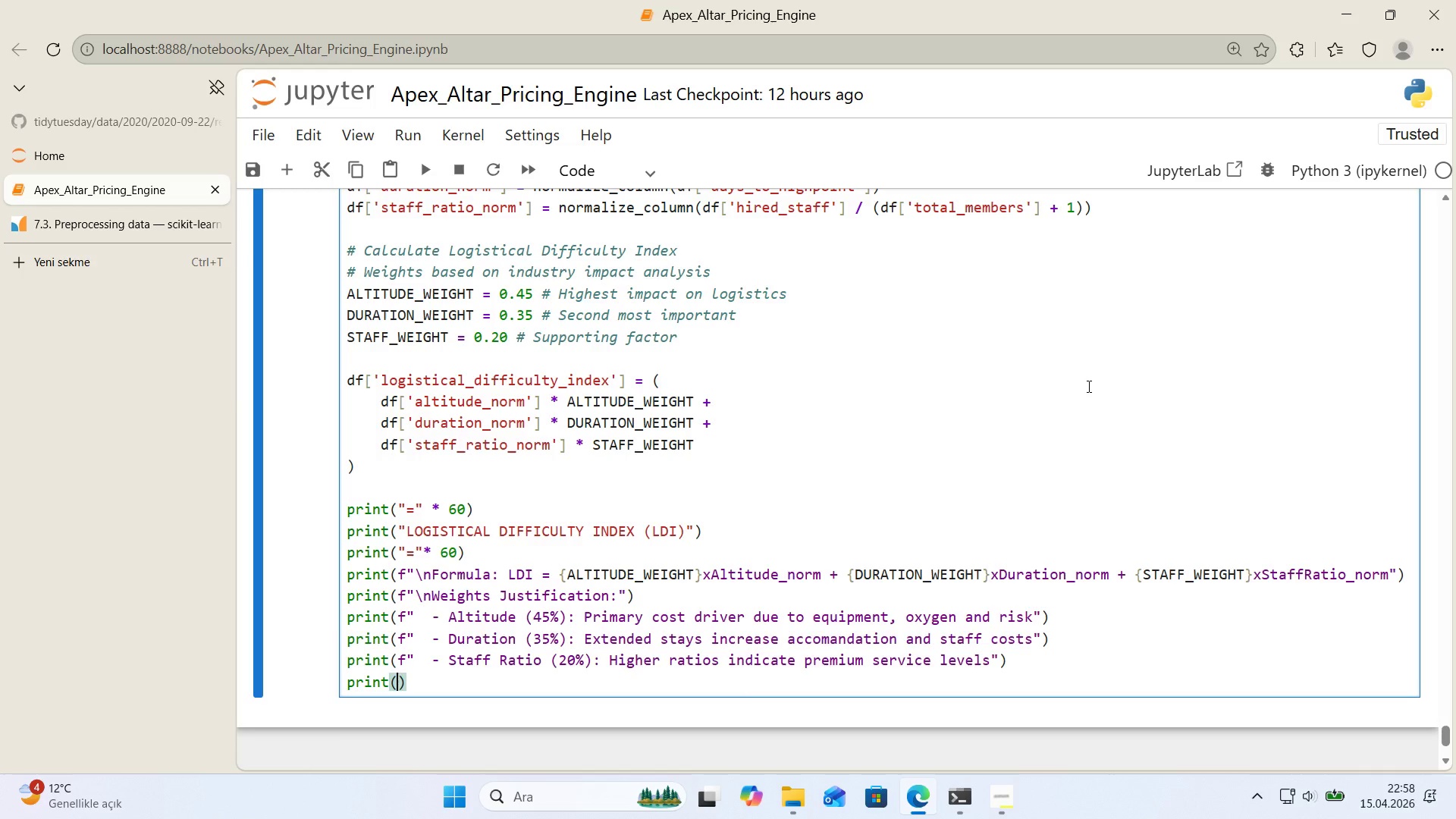 
key(F)
 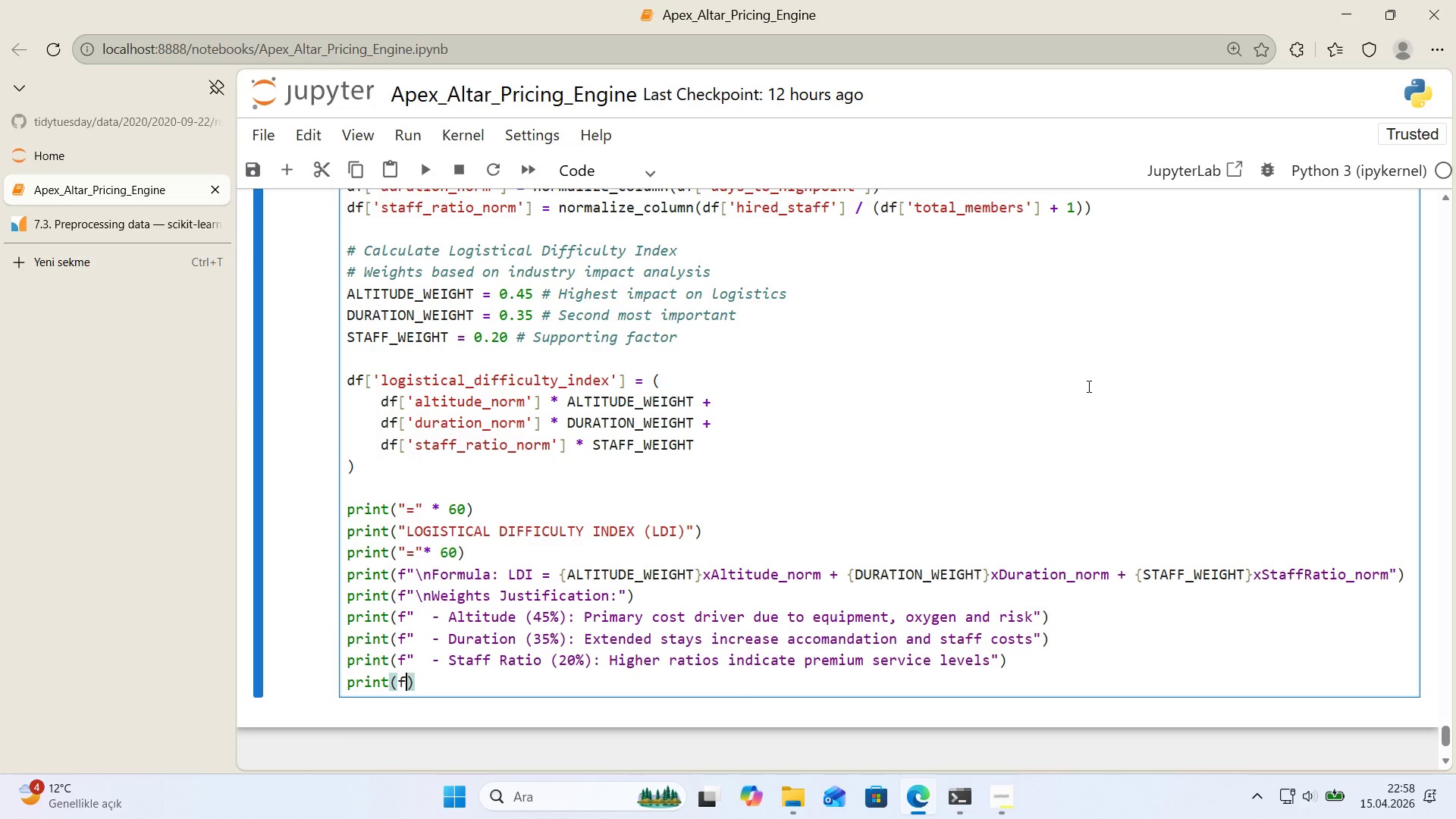 
key(Backquote)
 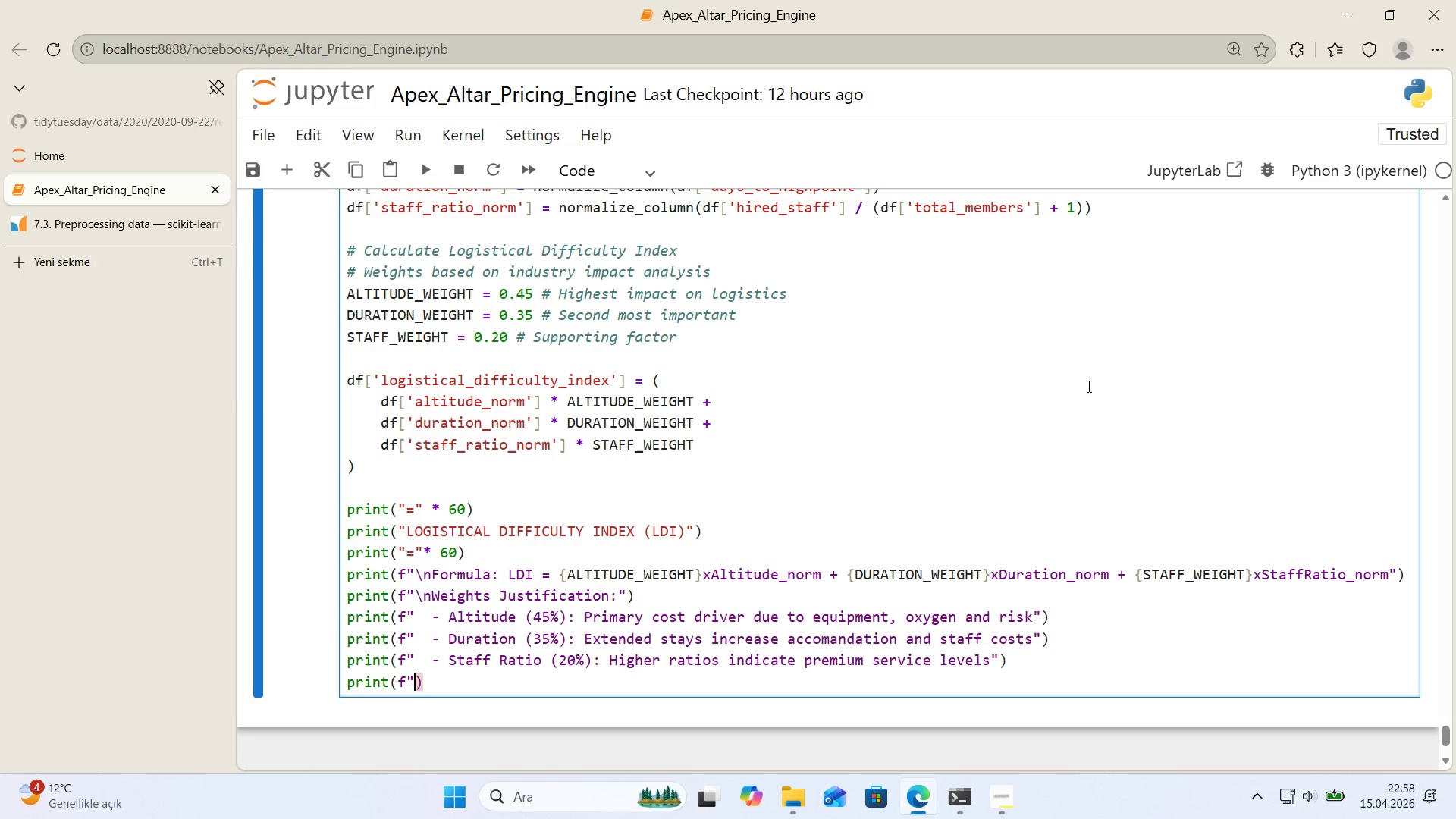 
key(Backquote)
 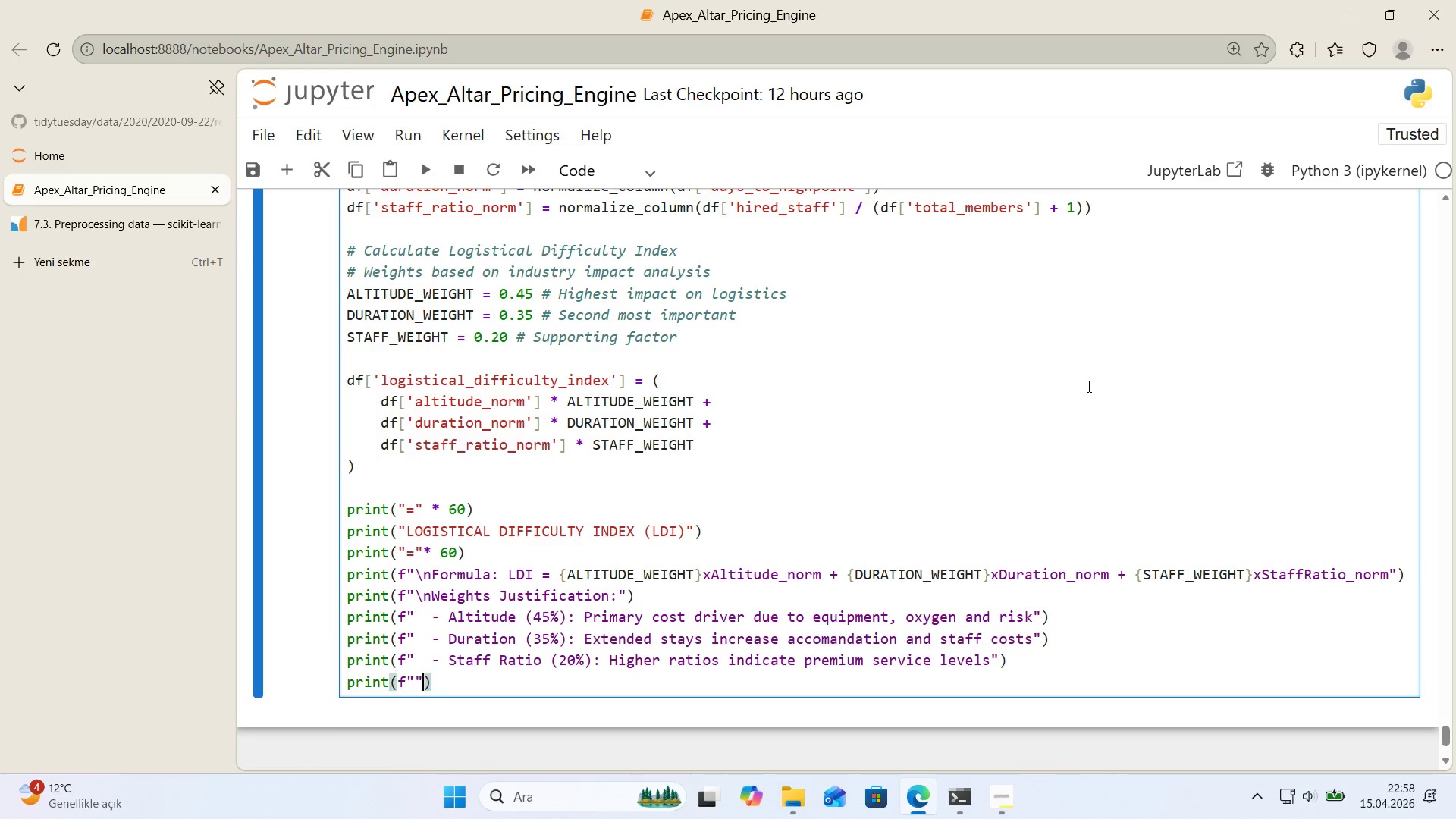 
key(ArrowLeft)
 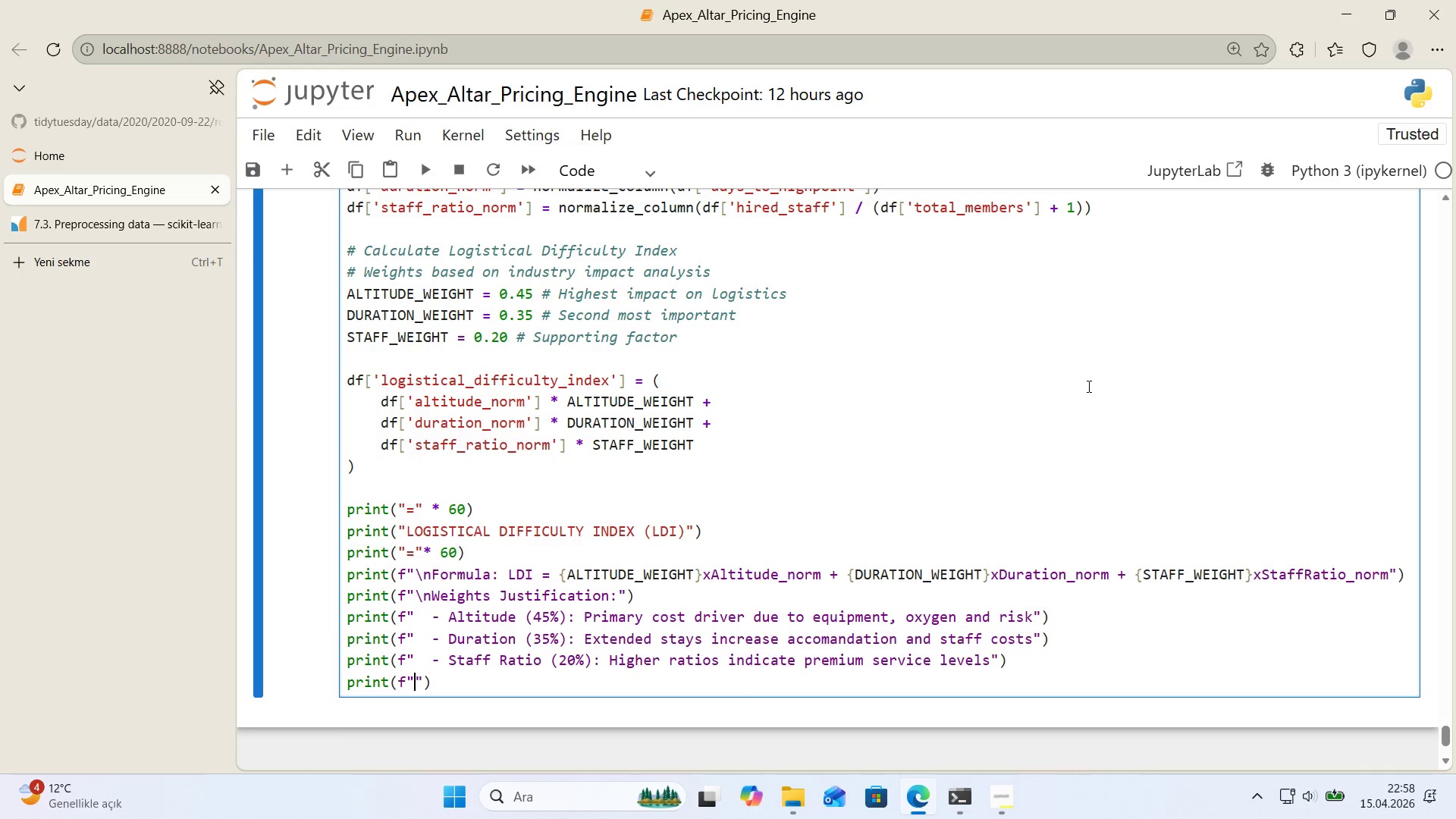 
key(Alt+Control+AltRight)
 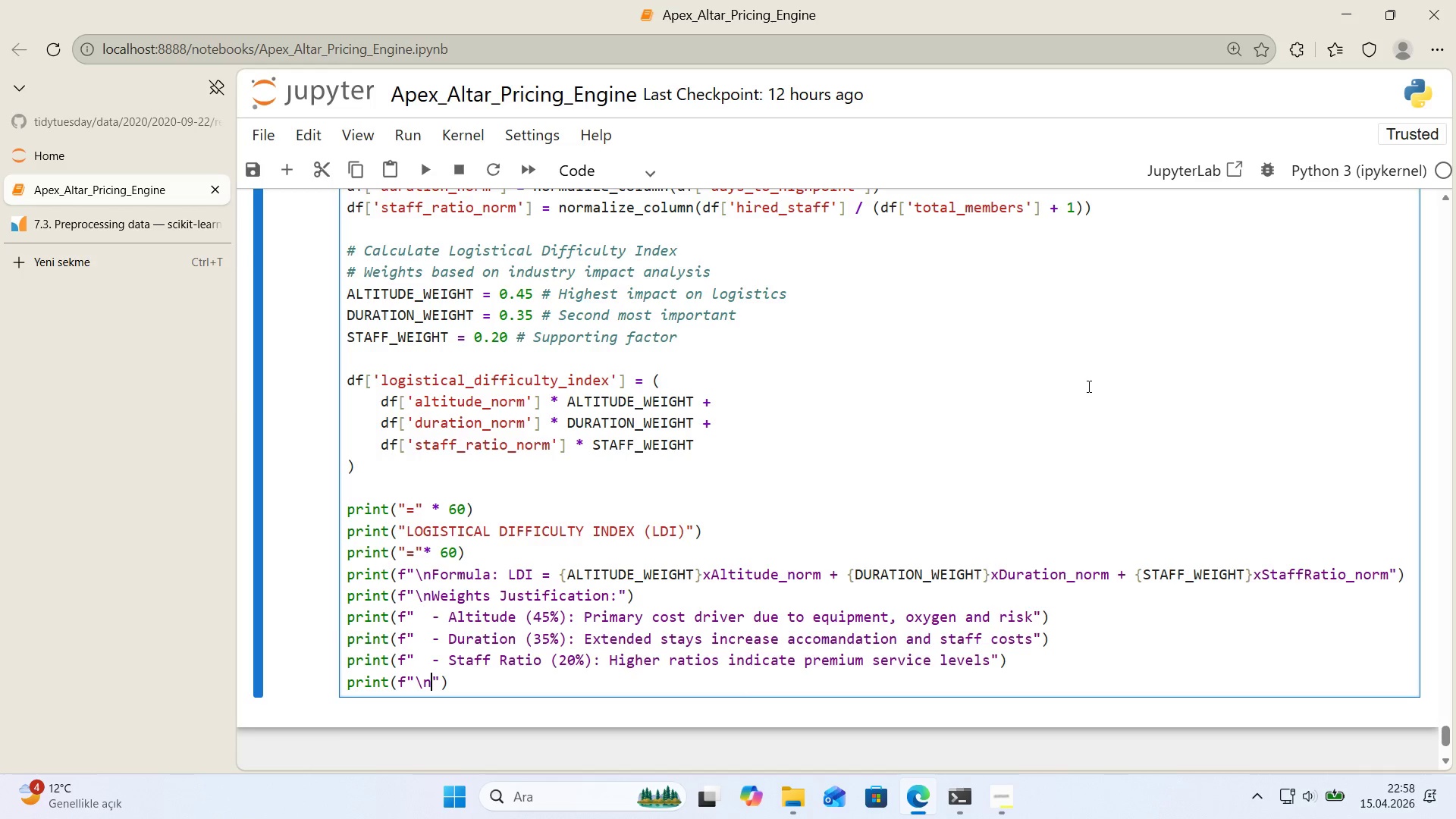 
key(Control+ControlLeft)
 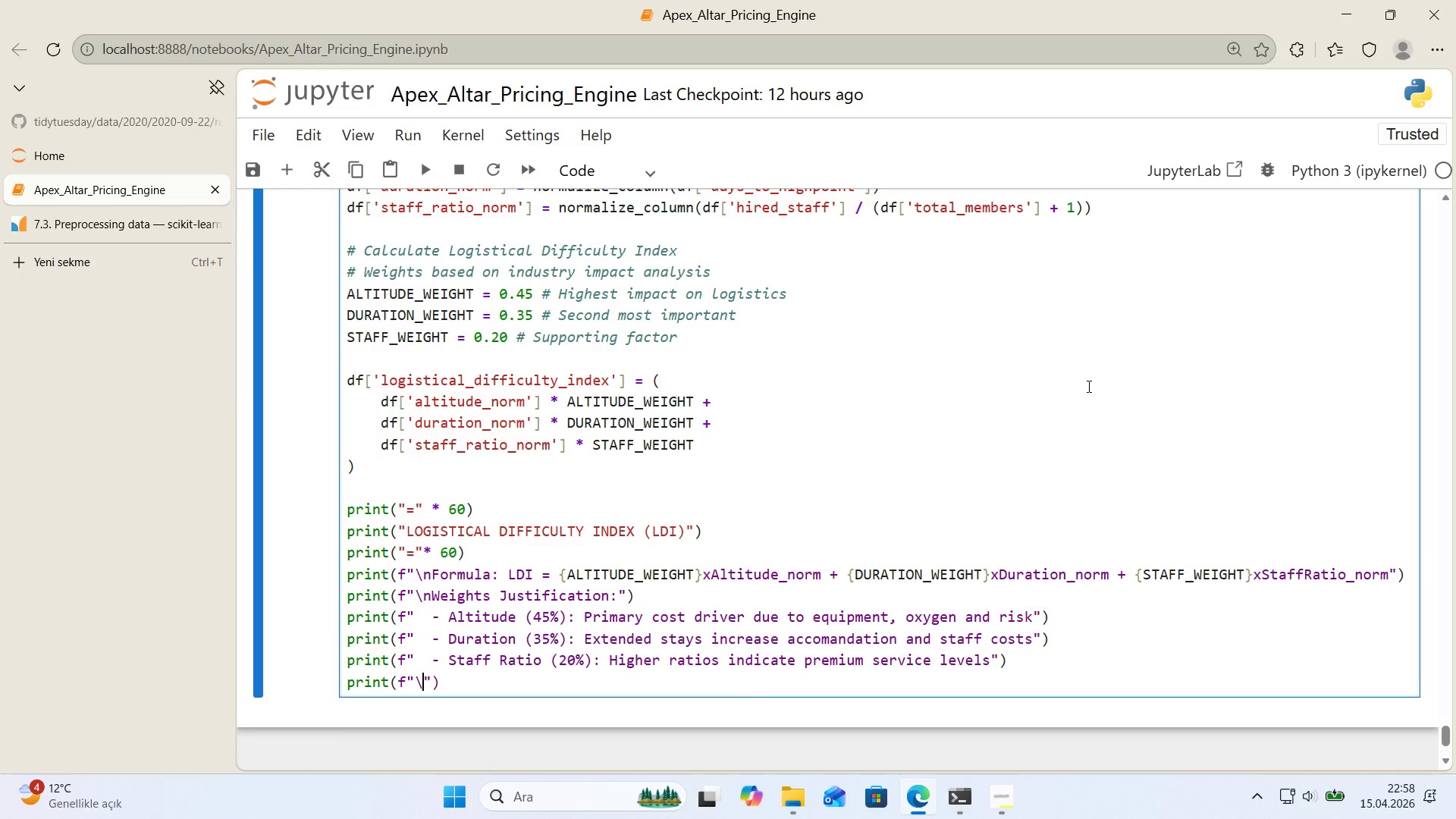 
key(Alt+Control+IntlYen)
 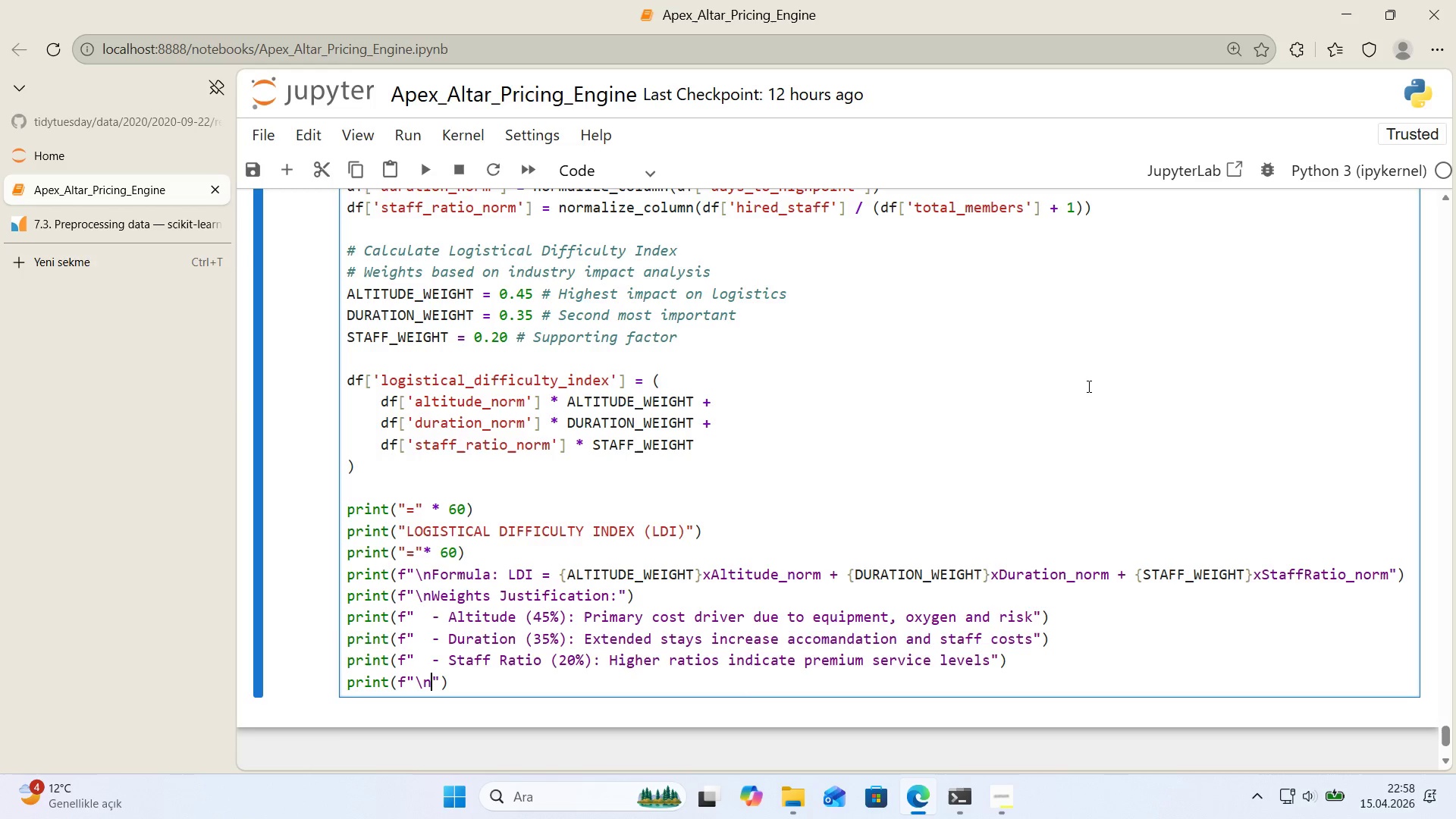 
type(nLDI sT)
key(Backspace)
key(Backspace)
type(Stat'st'cs>)
 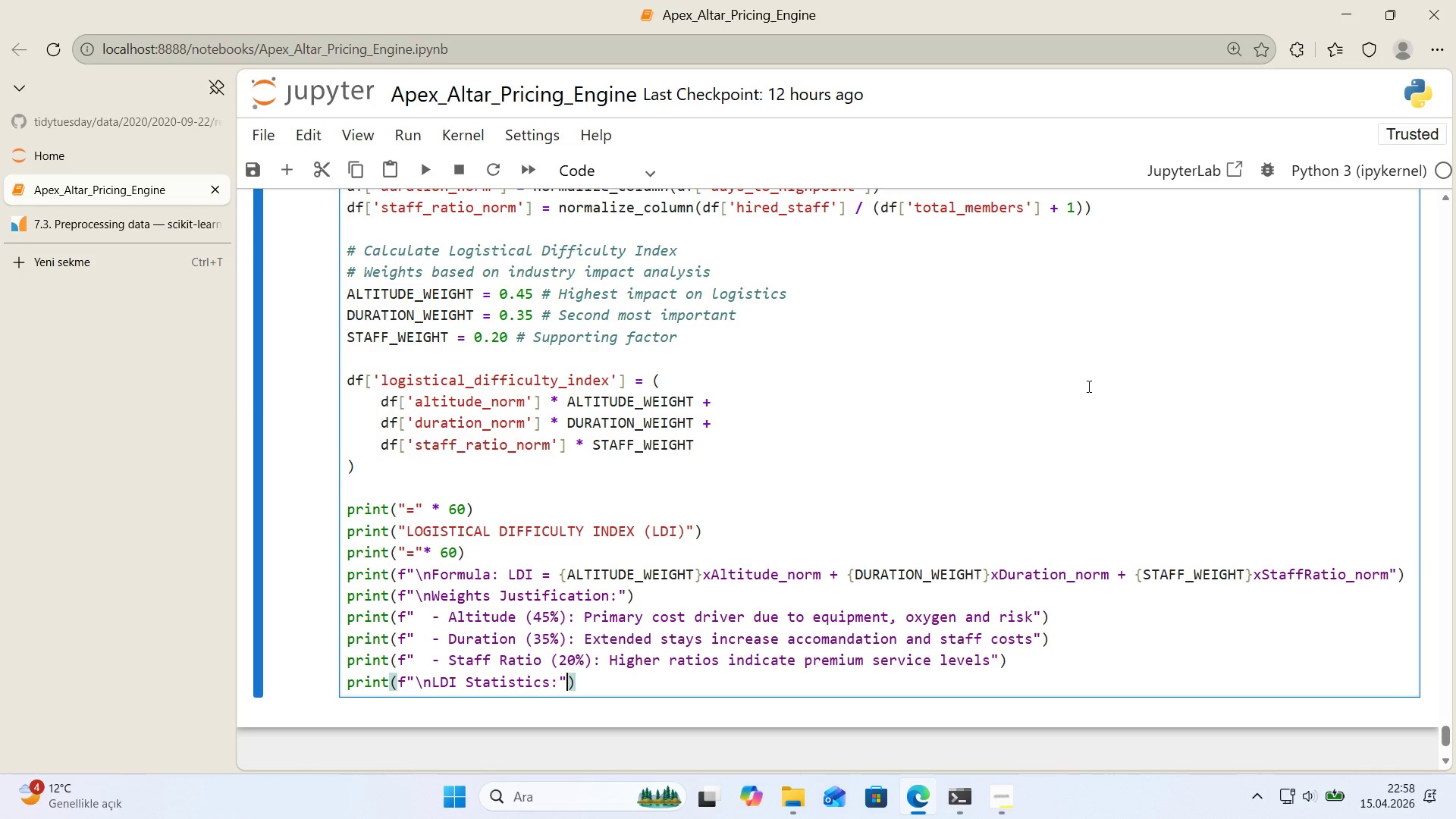 
 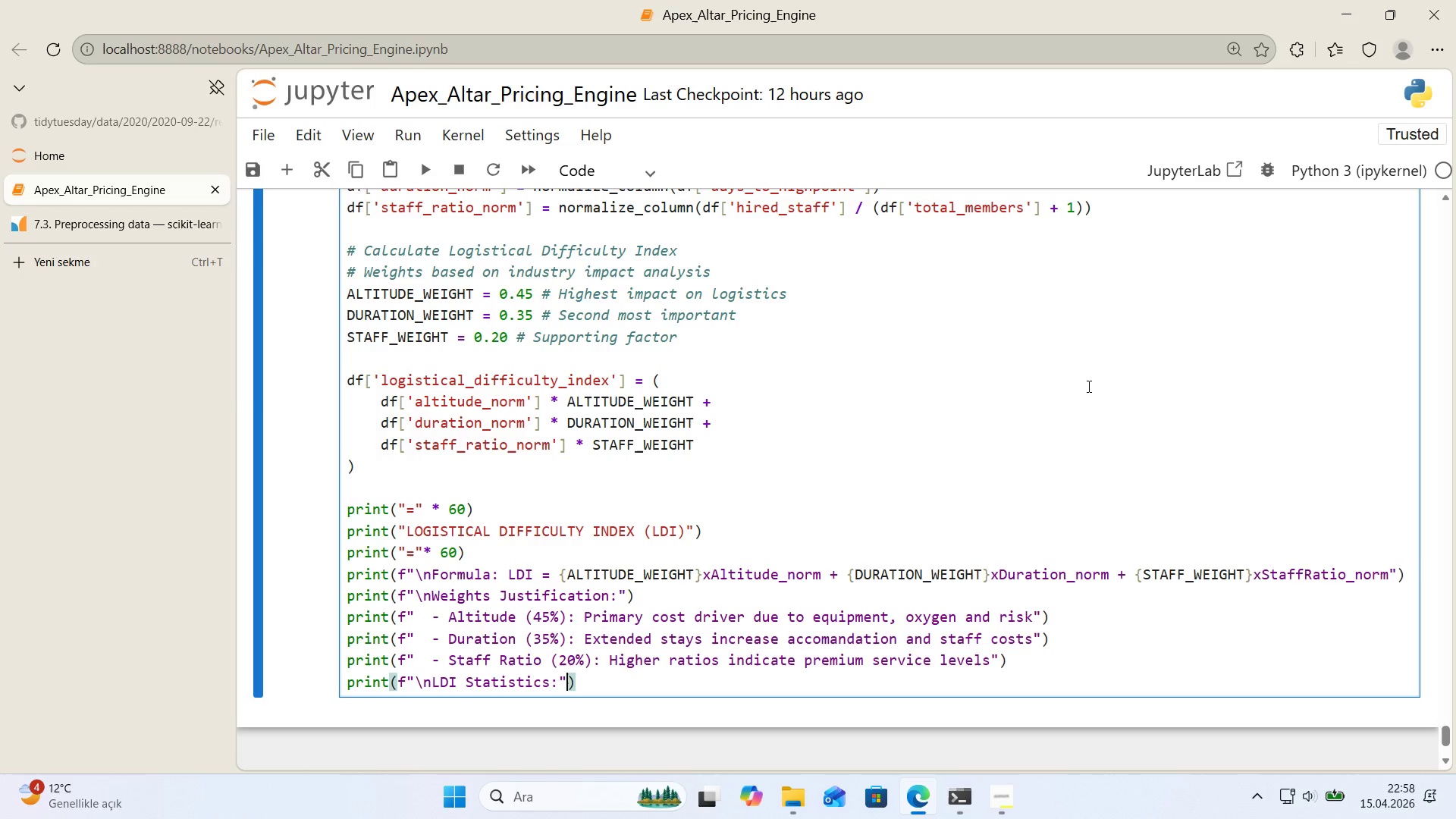 
key(ArrowRight)
 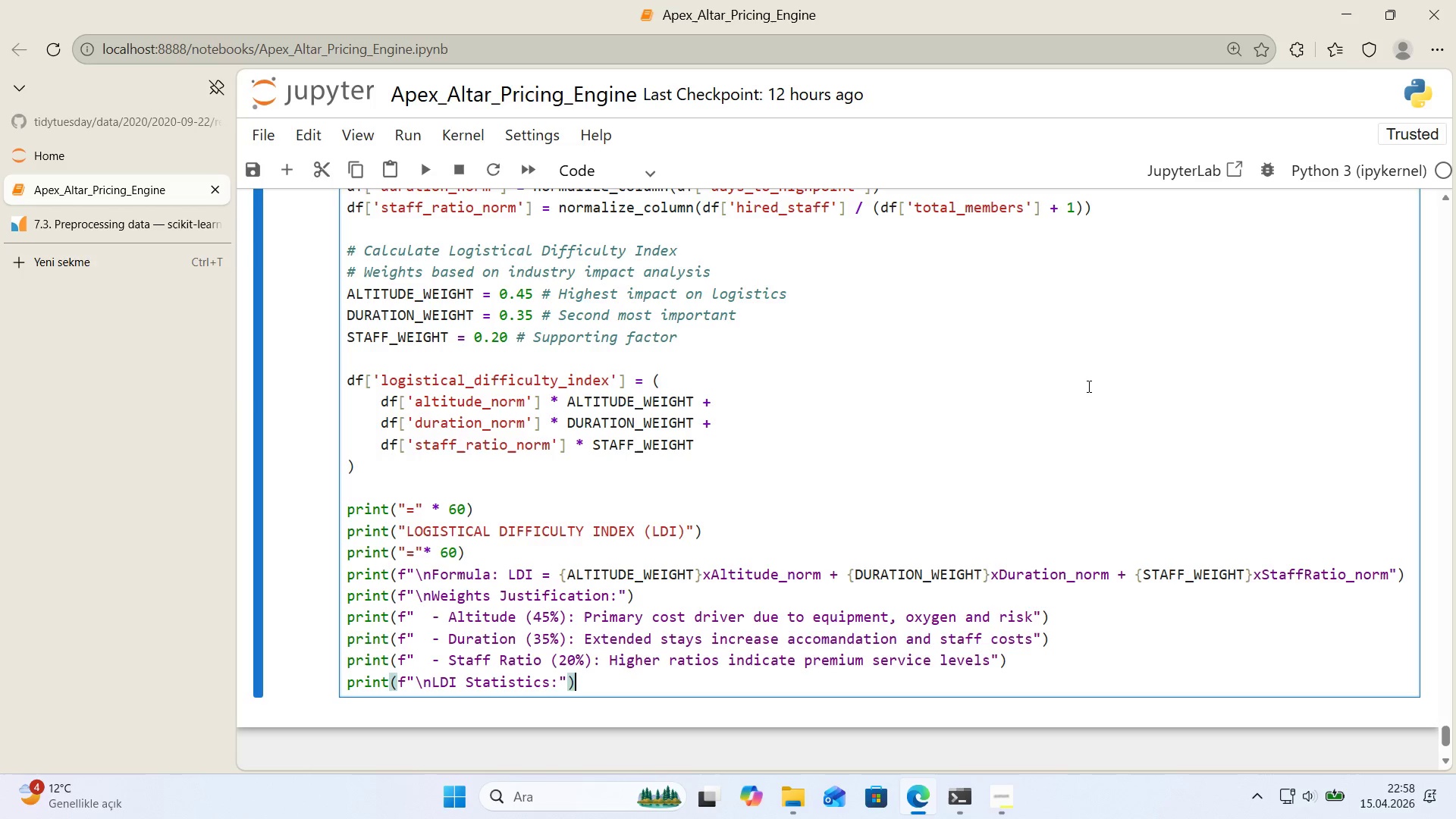 
key(ArrowRight)
 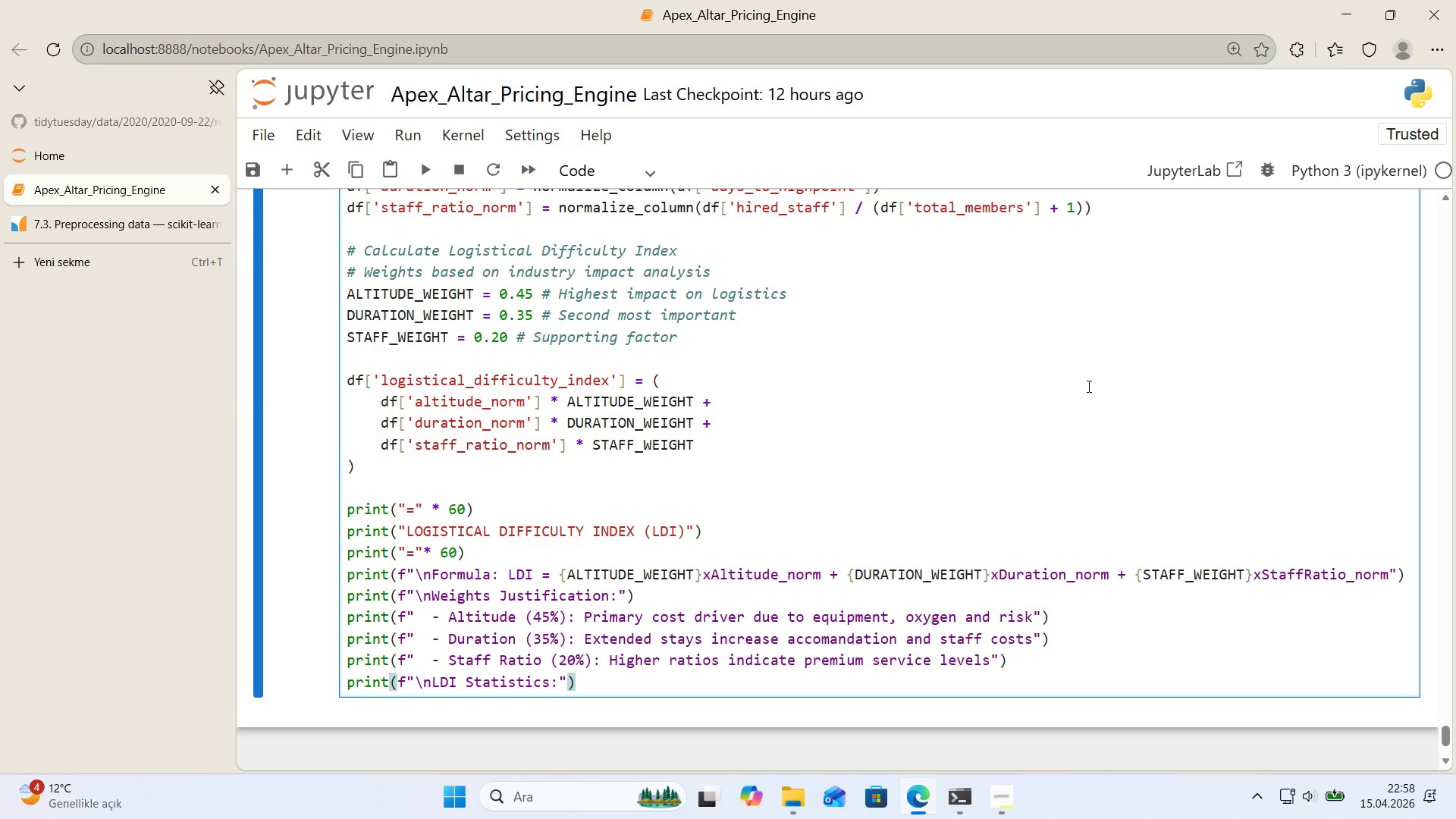 
key(Enter)
 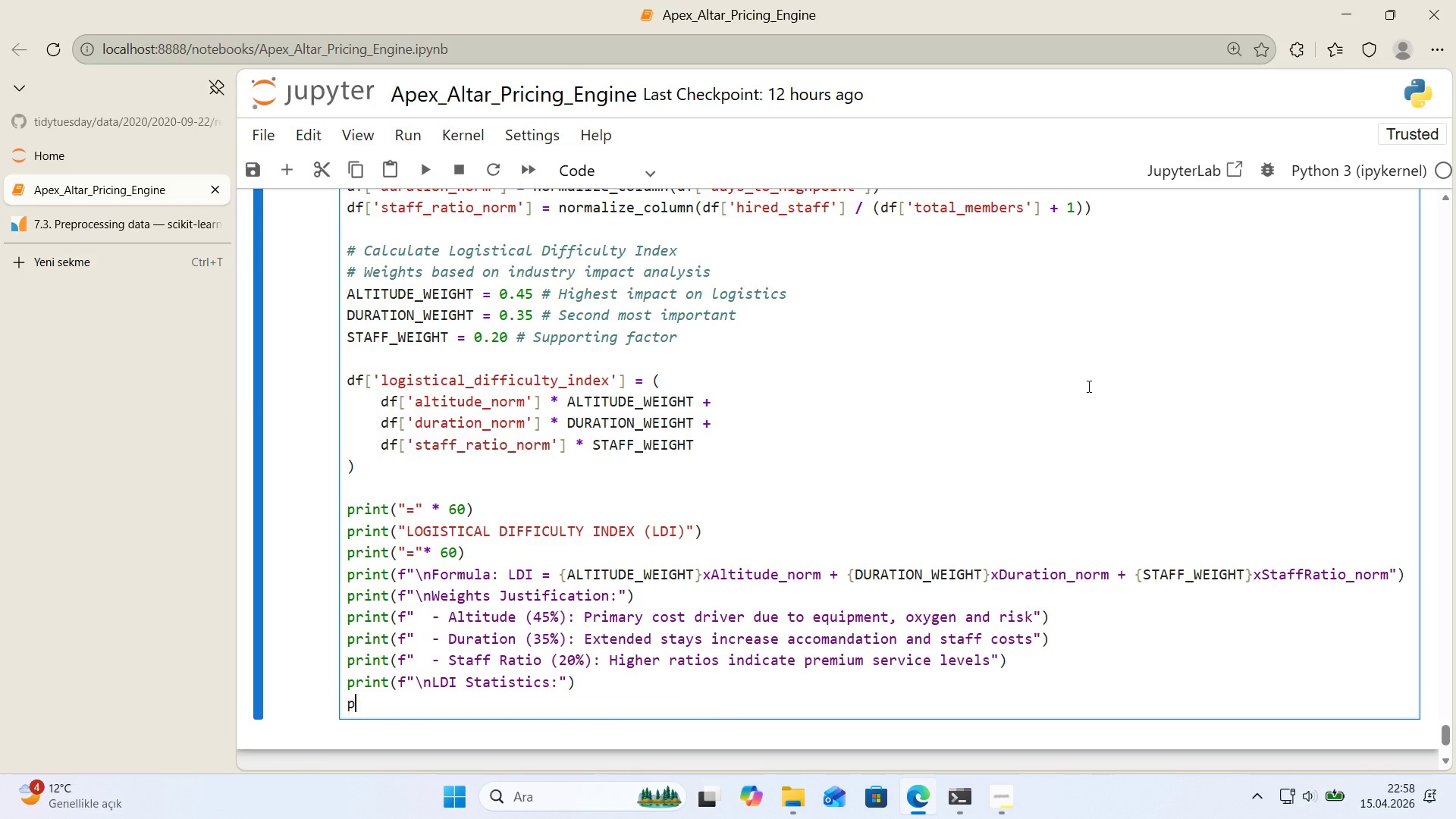 
type(pr'nt*()
 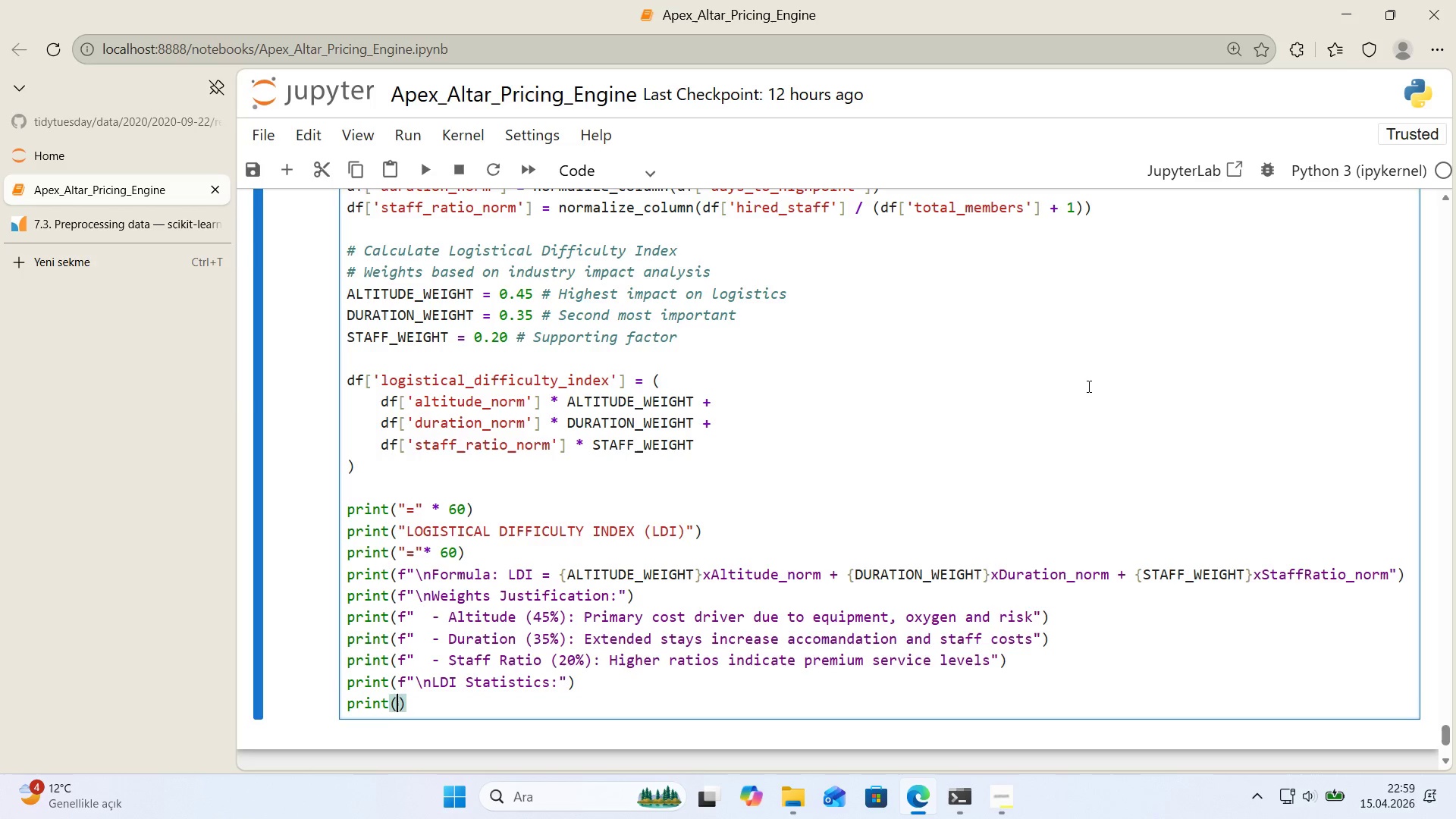 
 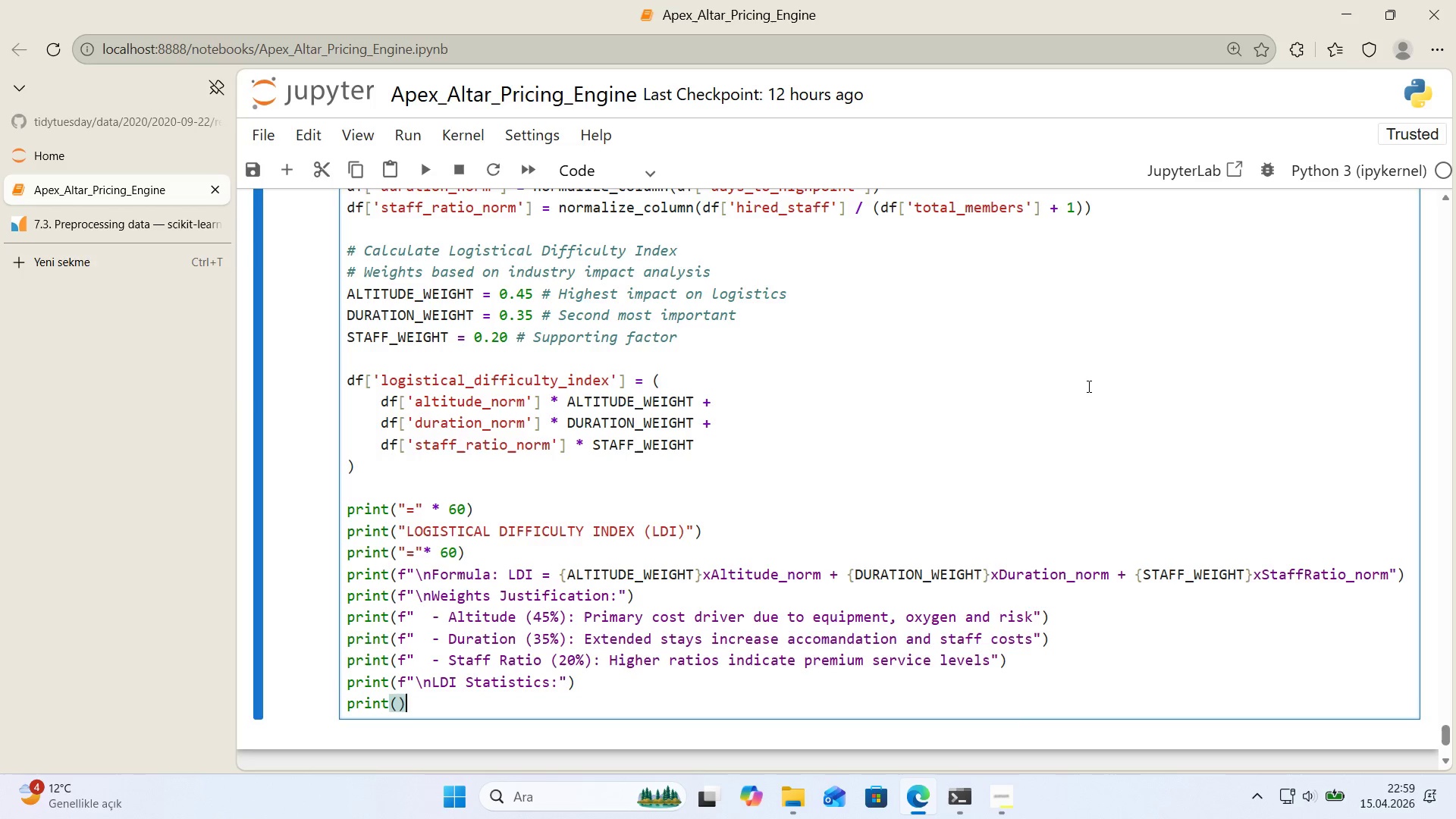 
key(ArrowLeft)
 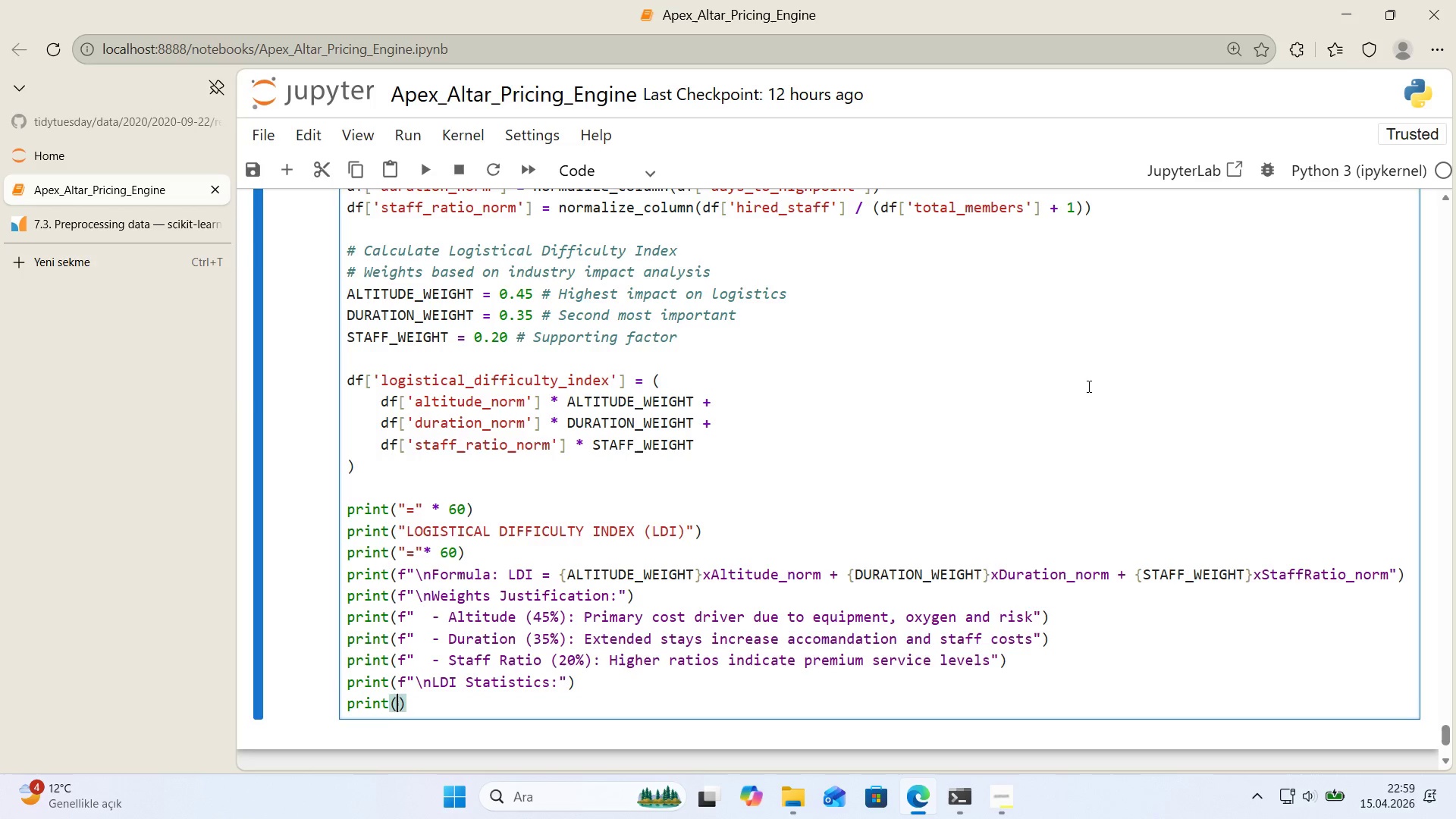 
type(df)
 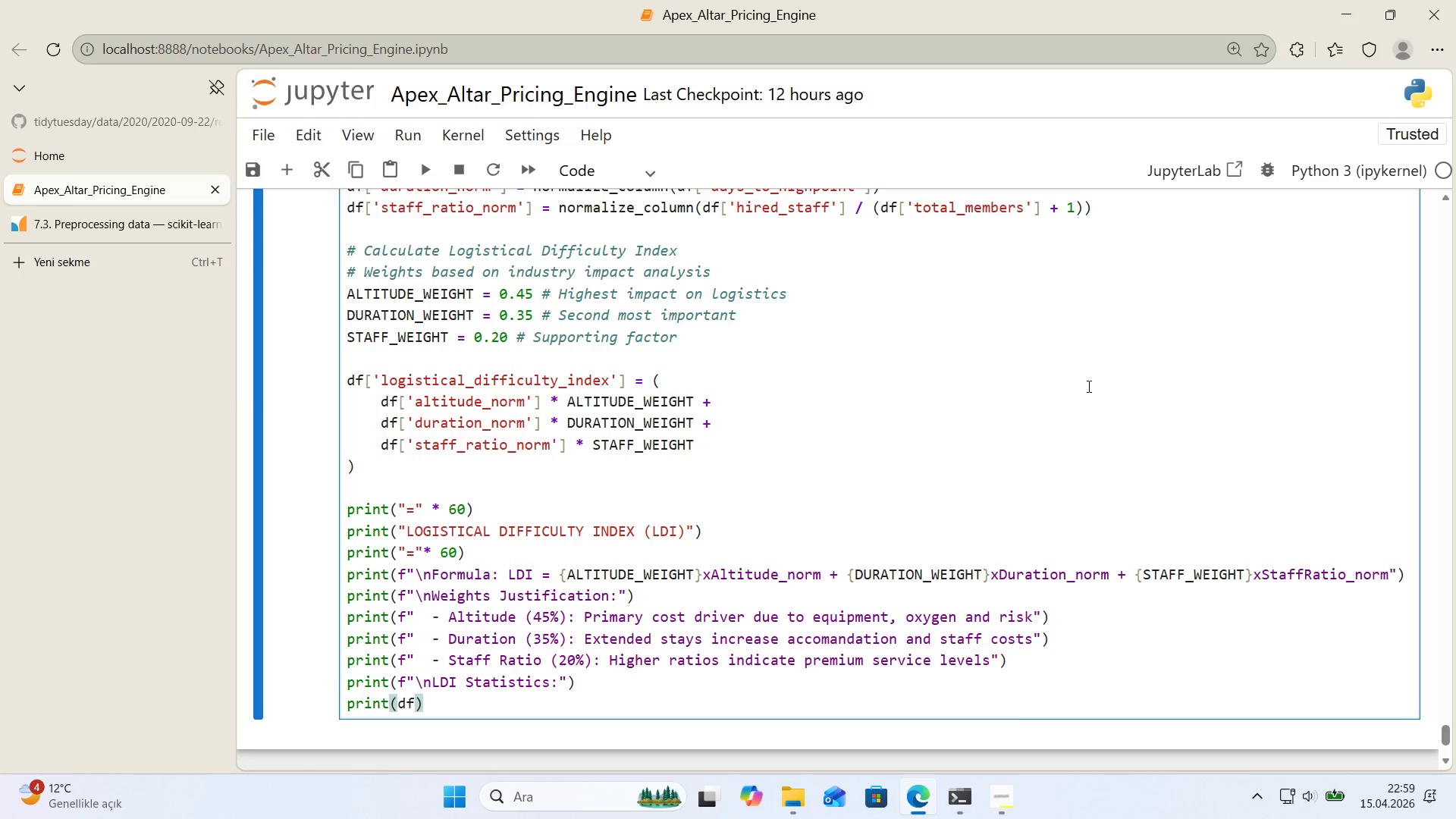 
key(Alt+Control+8)
 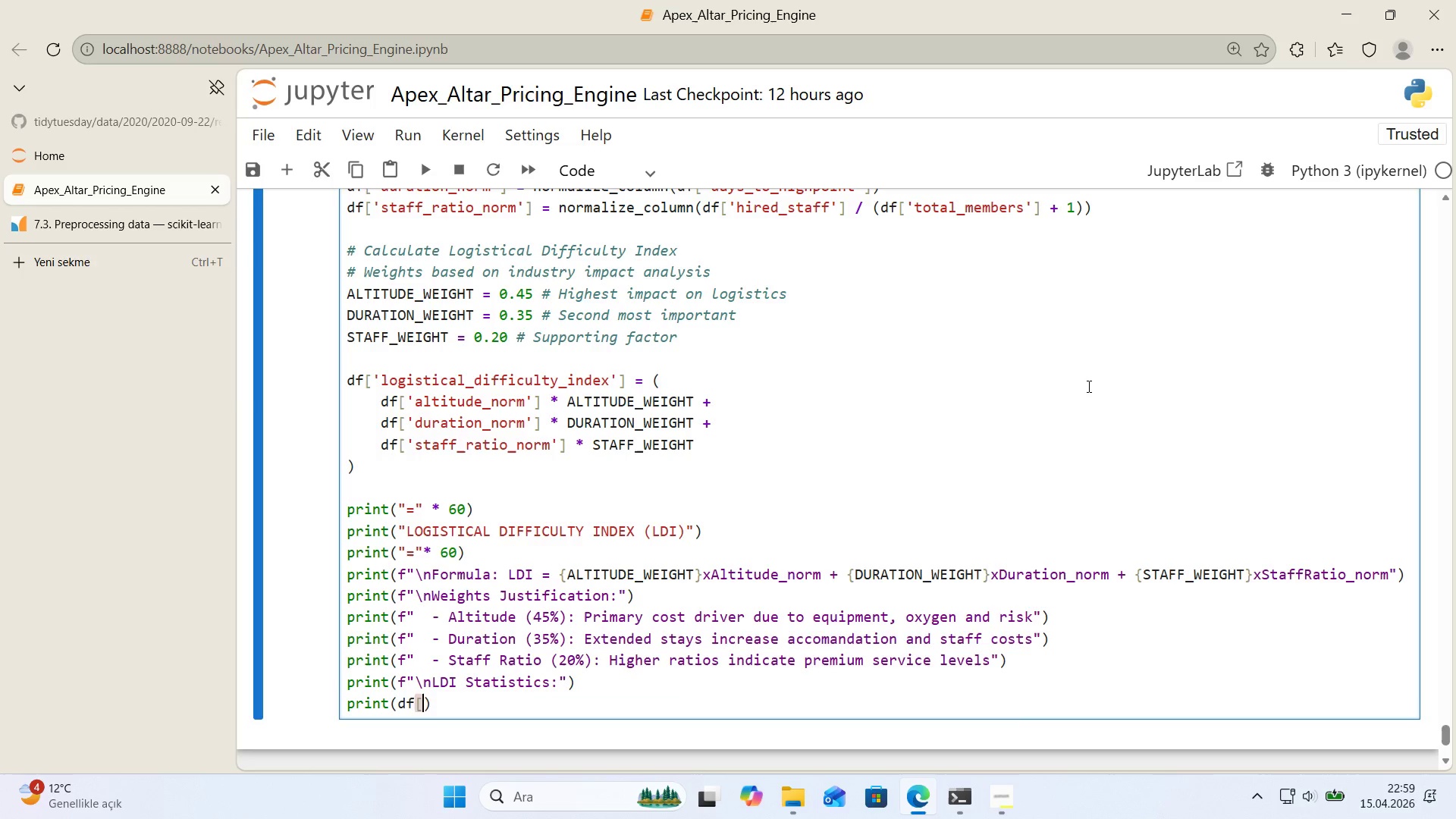 
key(Alt+Control+9)
 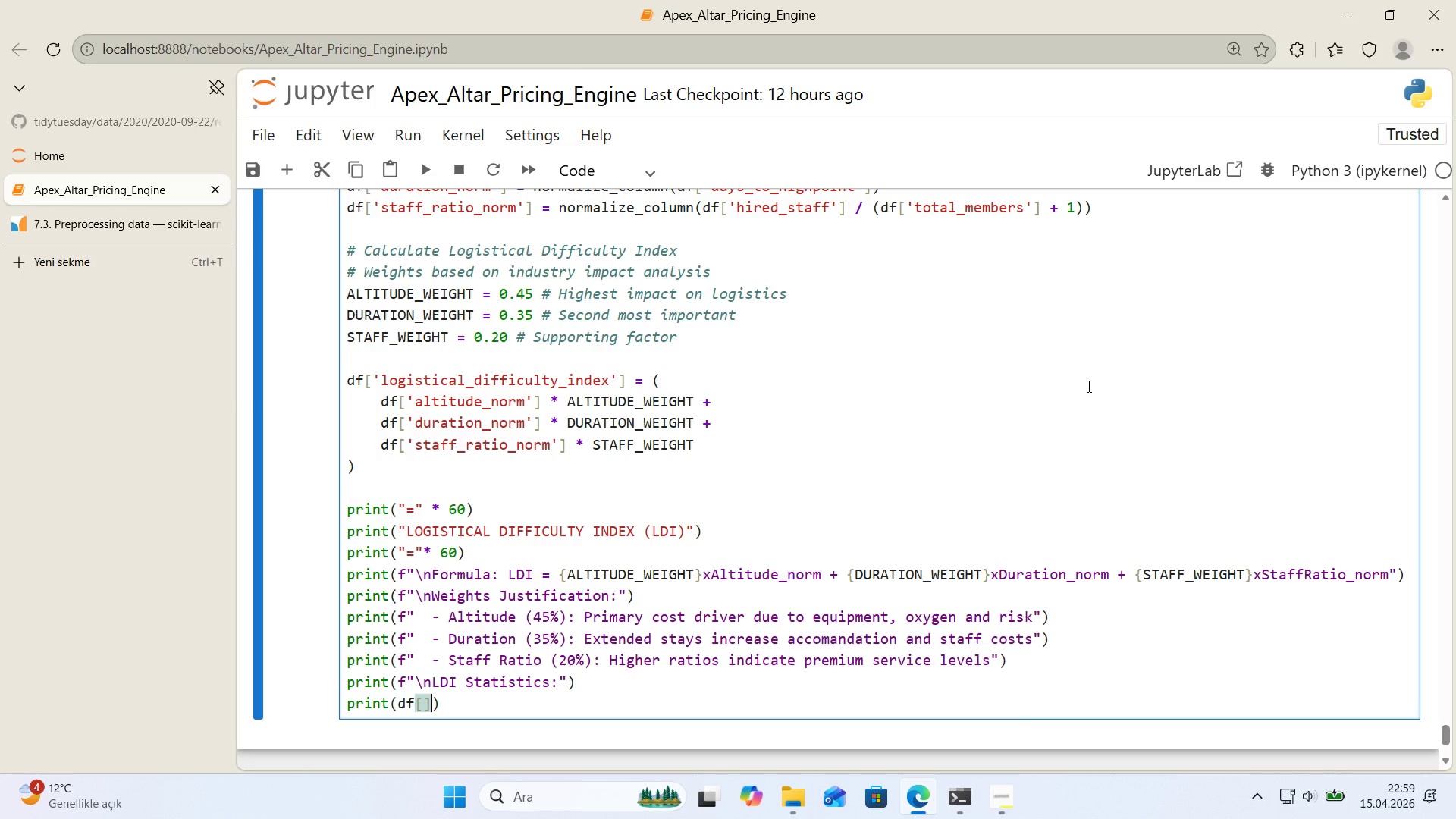 
key(ArrowLeft)
 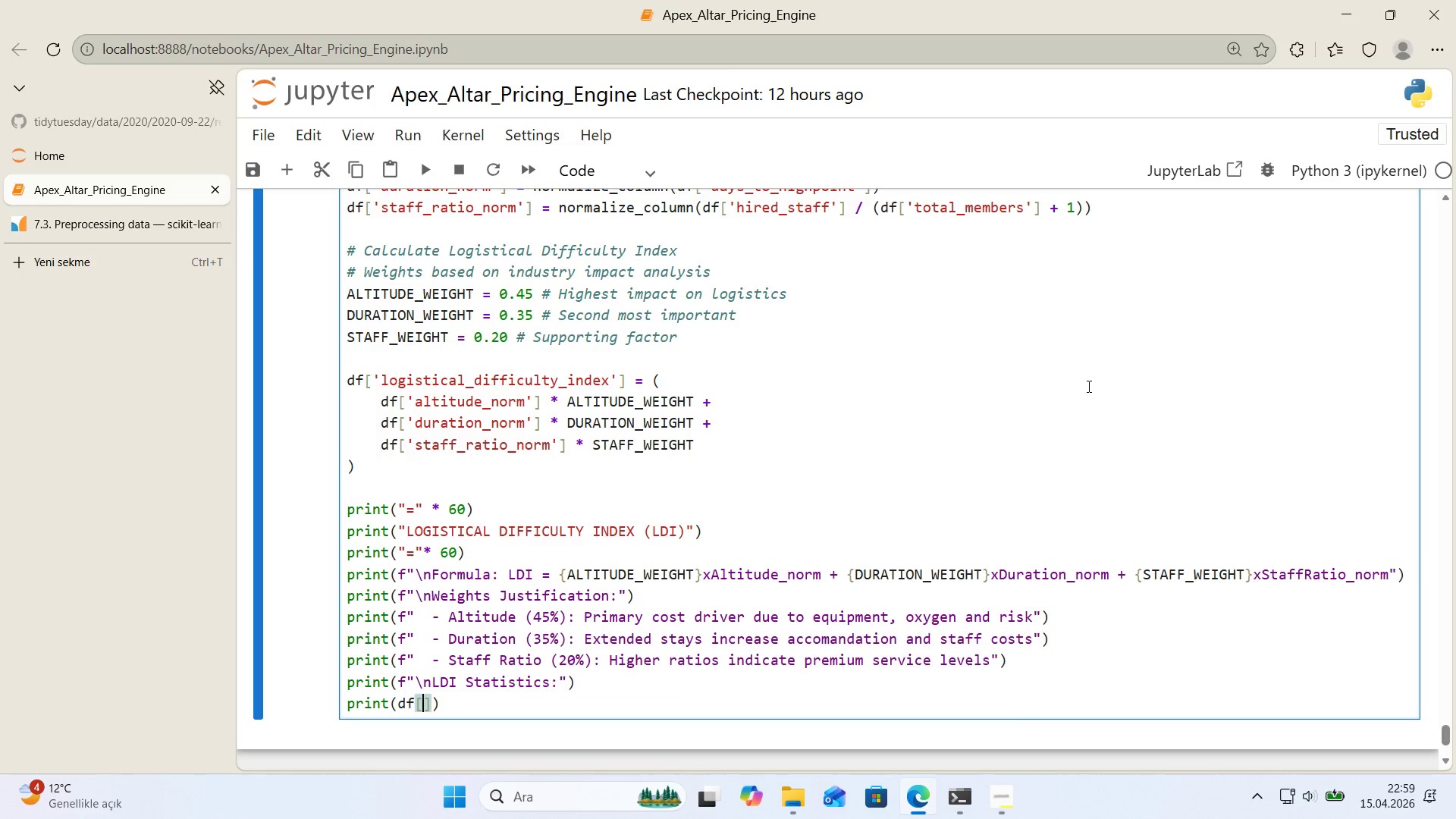 
type(@@)
 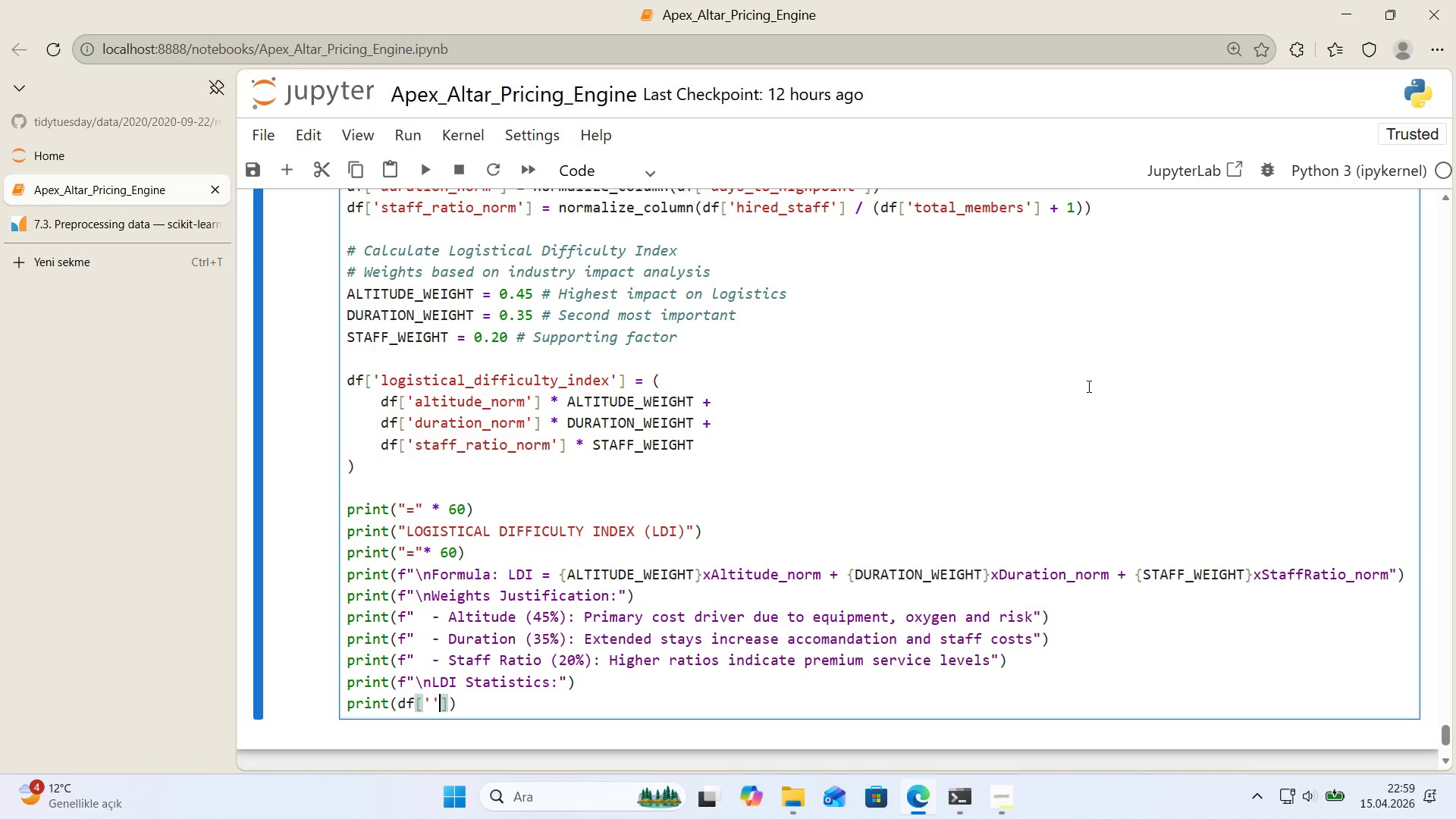 
key(ArrowLeft)
 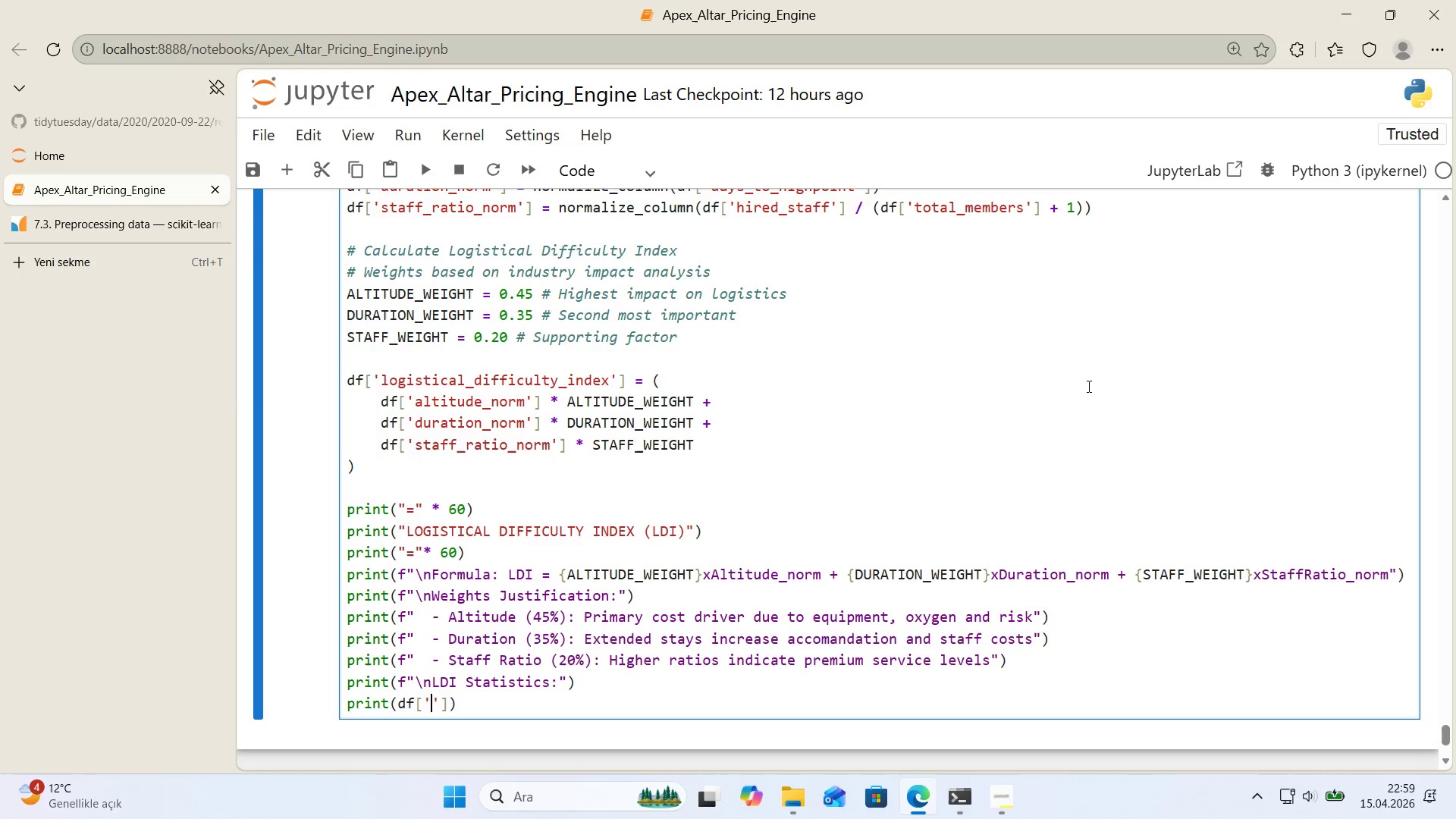 
type(log'st'cal_d'ff'culty_'ndex)
 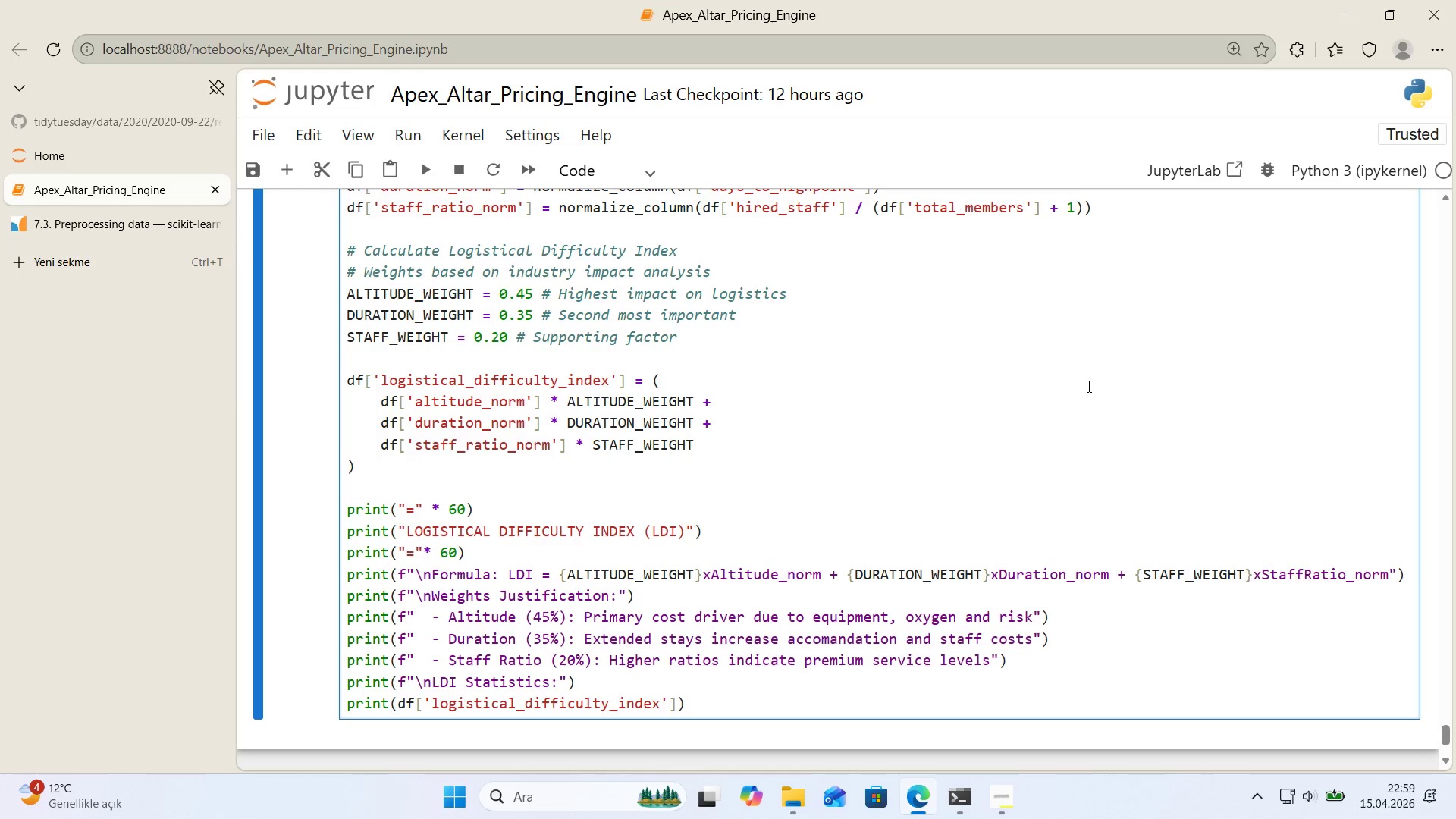 
key(ArrowRight)
 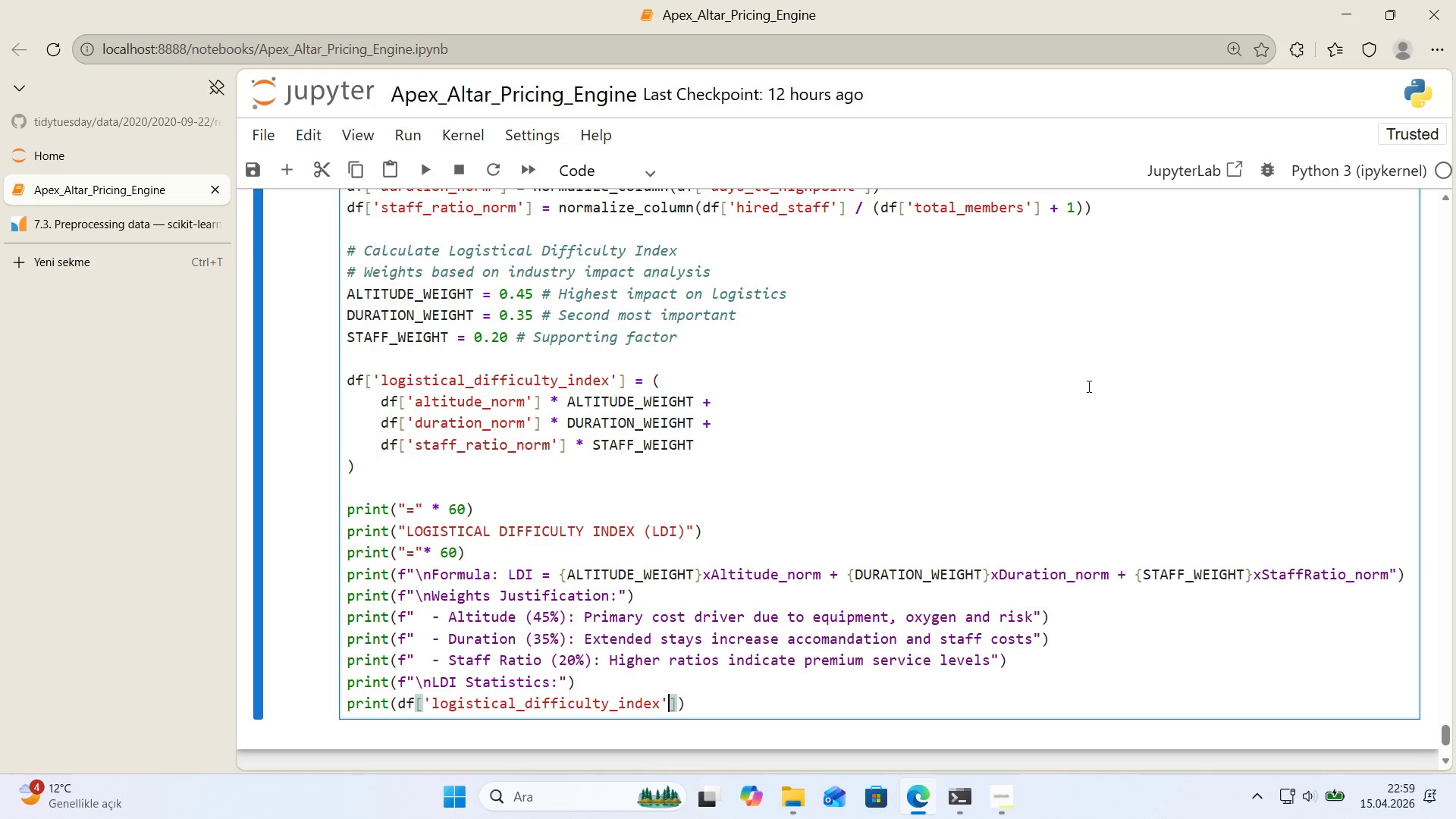 
key(ArrowRight)
 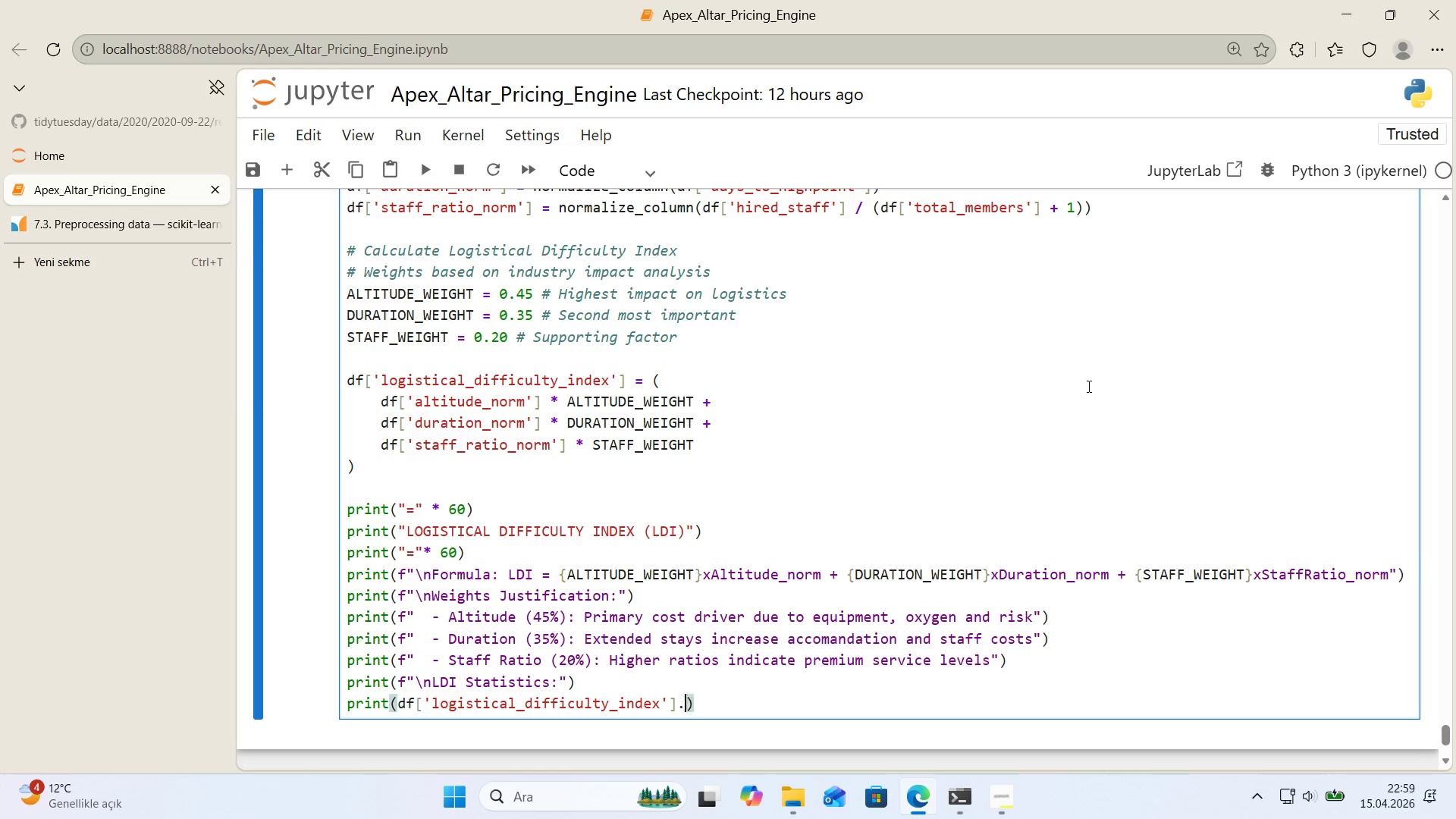 
type(.descr'be*()
 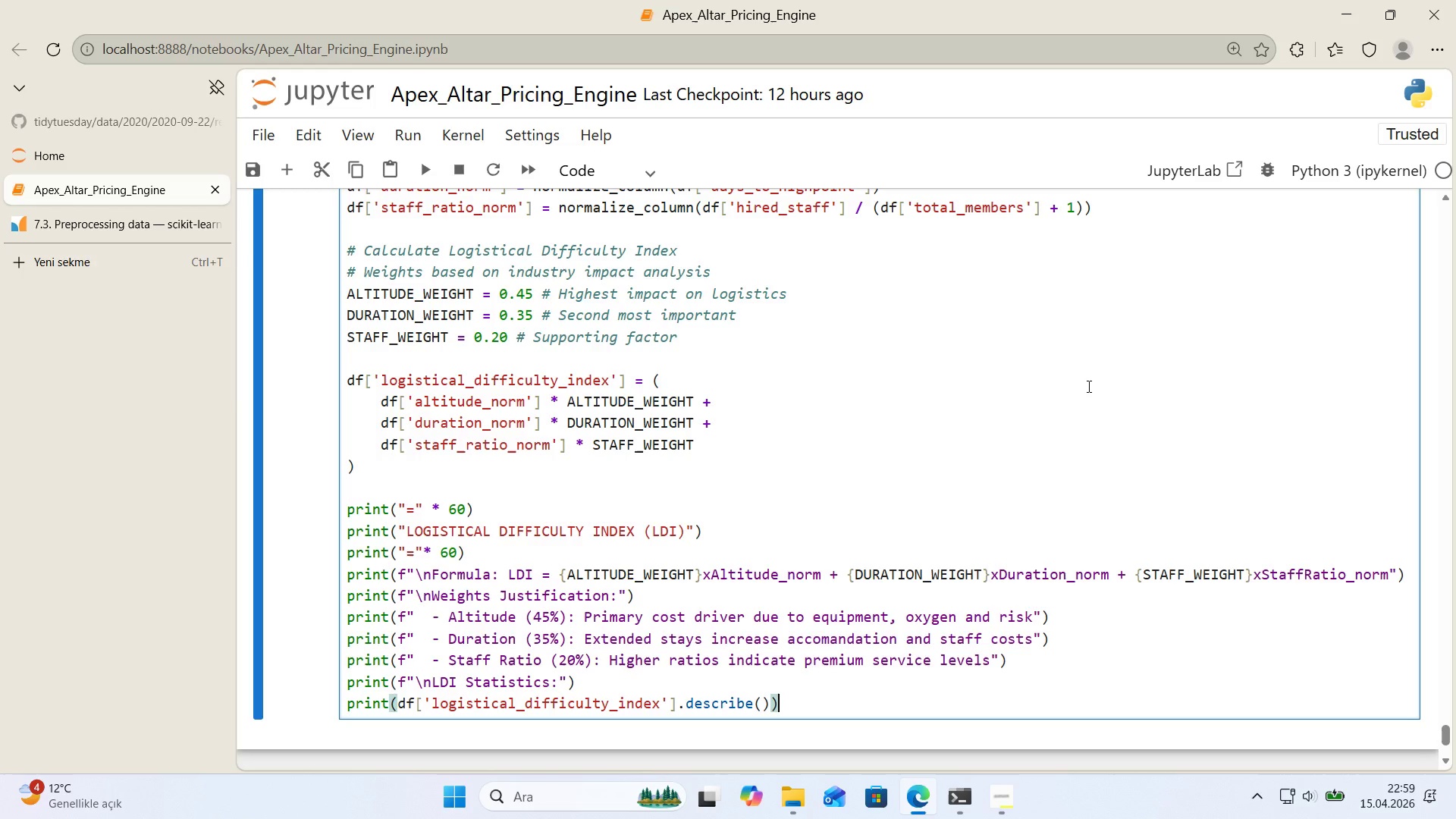 
 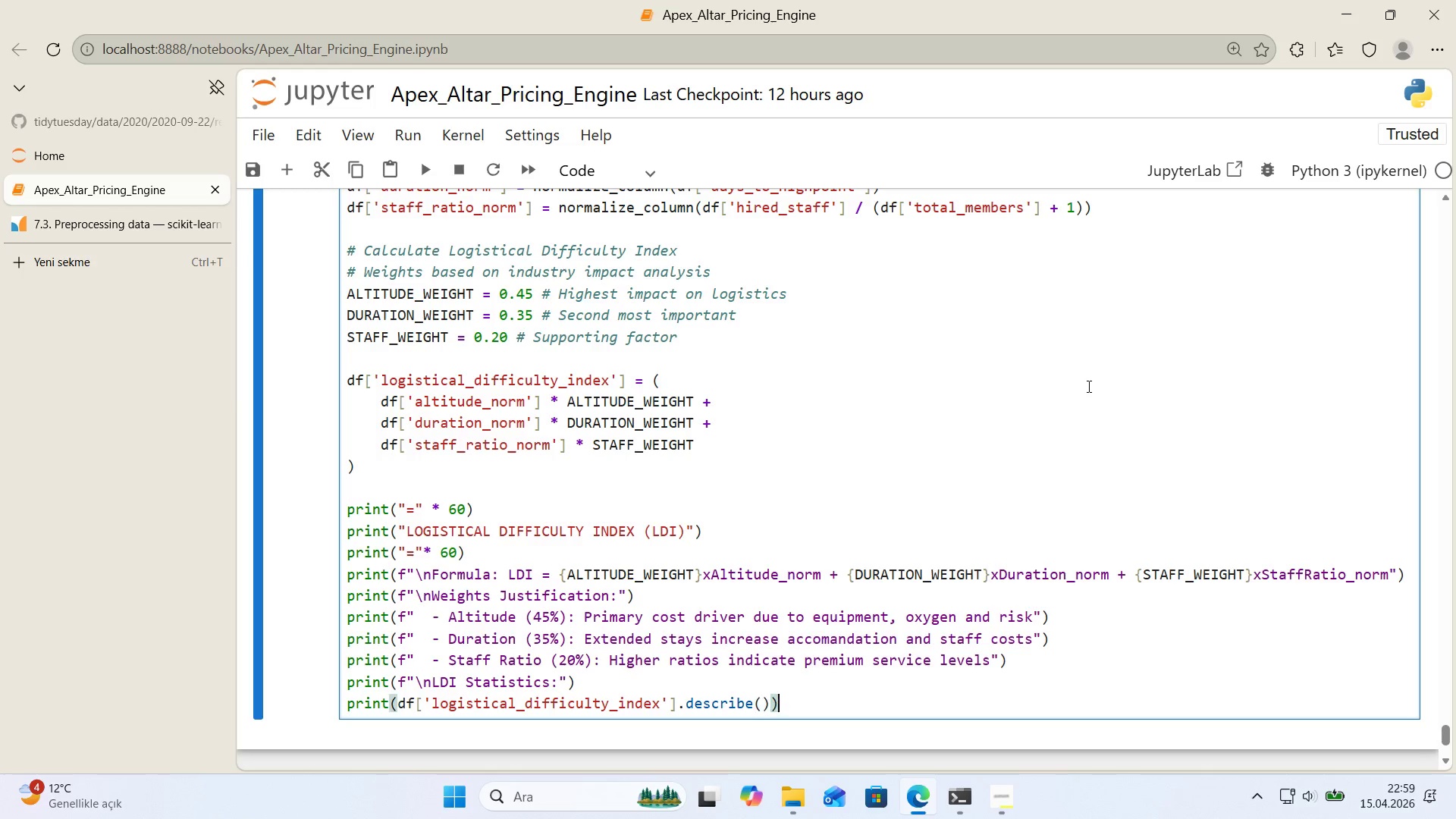 
key(ArrowRight)
 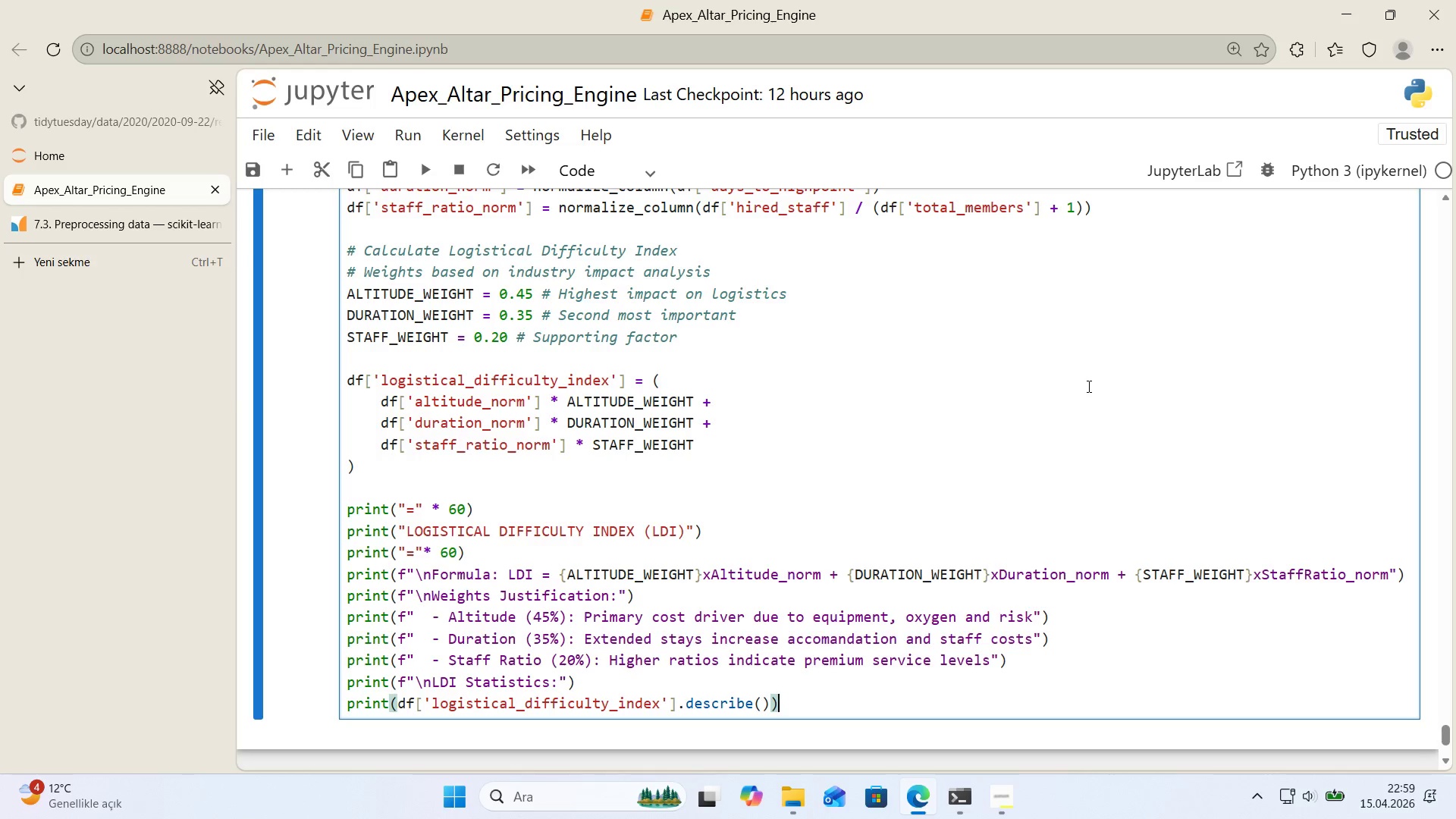 
wait(43.34)
 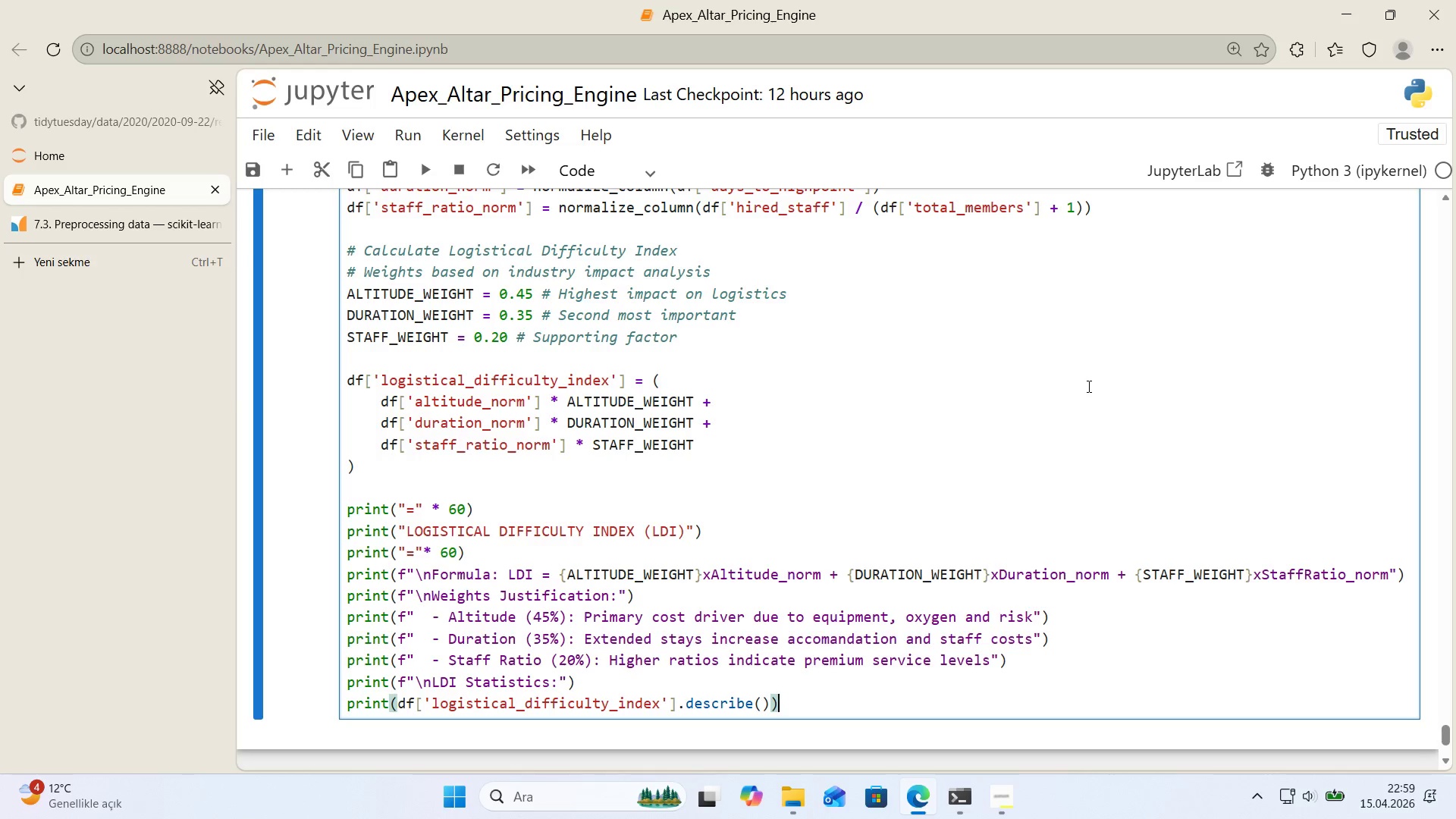 
scroll: coordinate [1073, 384], scroll_direction: down, amount: 1.0
 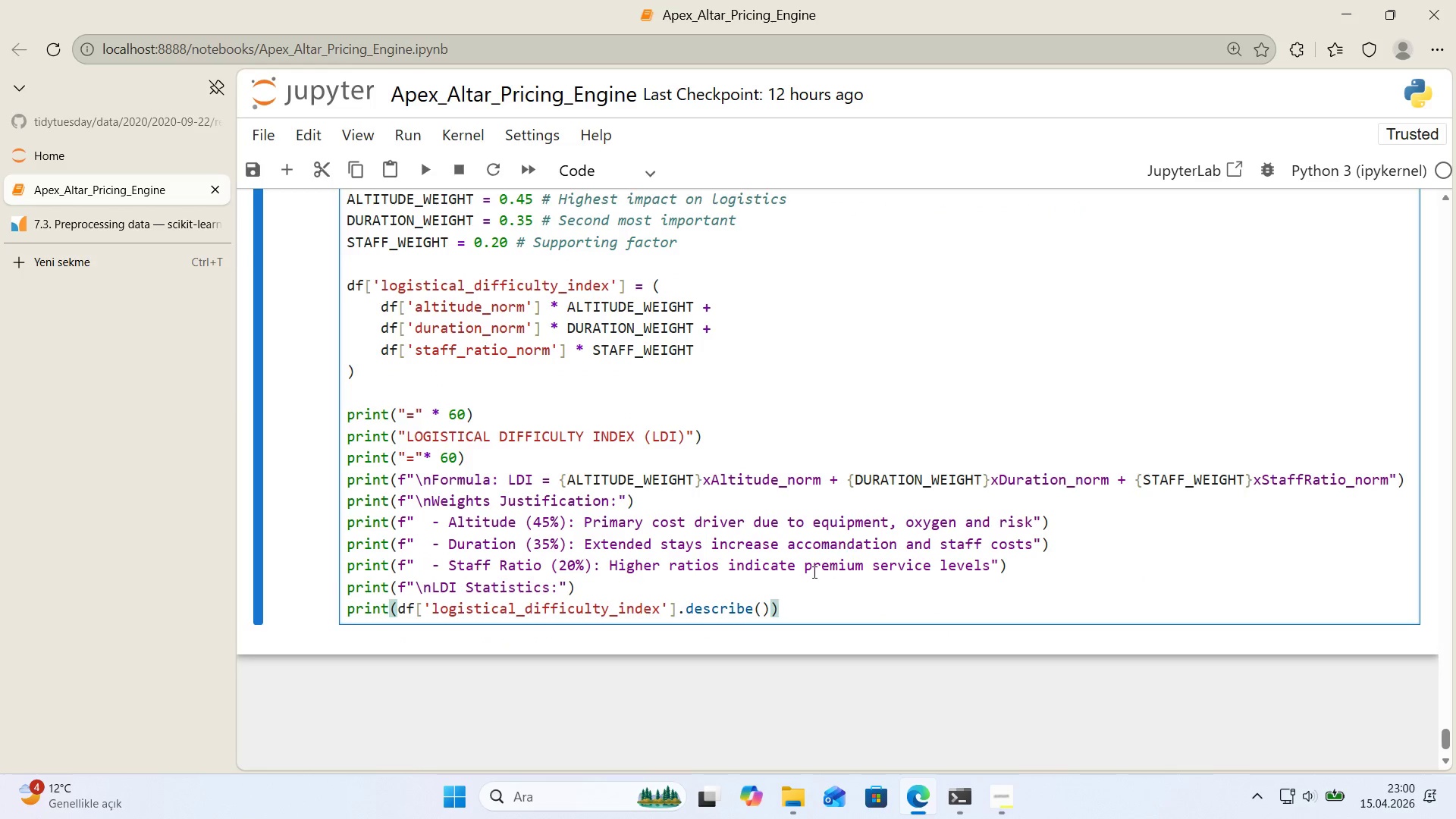 
left_click([801, 569])
 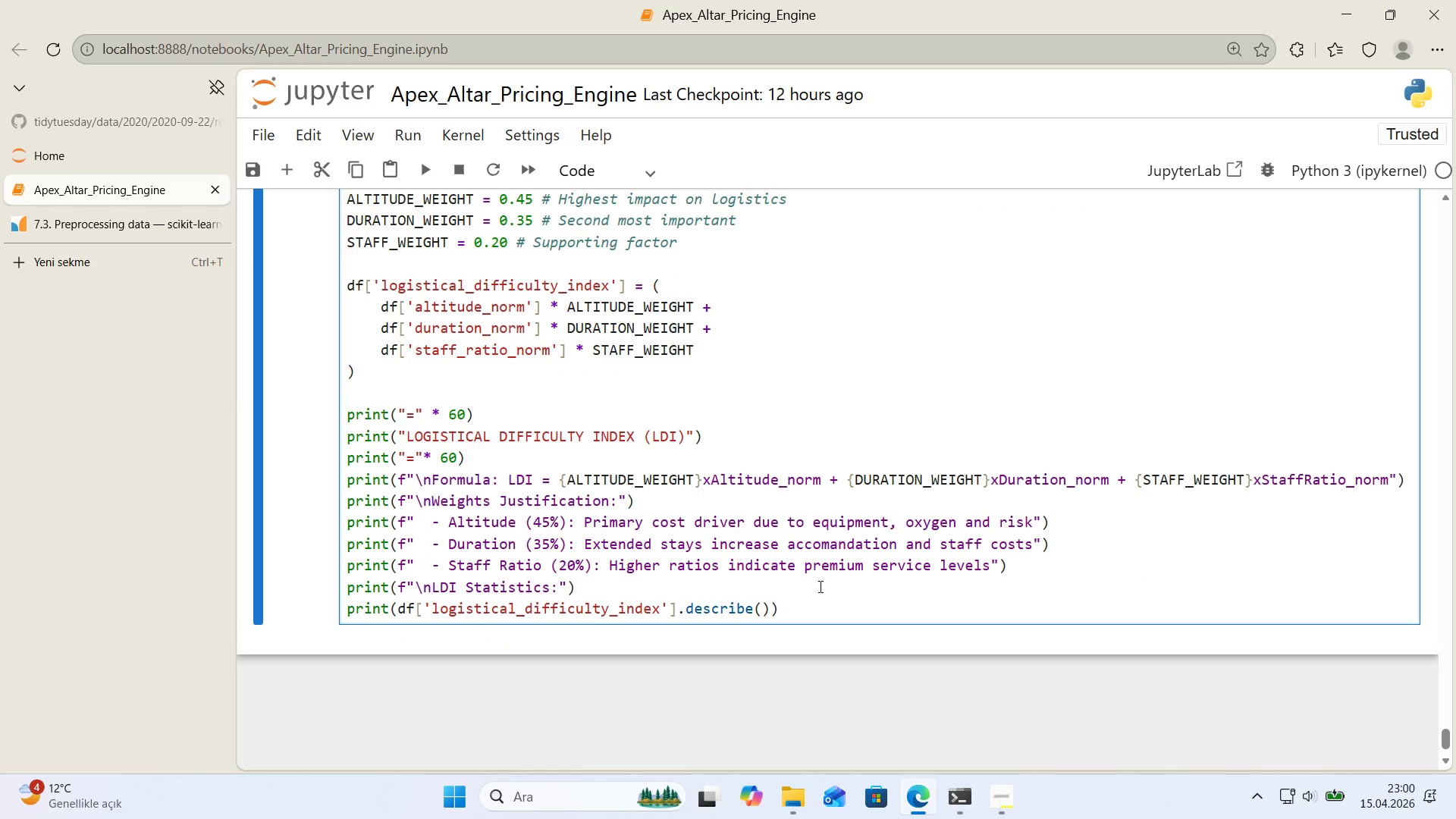 
left_click([819, 586])
 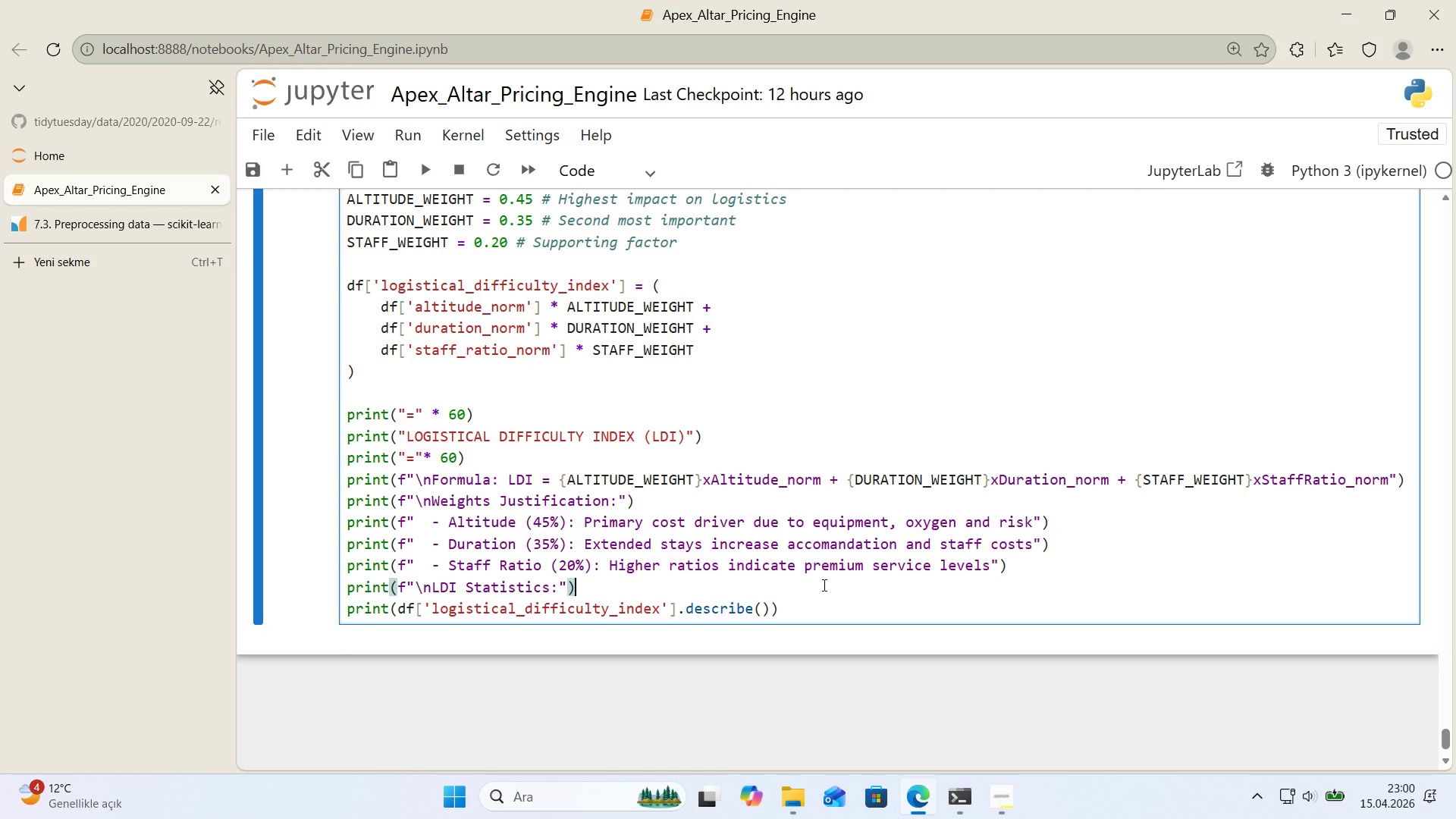 
wait(27.81)
 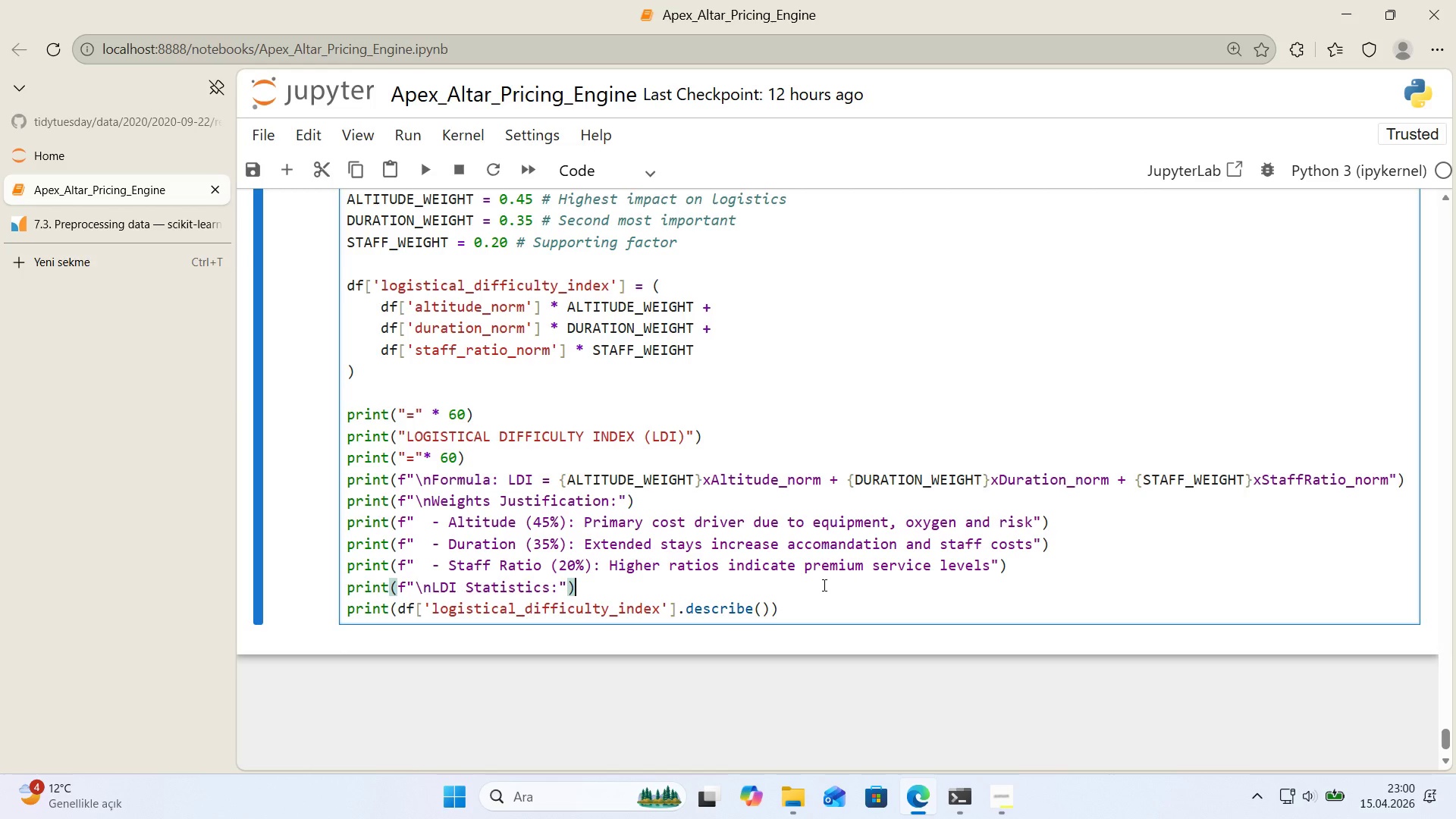 
scroll: coordinate [875, 549], scroll_direction: up, amount: 5.0
 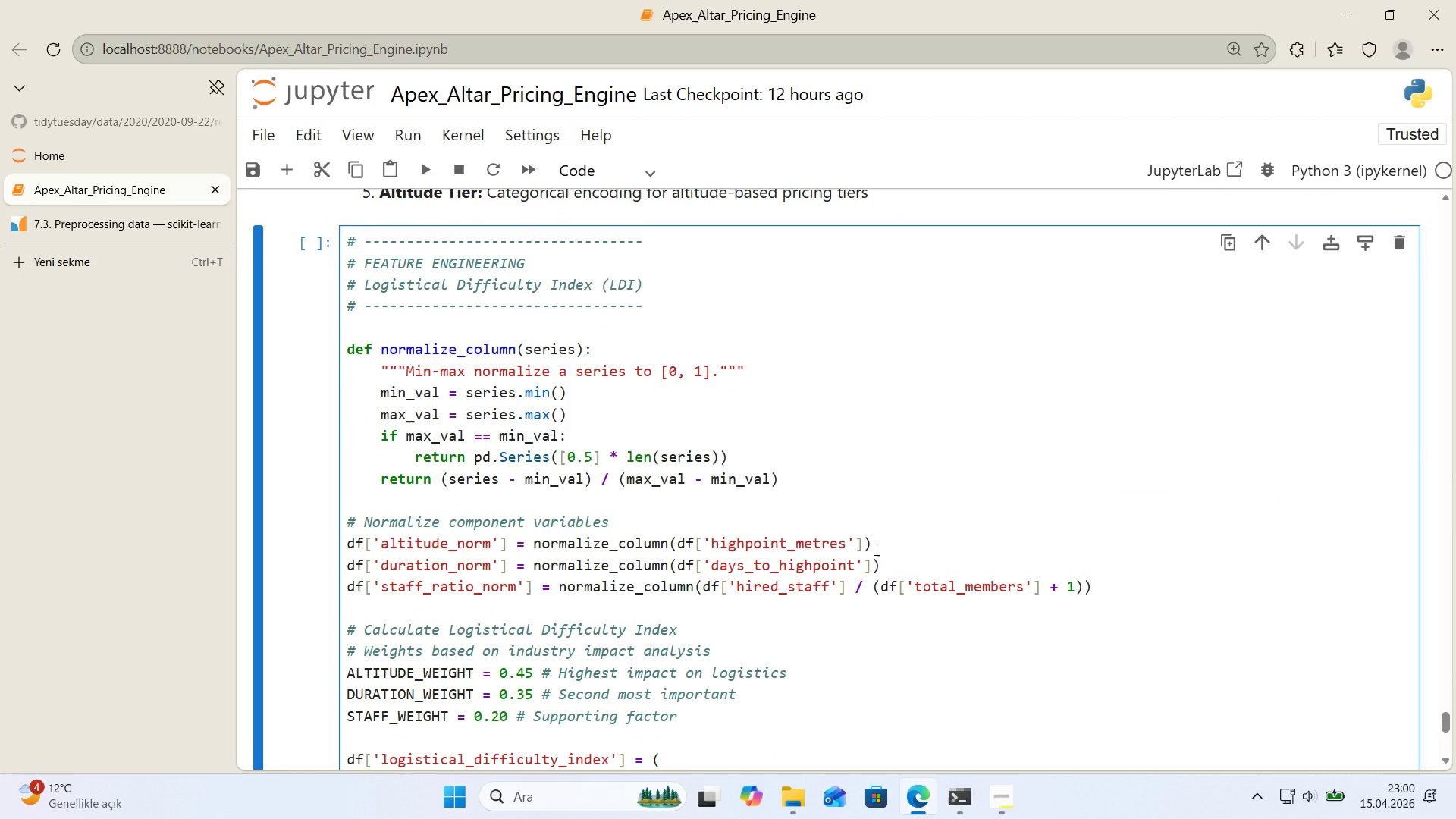 
wait(8.24)
 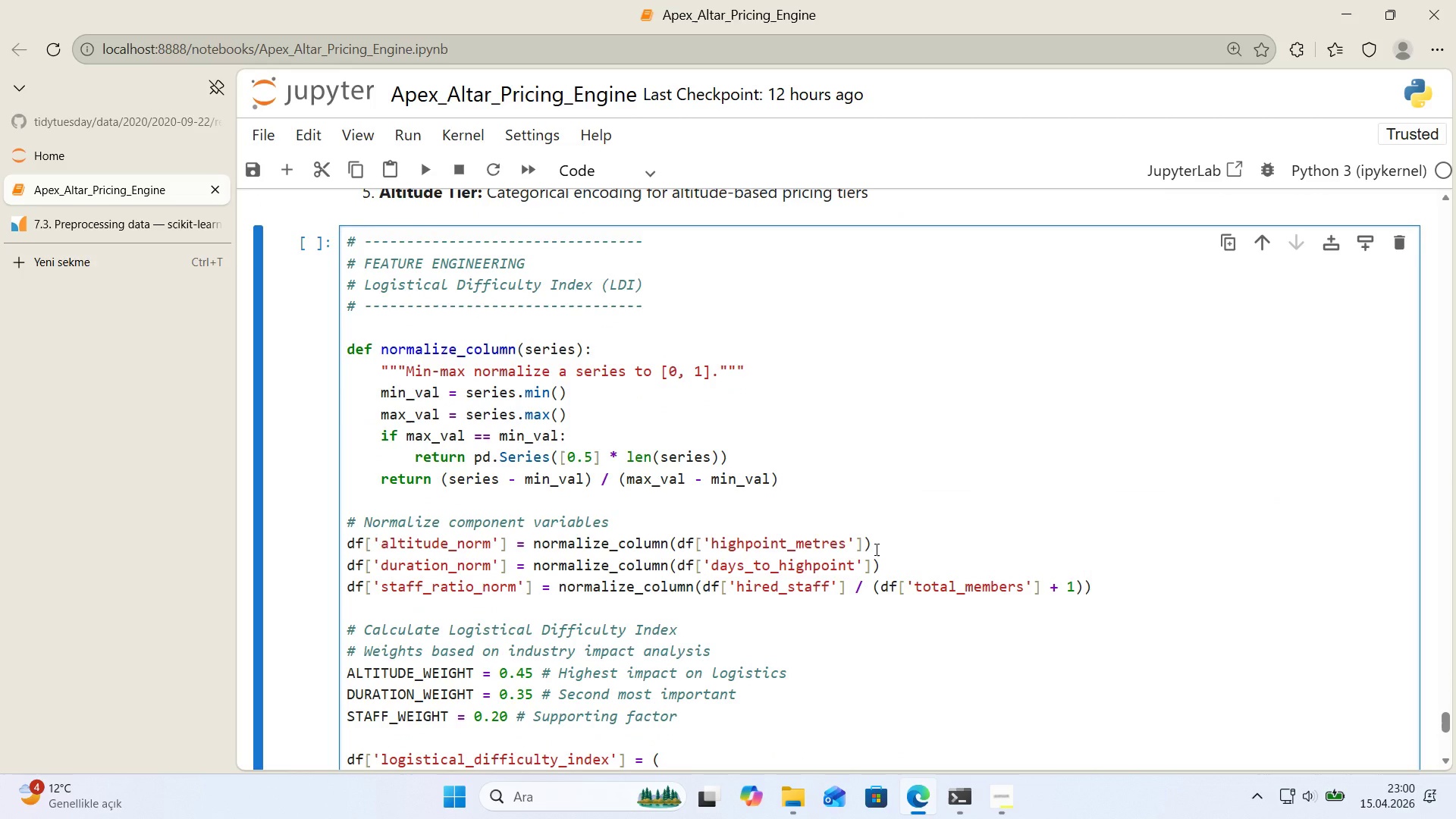 
scroll: coordinate [874, 550], scroll_direction: down, amount: 5.0
 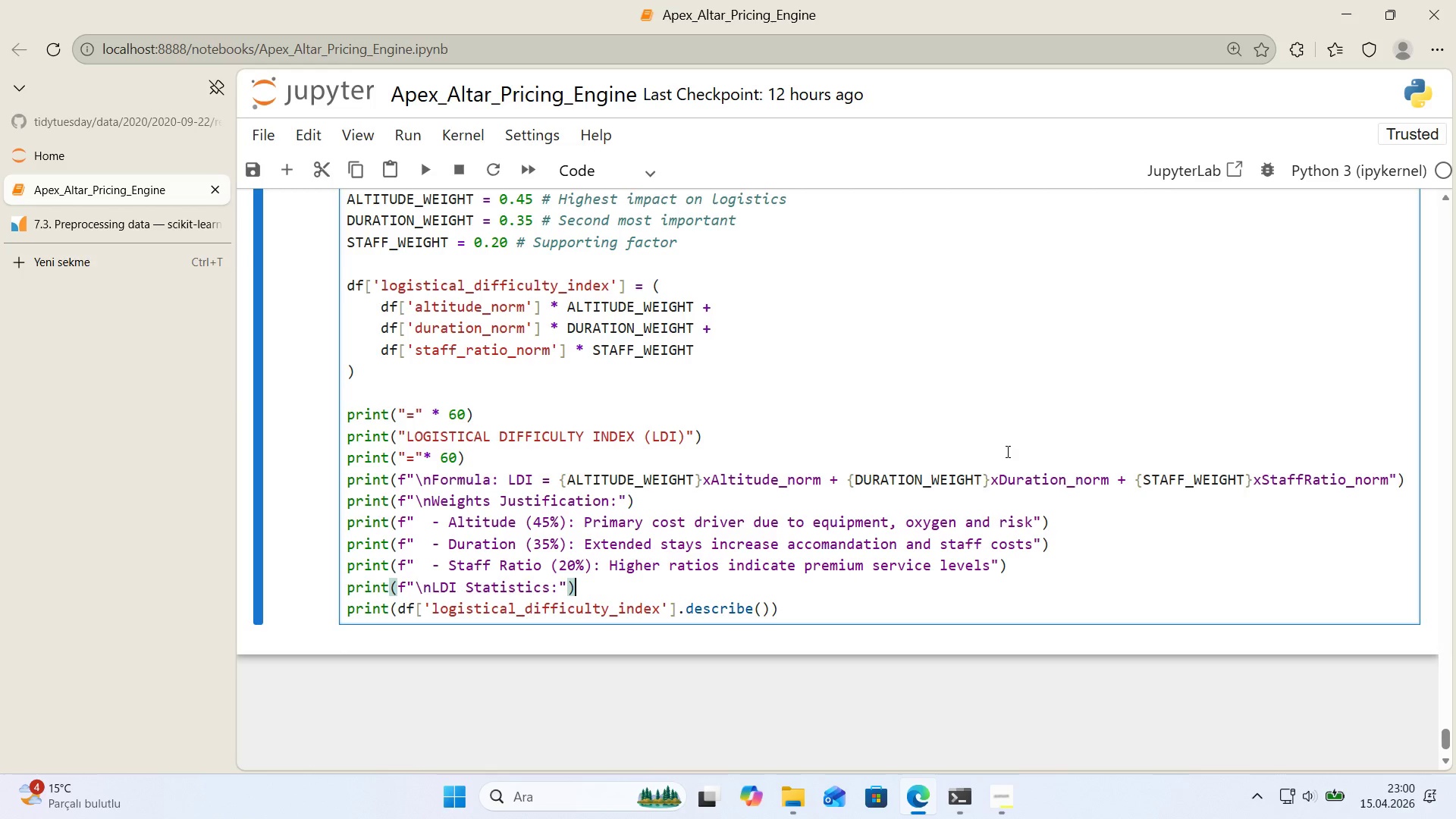 
wait(16.51)
 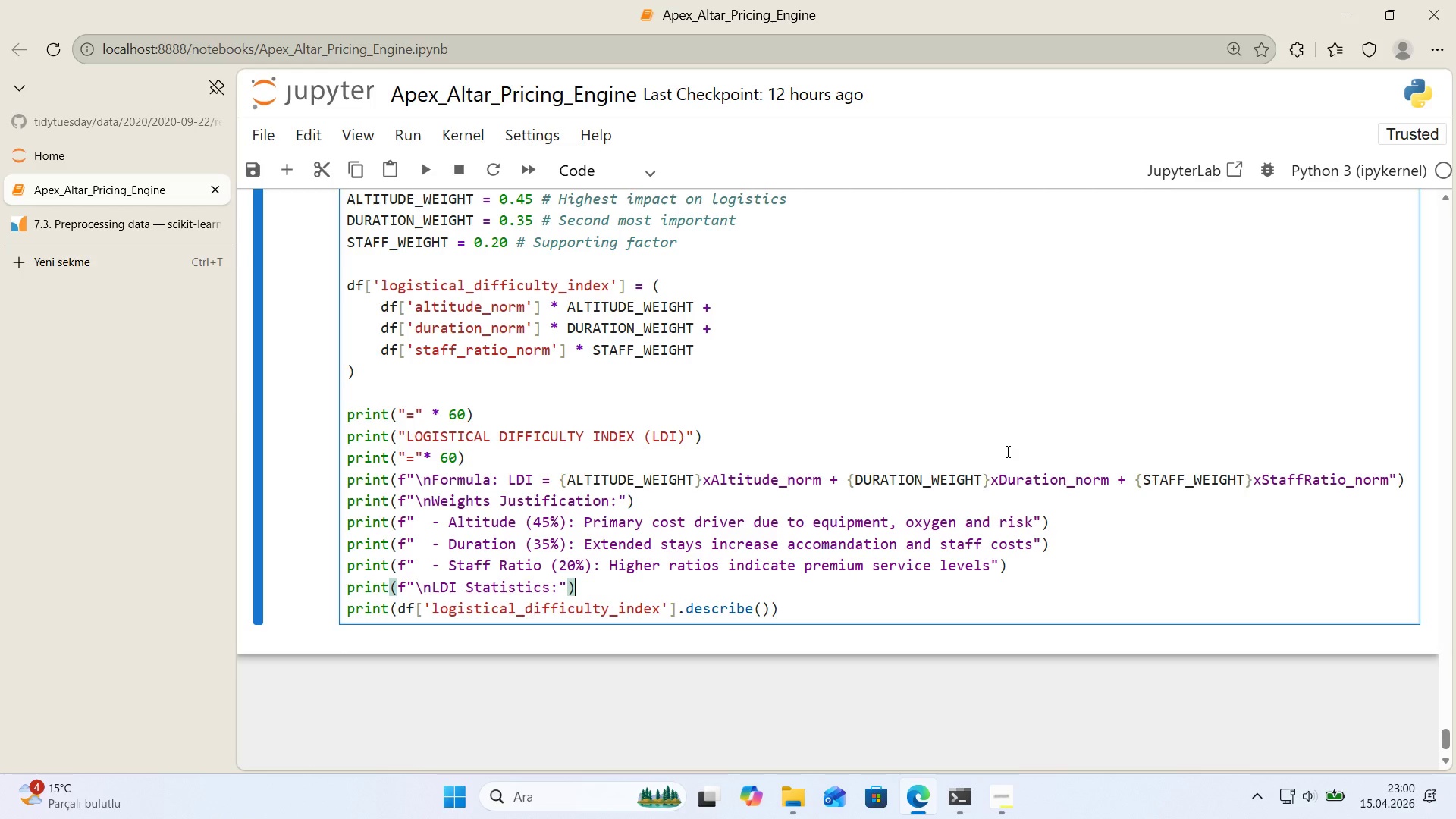 
key(Shift+Enter)
 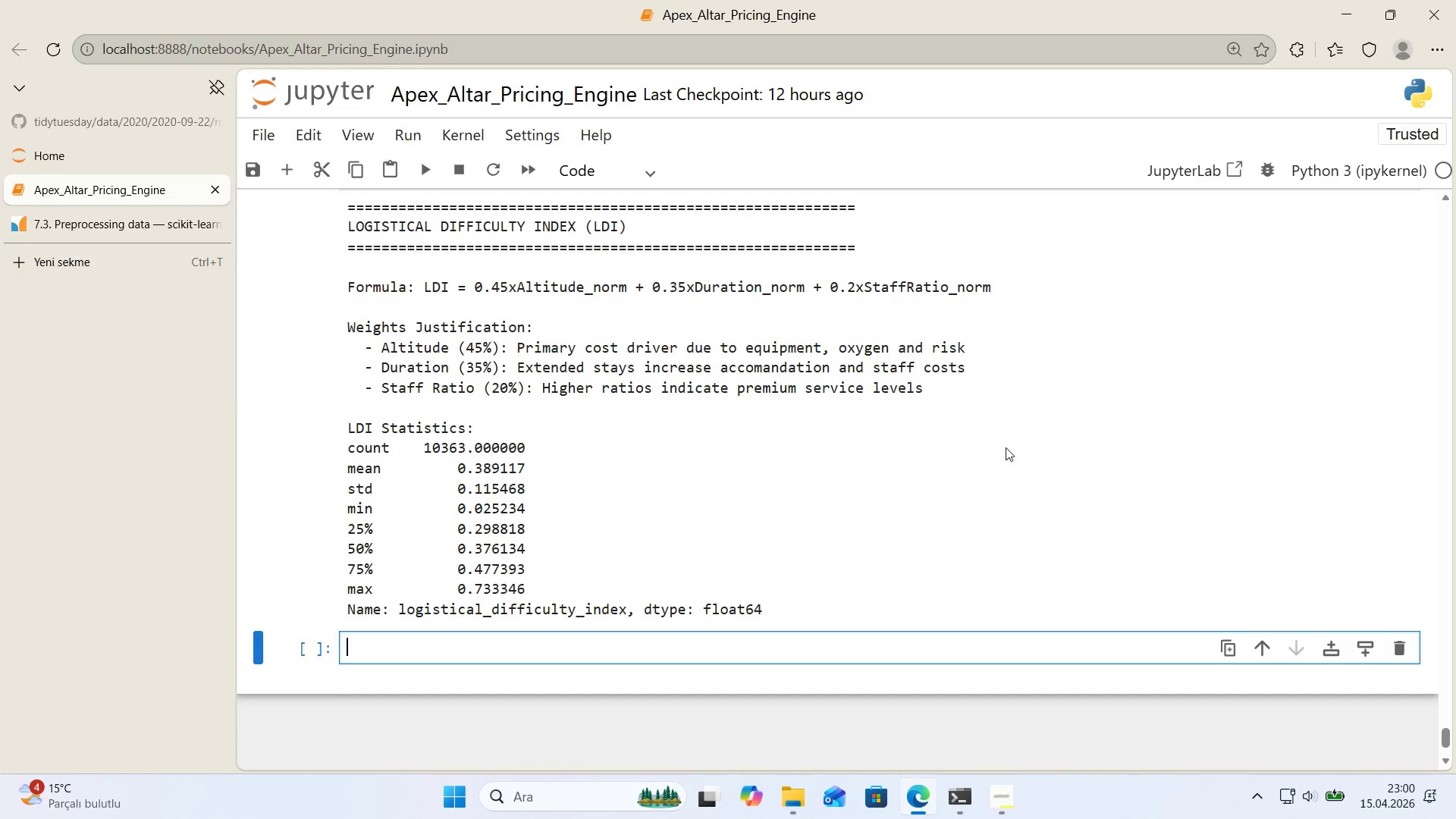 
scroll: coordinate [993, 428], scroll_direction: none, amount: 0.0
 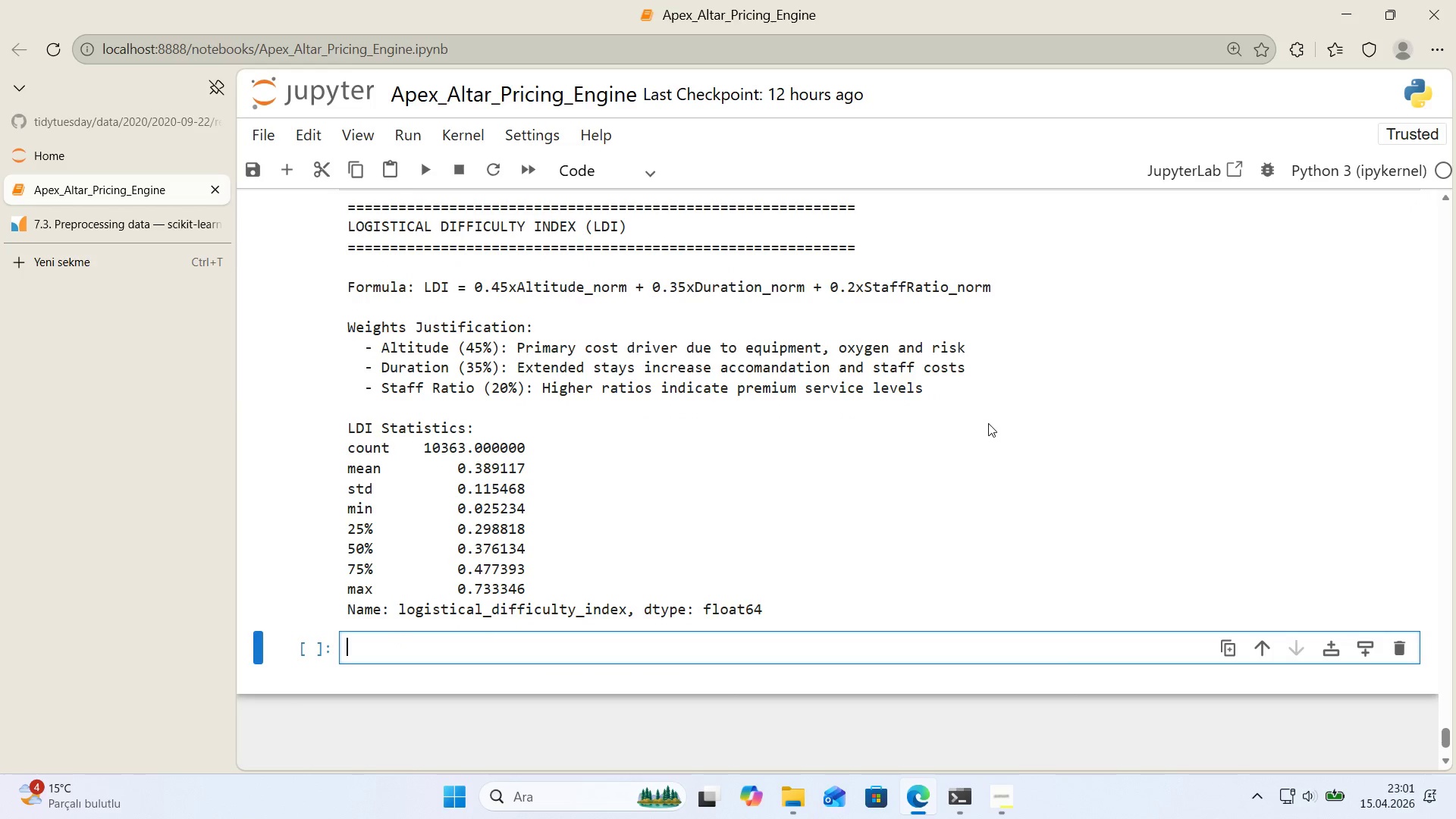 
scroll: coordinate [971, 418], scroll_direction: up, amount: 1.0
 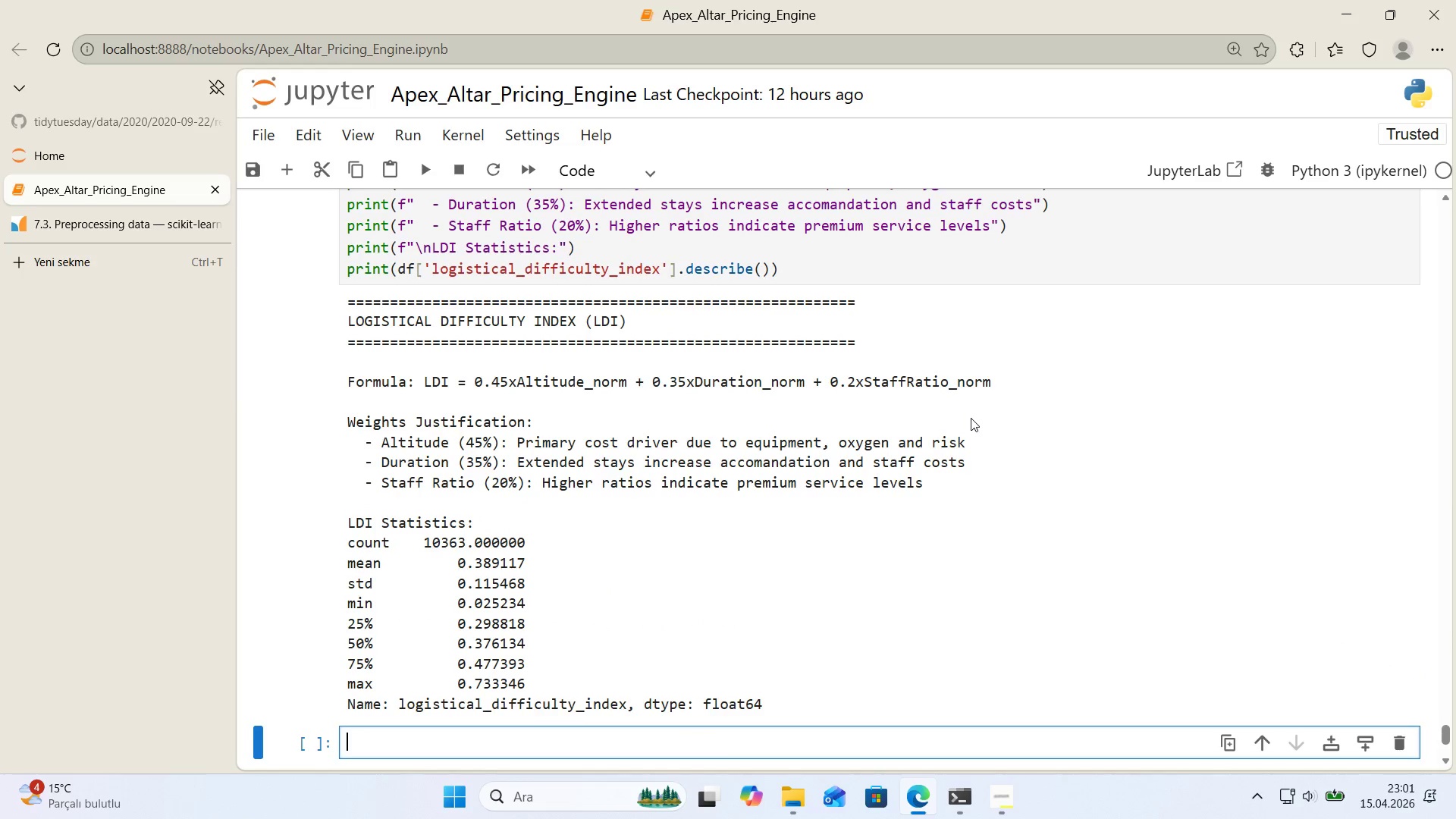 
scroll: coordinate [971, 418], scroll_direction: down, amount: 1.0
 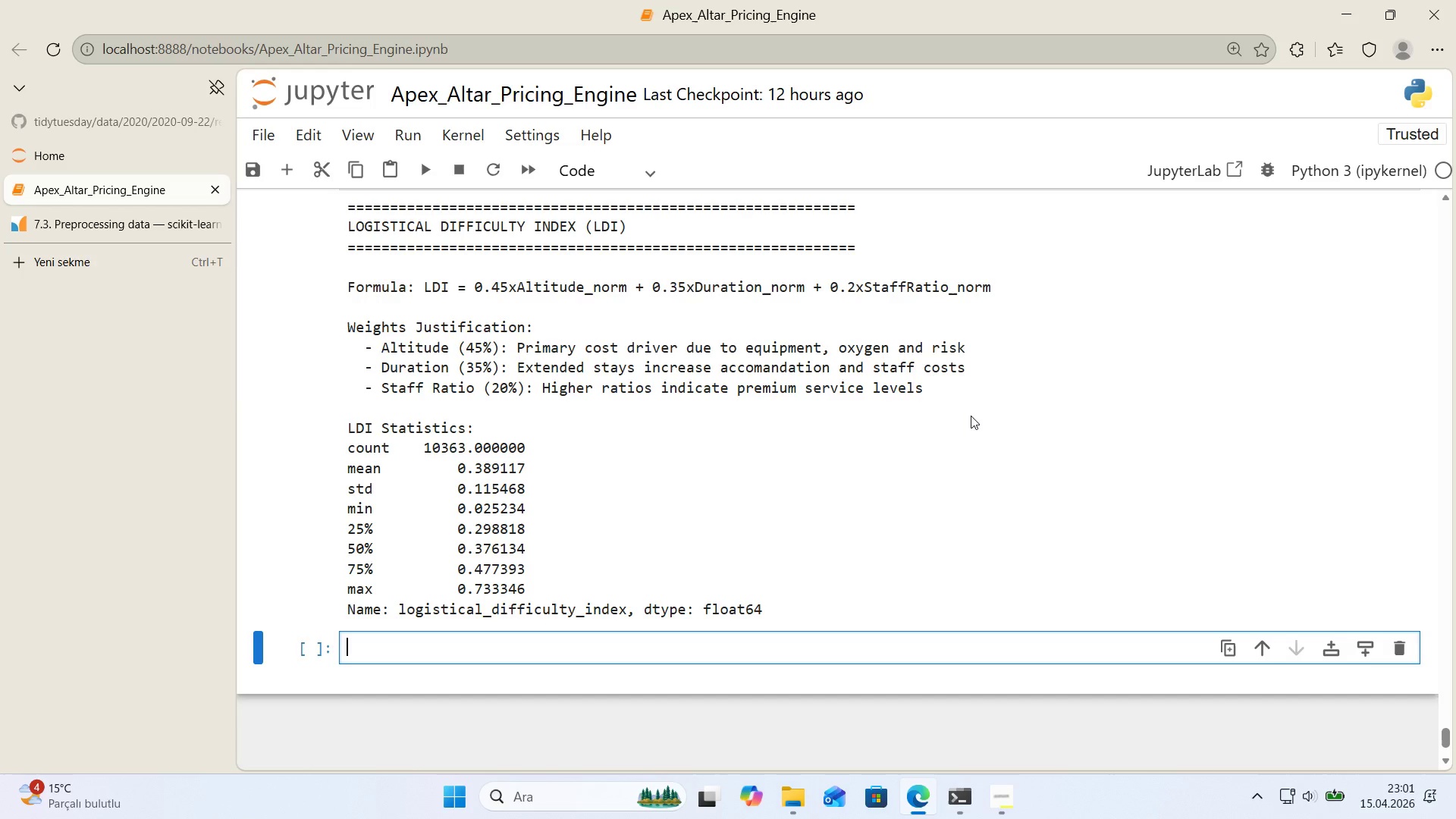 
wait(12.06)
 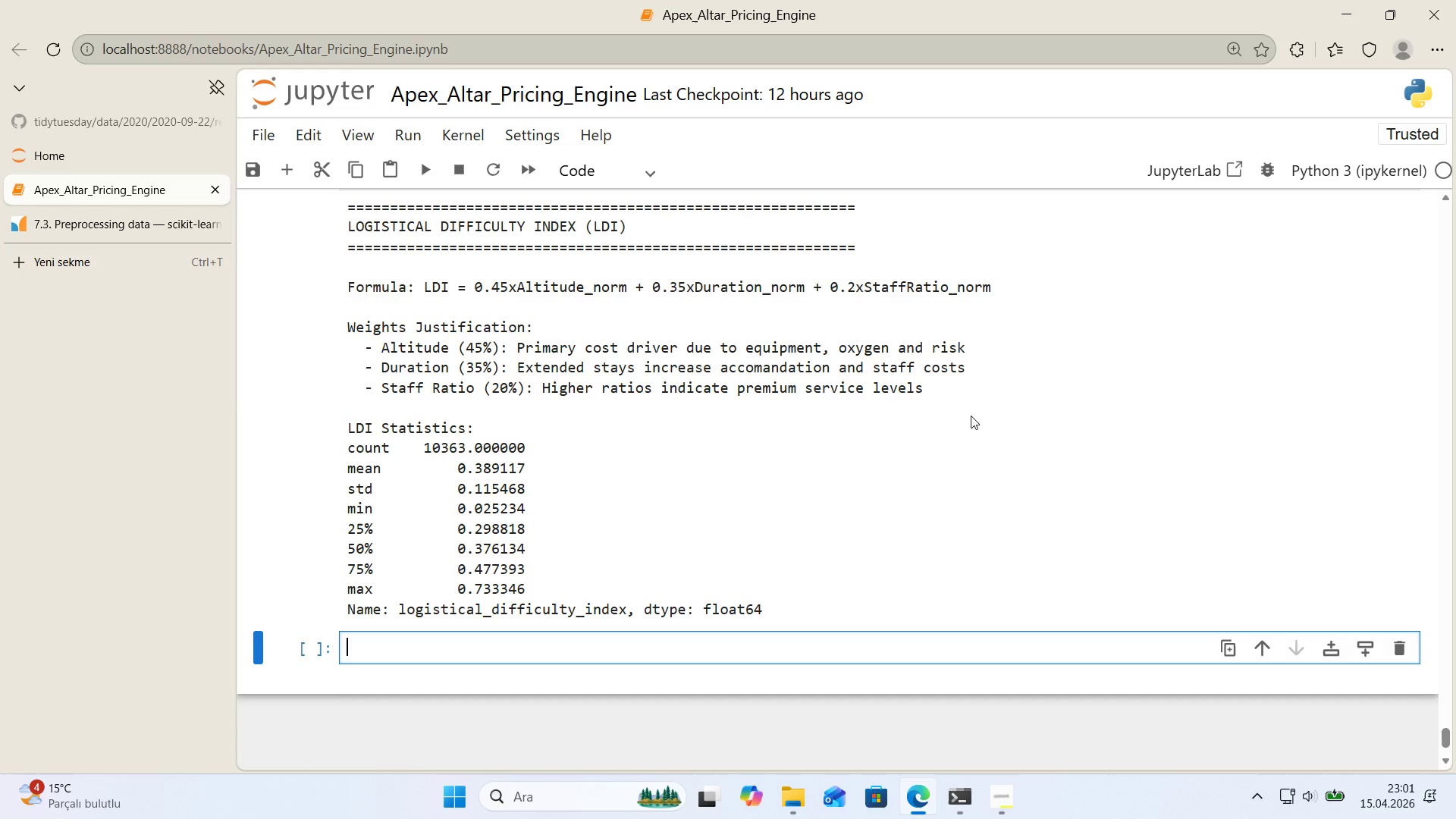 
scroll: coordinate [971, 416], scroll_direction: up, amount: 1.0
 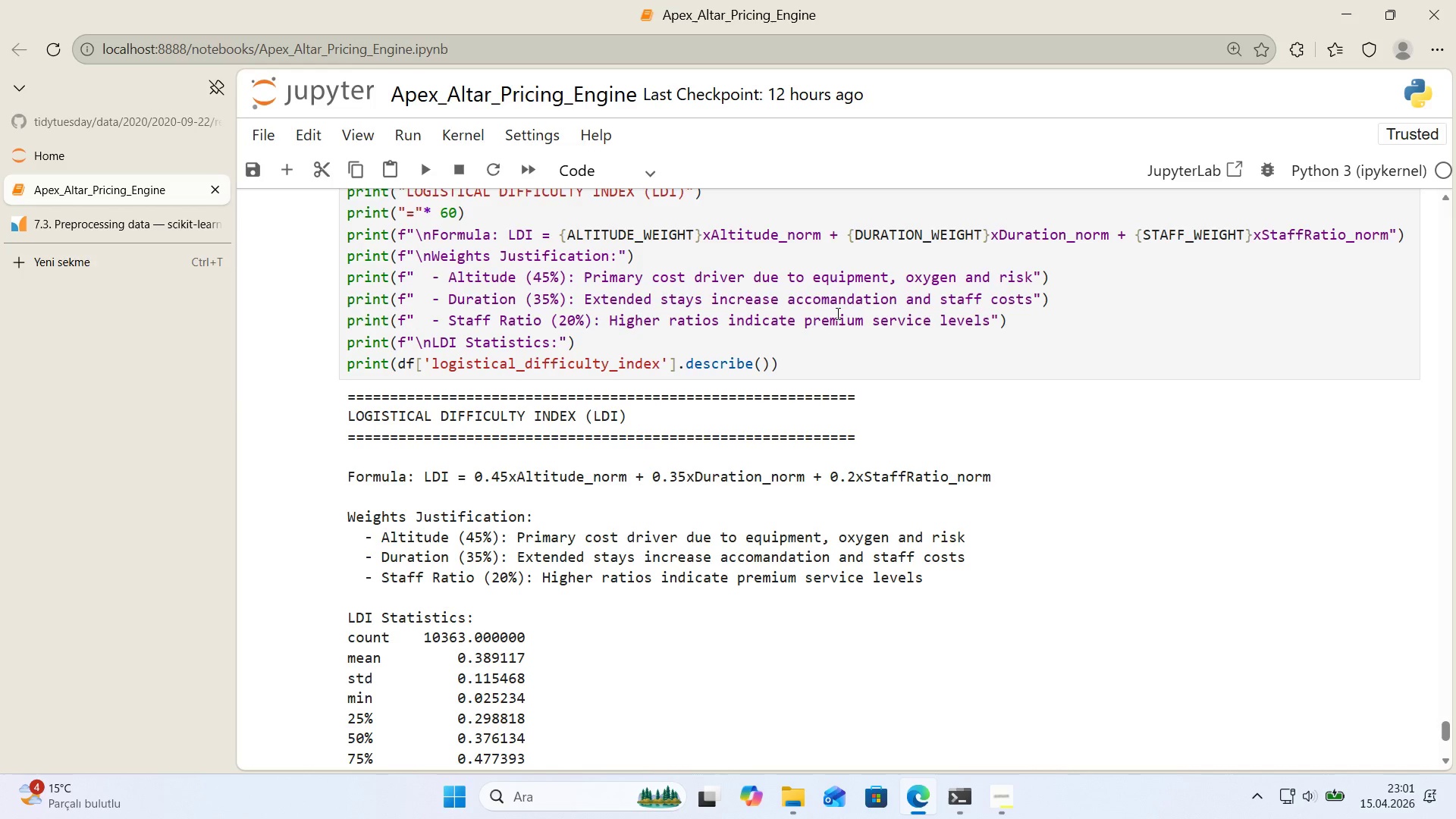 
left_click([833, 303])
 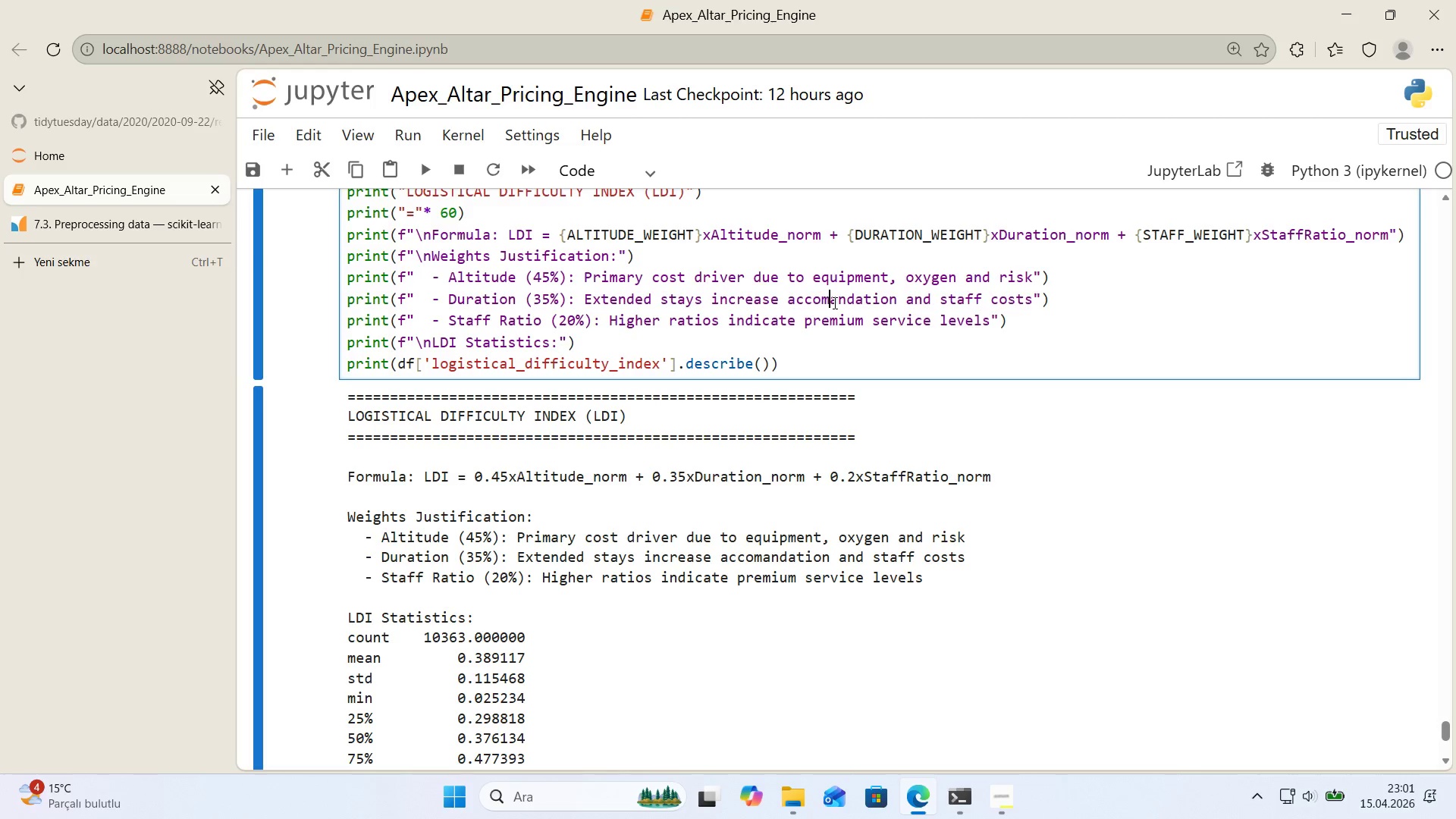 
type(mo)
 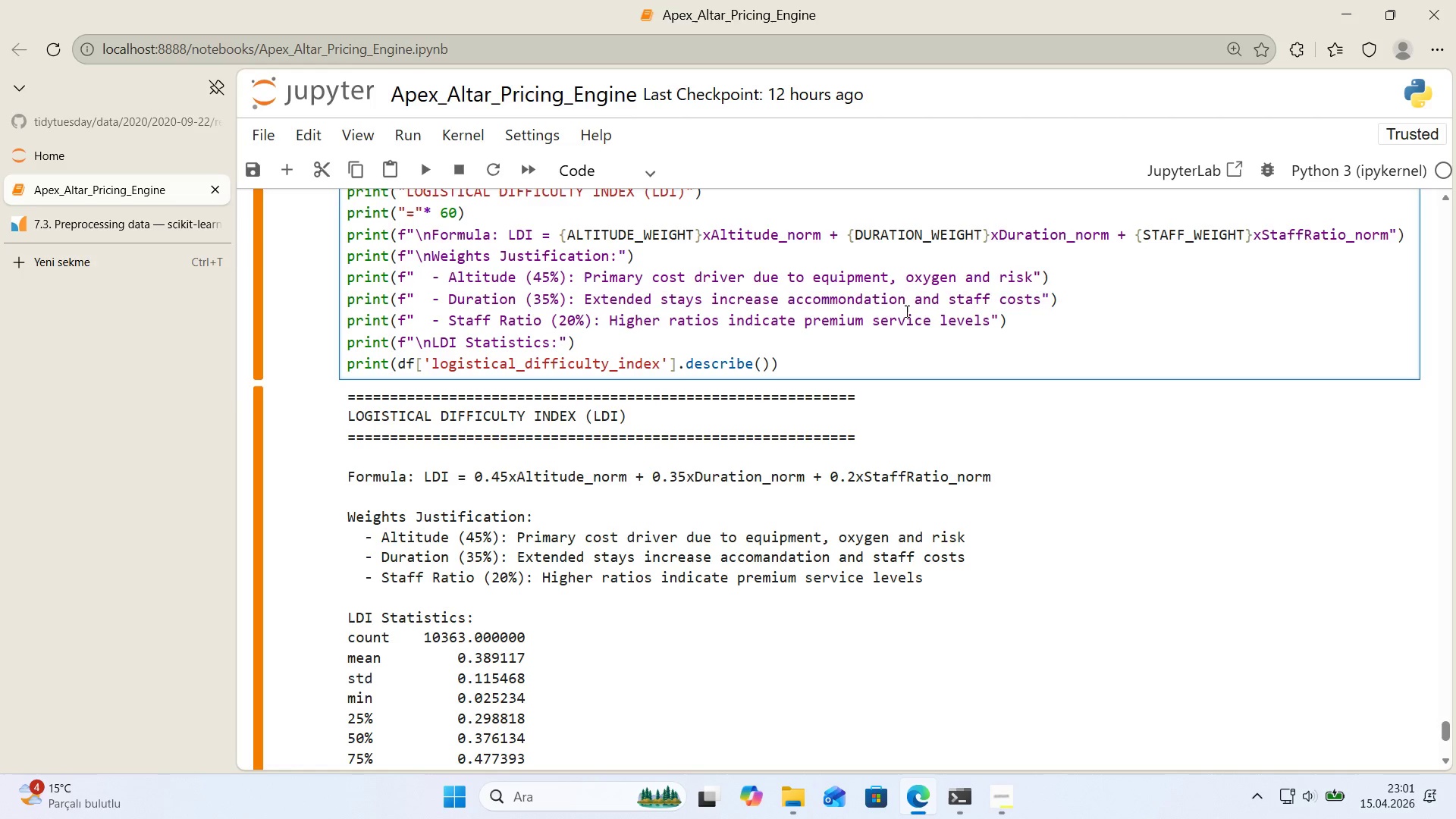 
left_click_drag(start_coordinate=[843, 302], to_coordinate=[847, 302])
 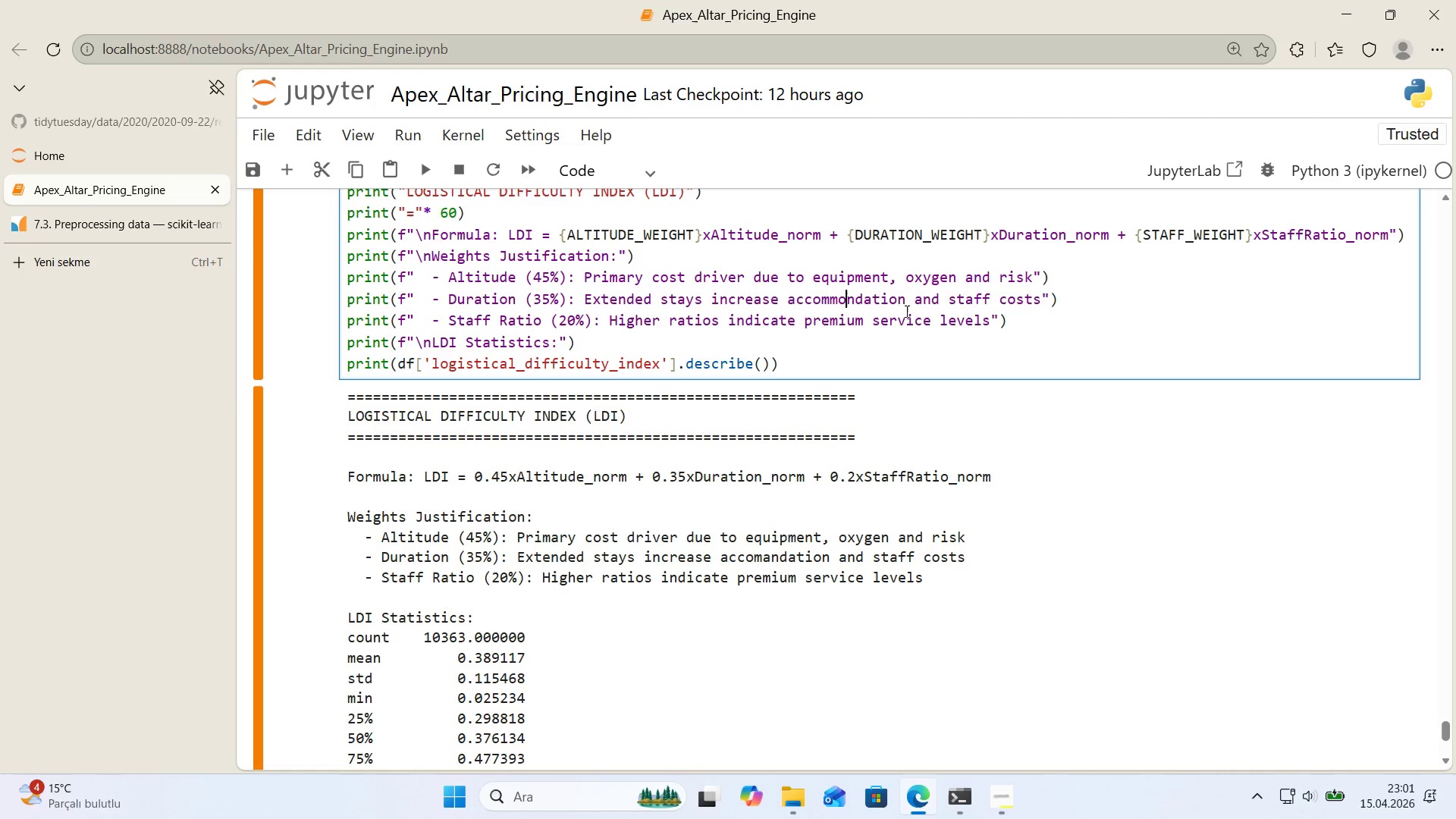 
left_click([852, 304])
 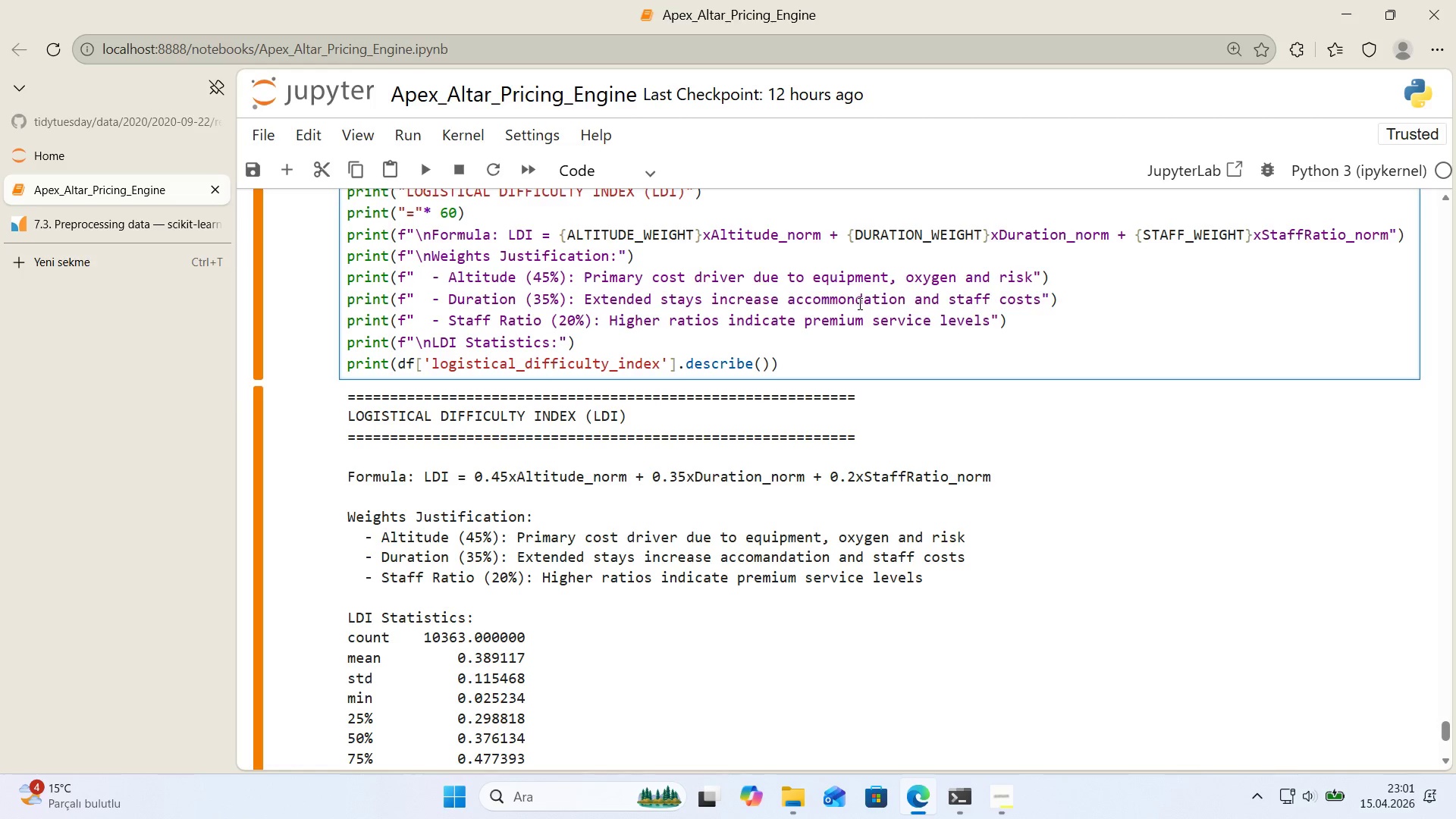 
key(Backspace)
 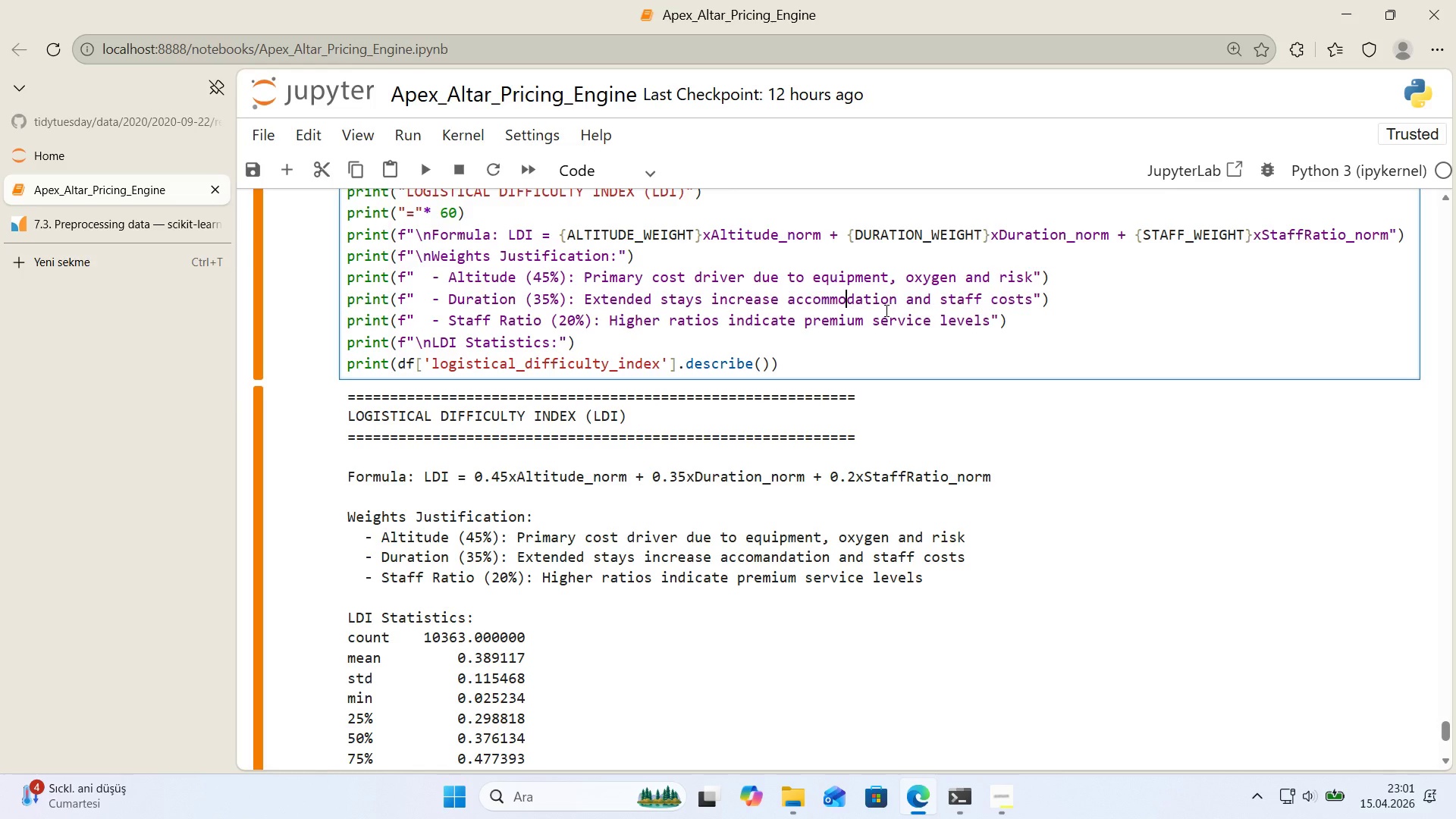 
wait(27.97)
 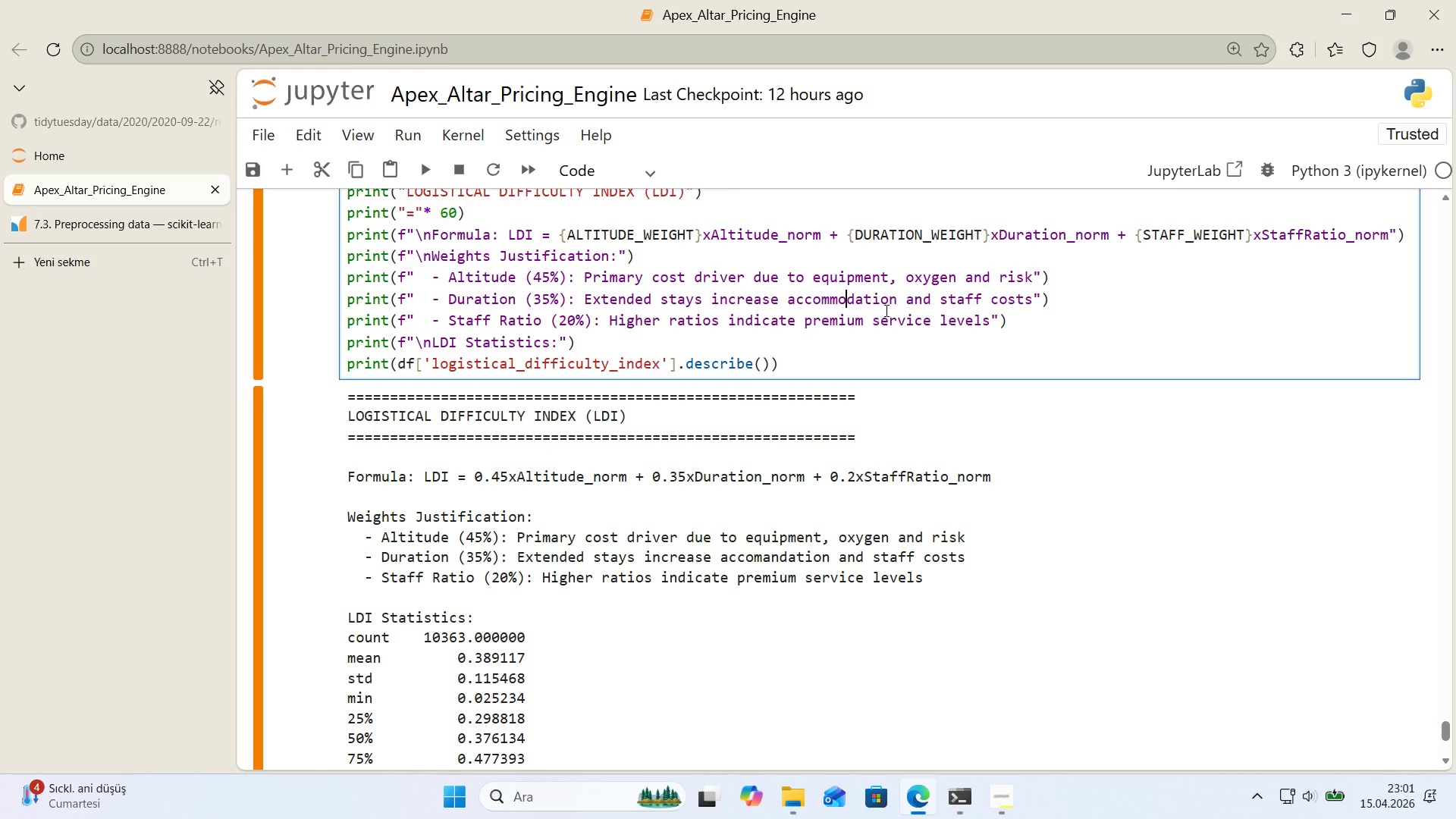 
scroll: coordinate [880, 319], scroll_direction: down, amount: 1.0
 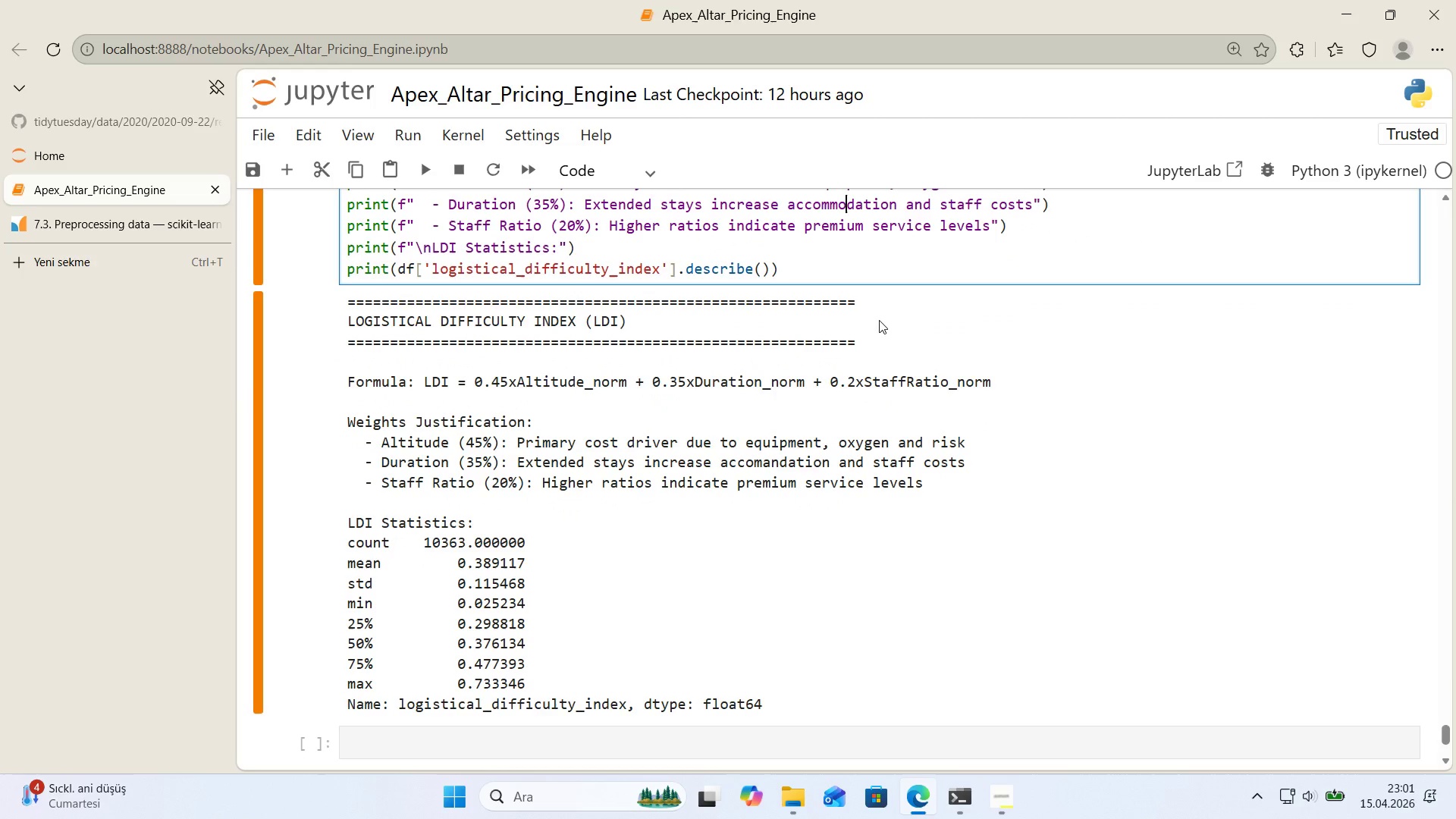 
key(Shift+Enter)
 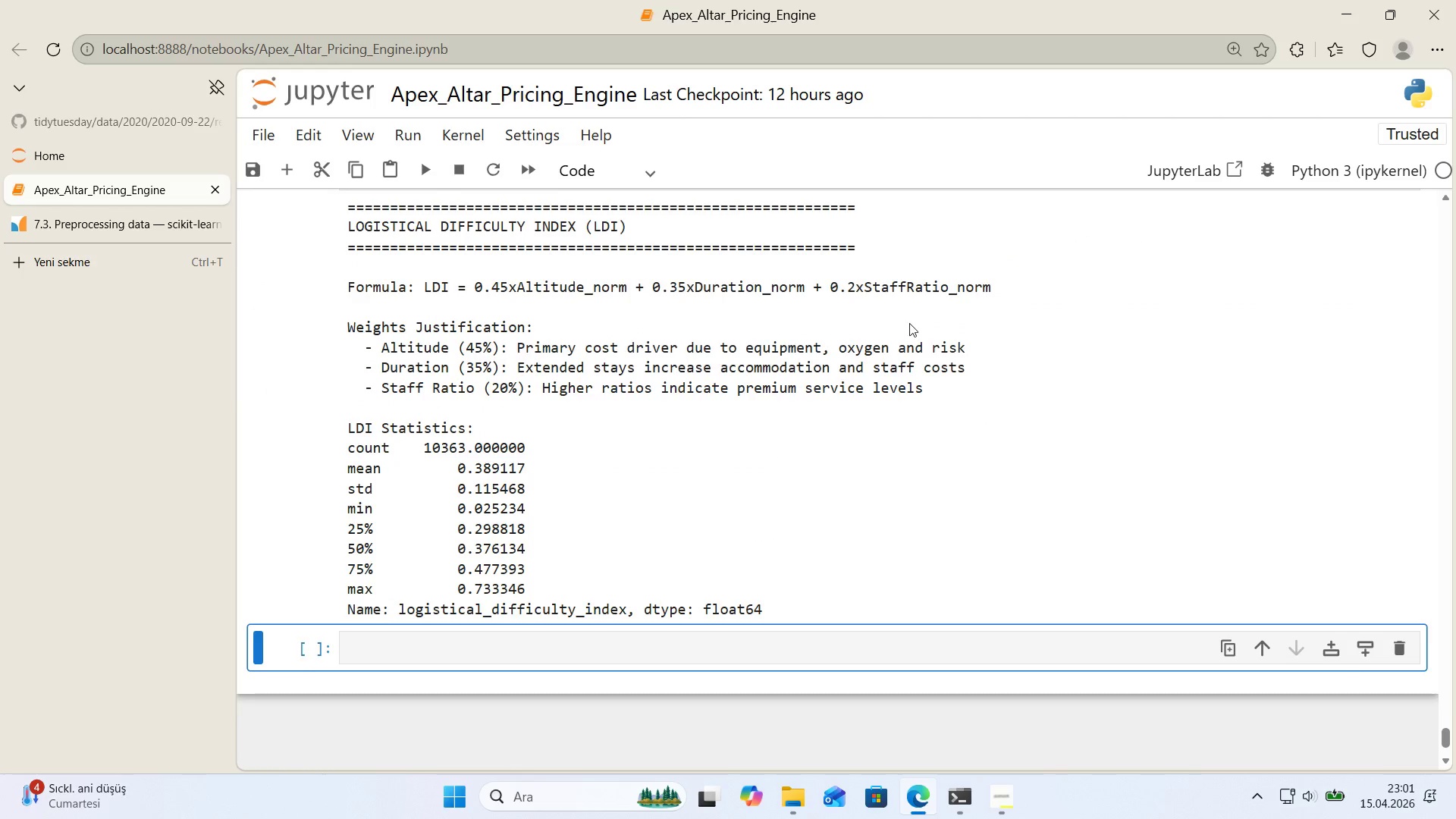 
scroll: coordinate [910, 323], scroll_direction: up, amount: 1.0
 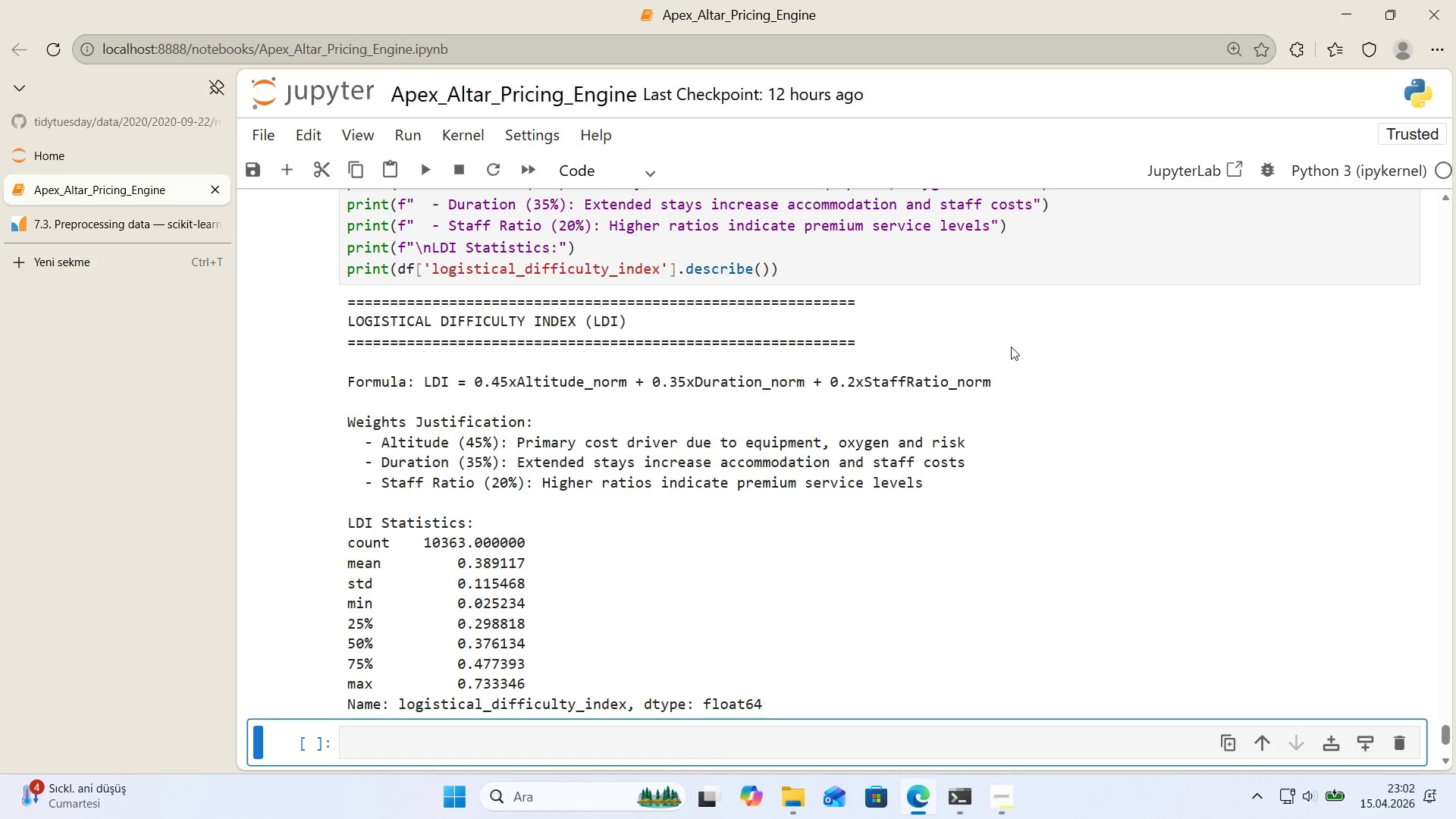 
wait(50.82)
 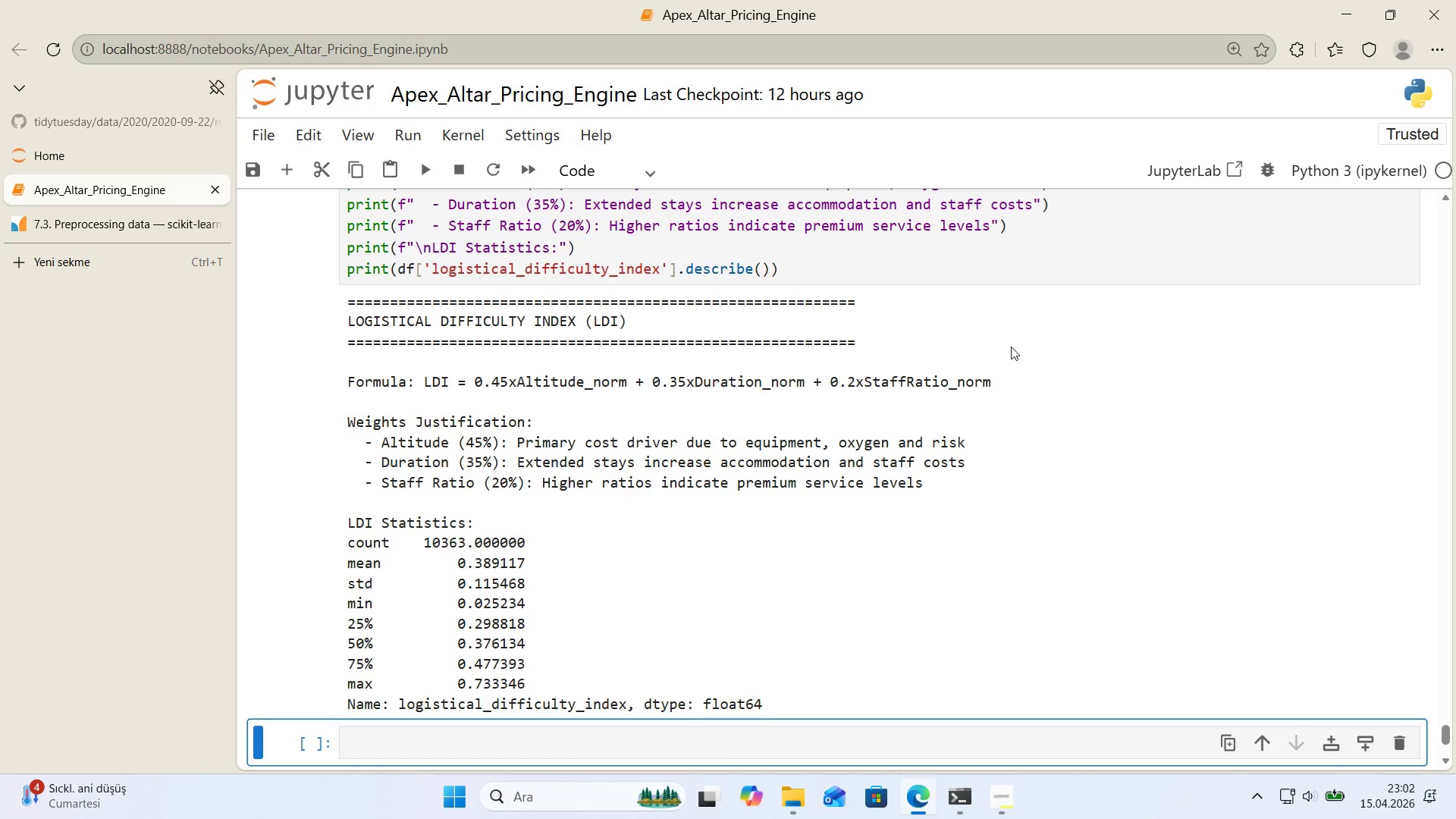 
scroll: coordinate [745, 302], scroll_direction: down, amount: 1.0
 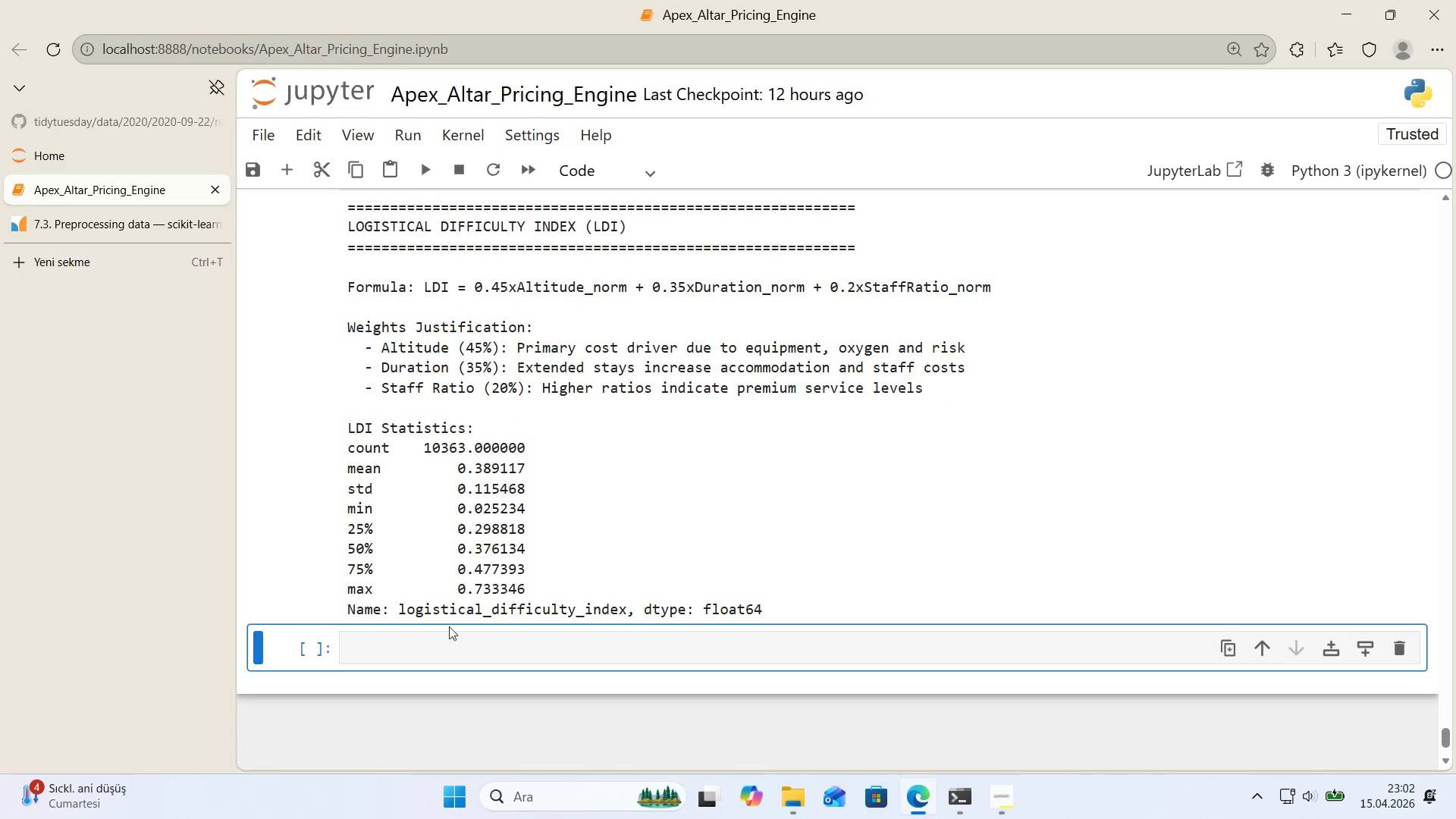 
left_click([438, 644])
 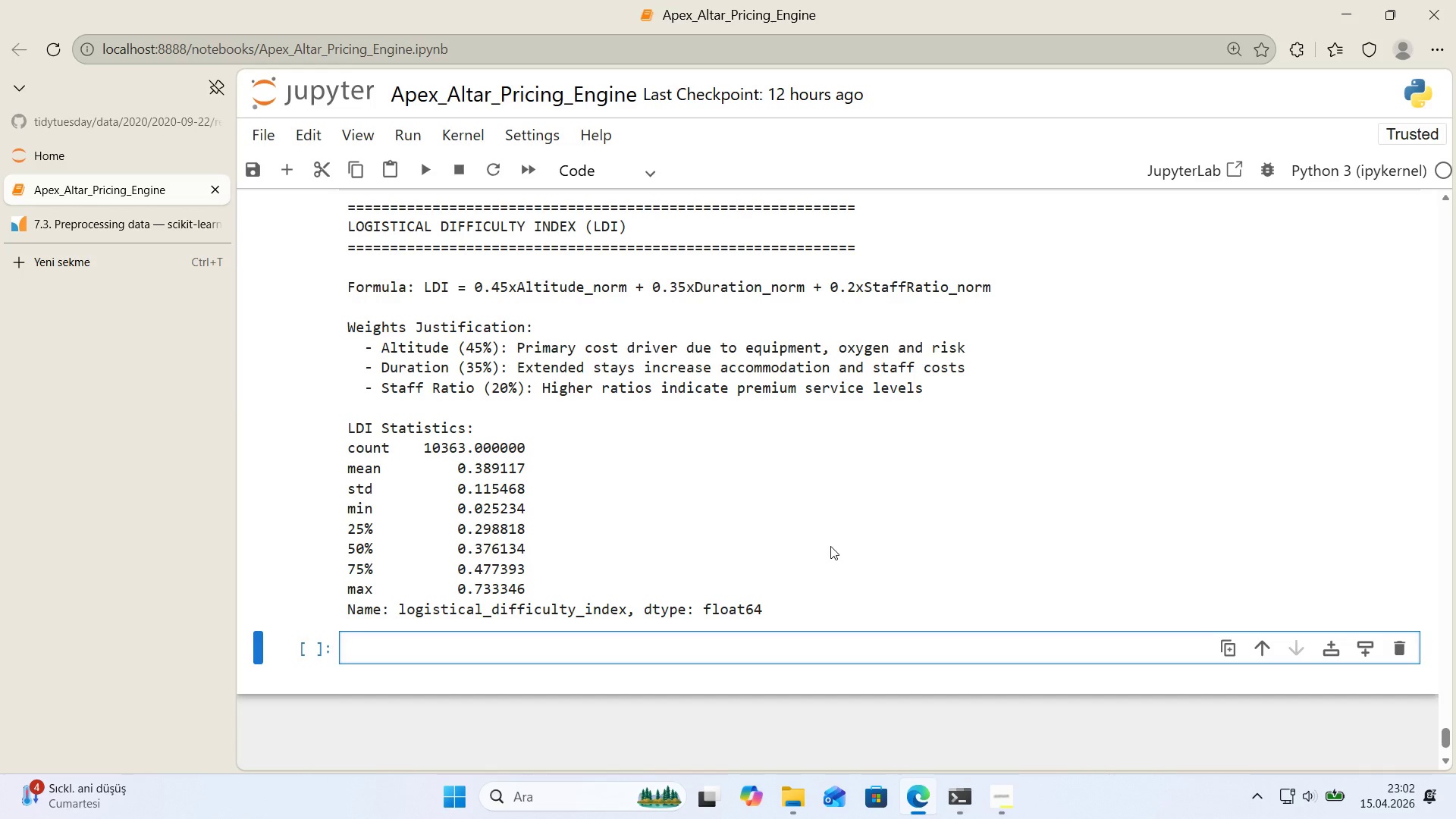 
scroll: coordinate [642, 457], scroll_direction: up, amount: 2.0
 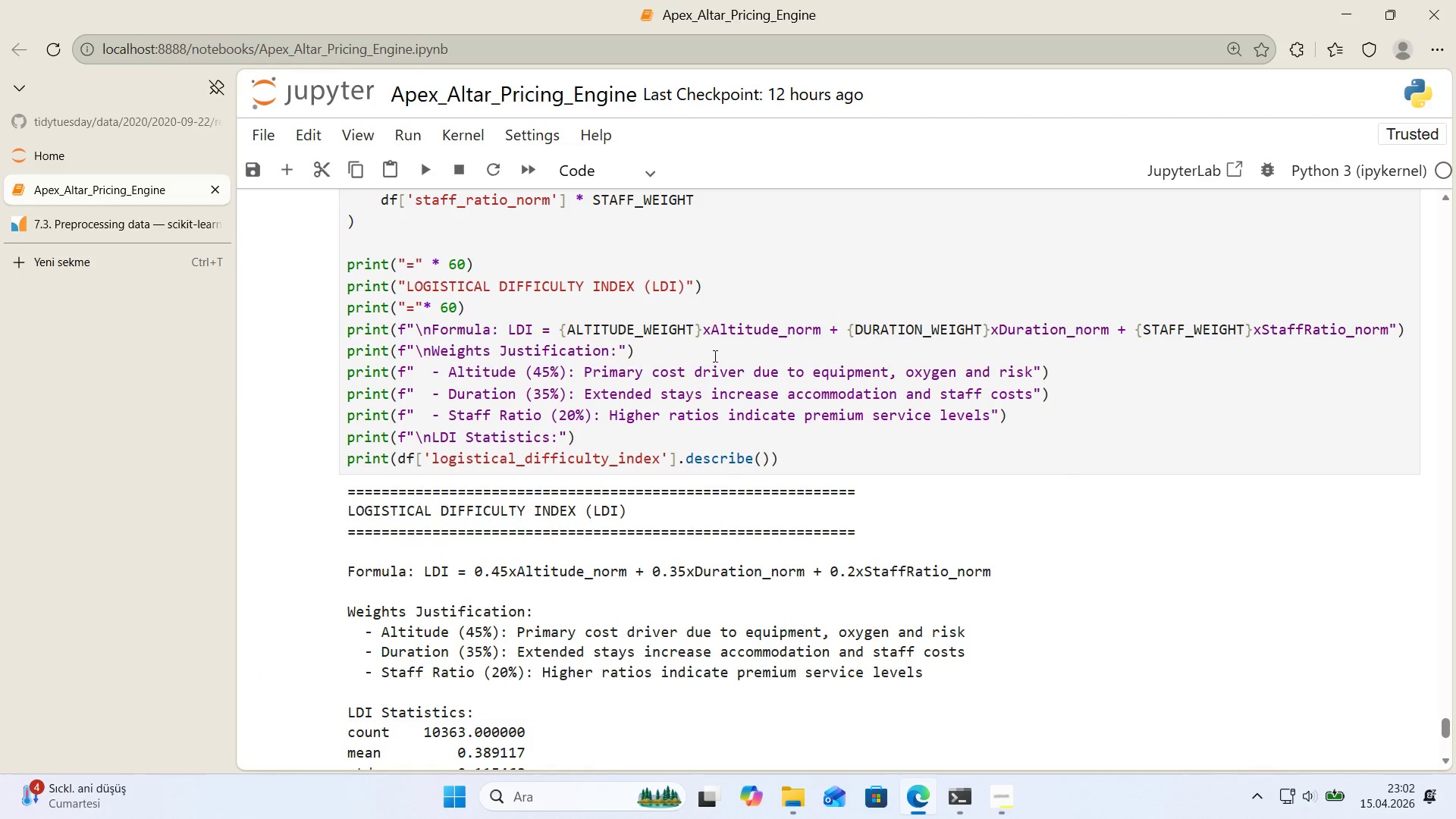 
left_click([711, 334])
 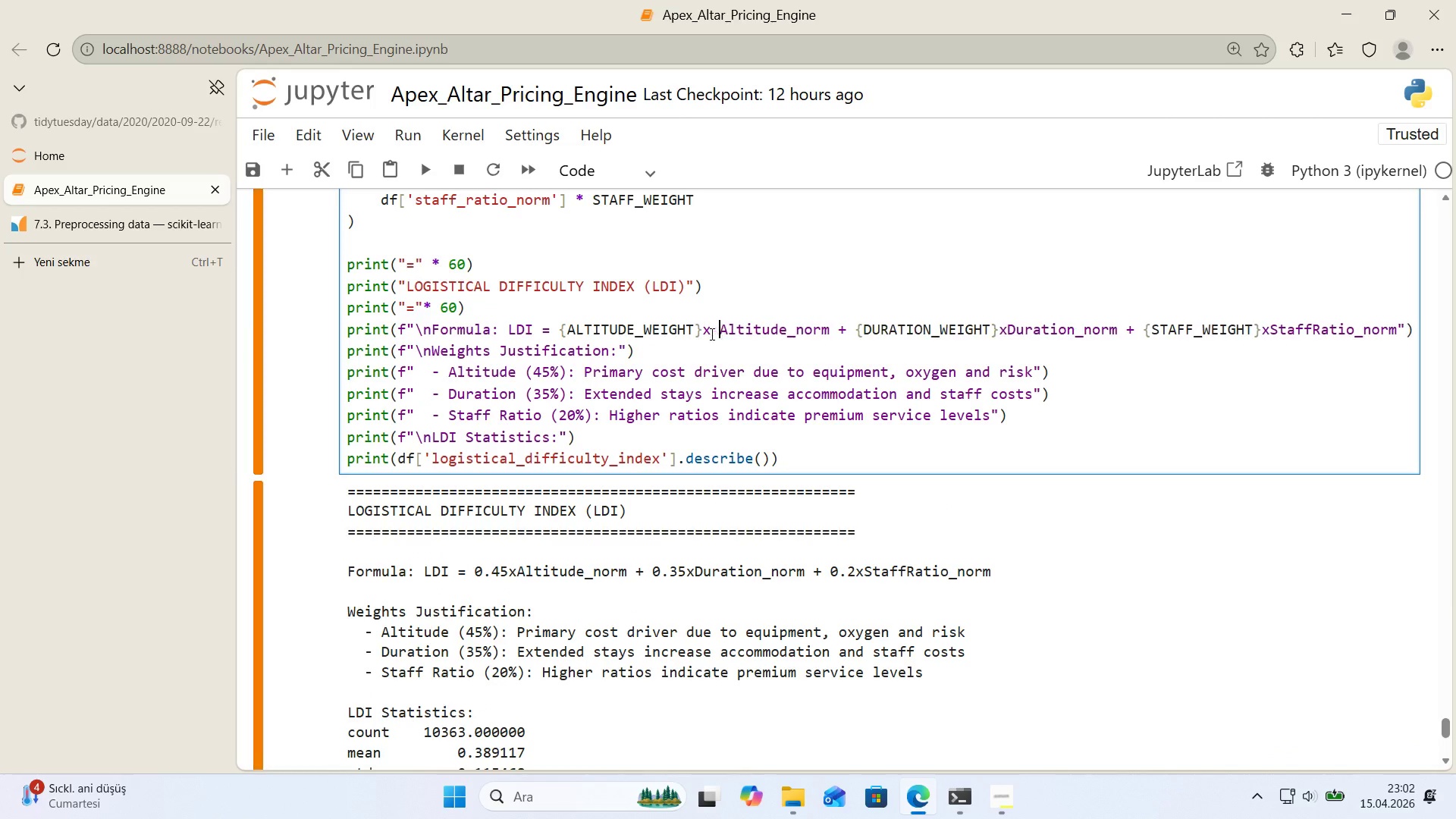 
key(Space)
 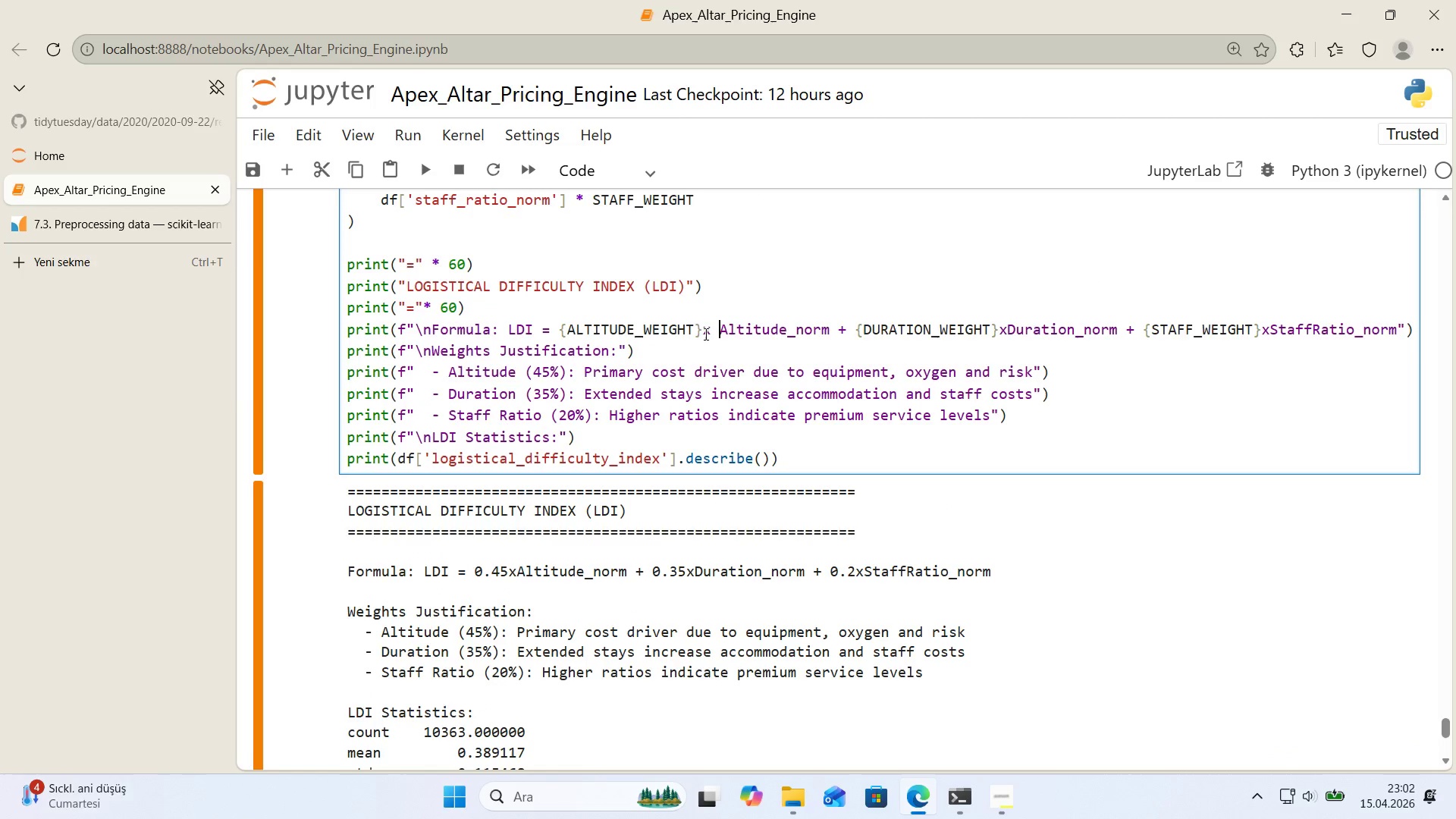 
left_click([704, 334])
 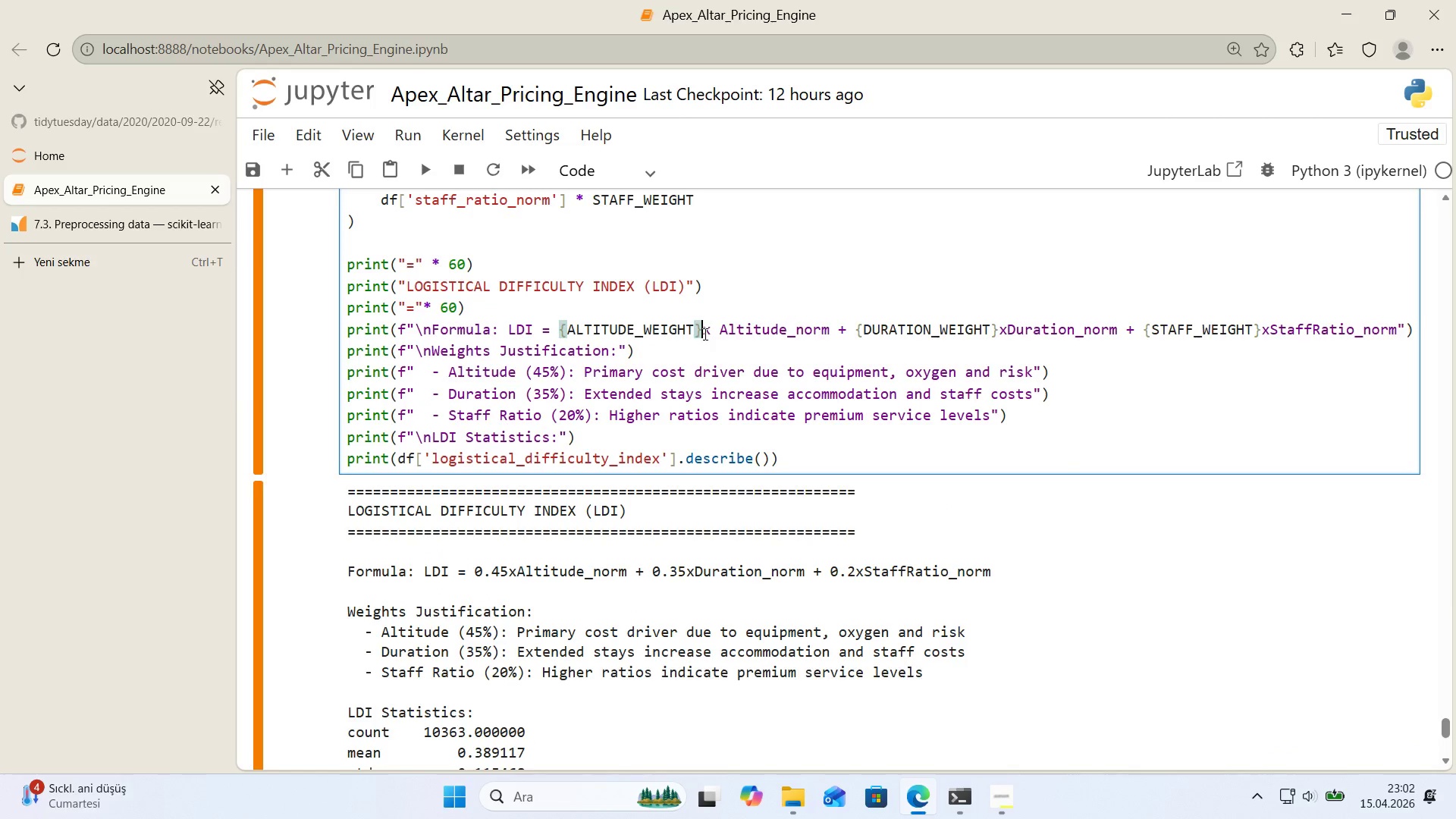 
key(Space)
 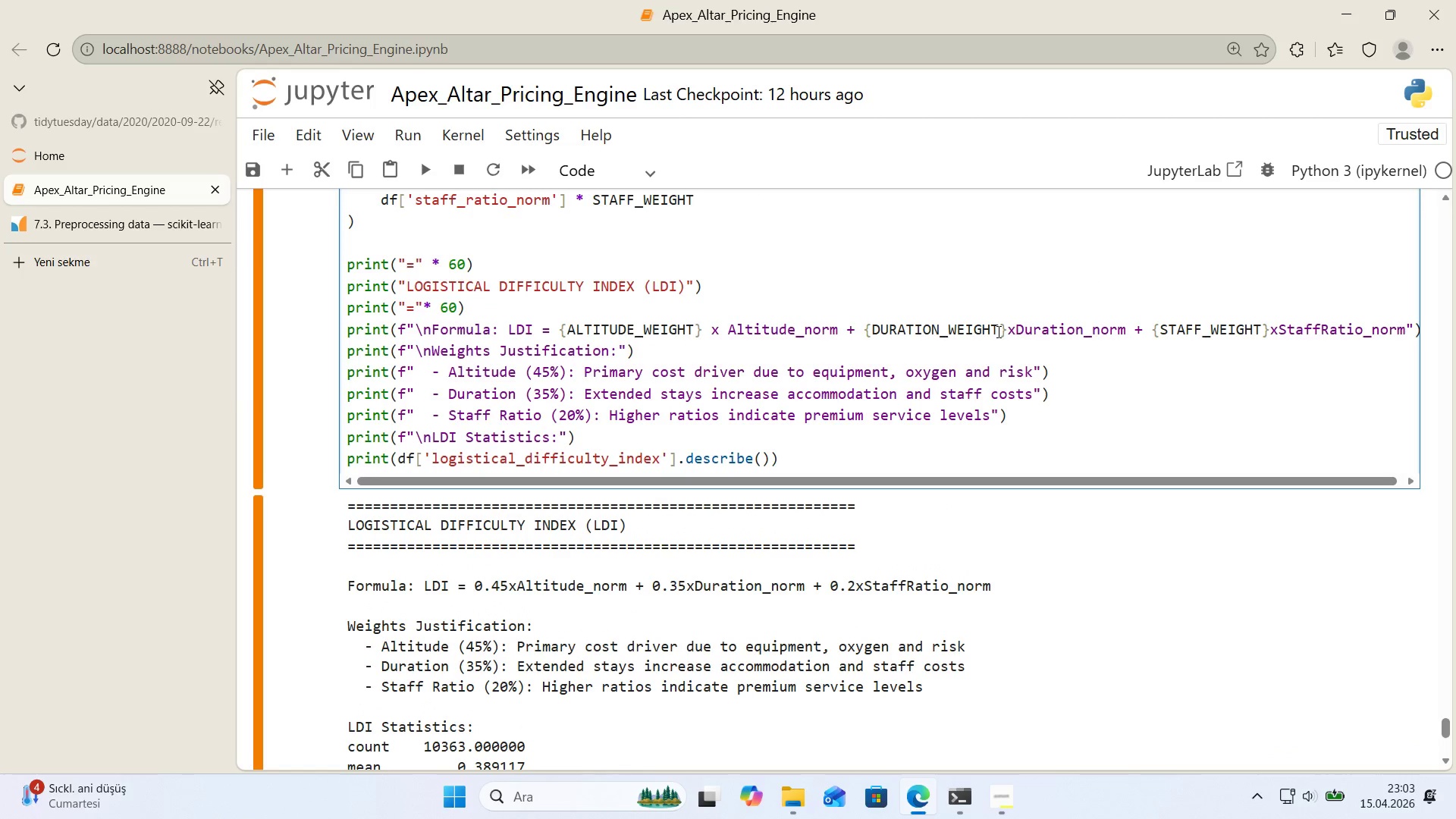 
left_click([1009, 332])
 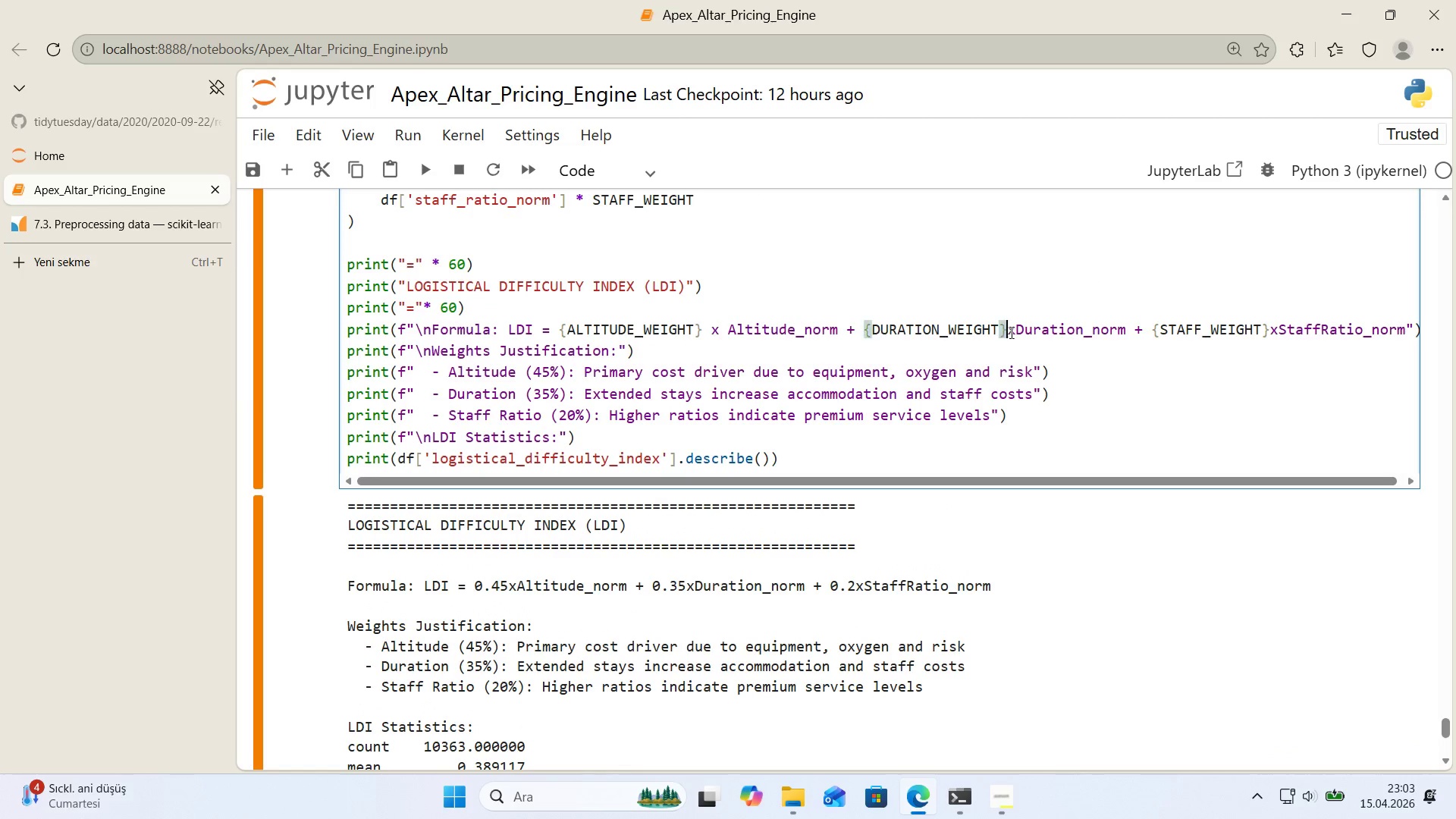 
key(Space)
 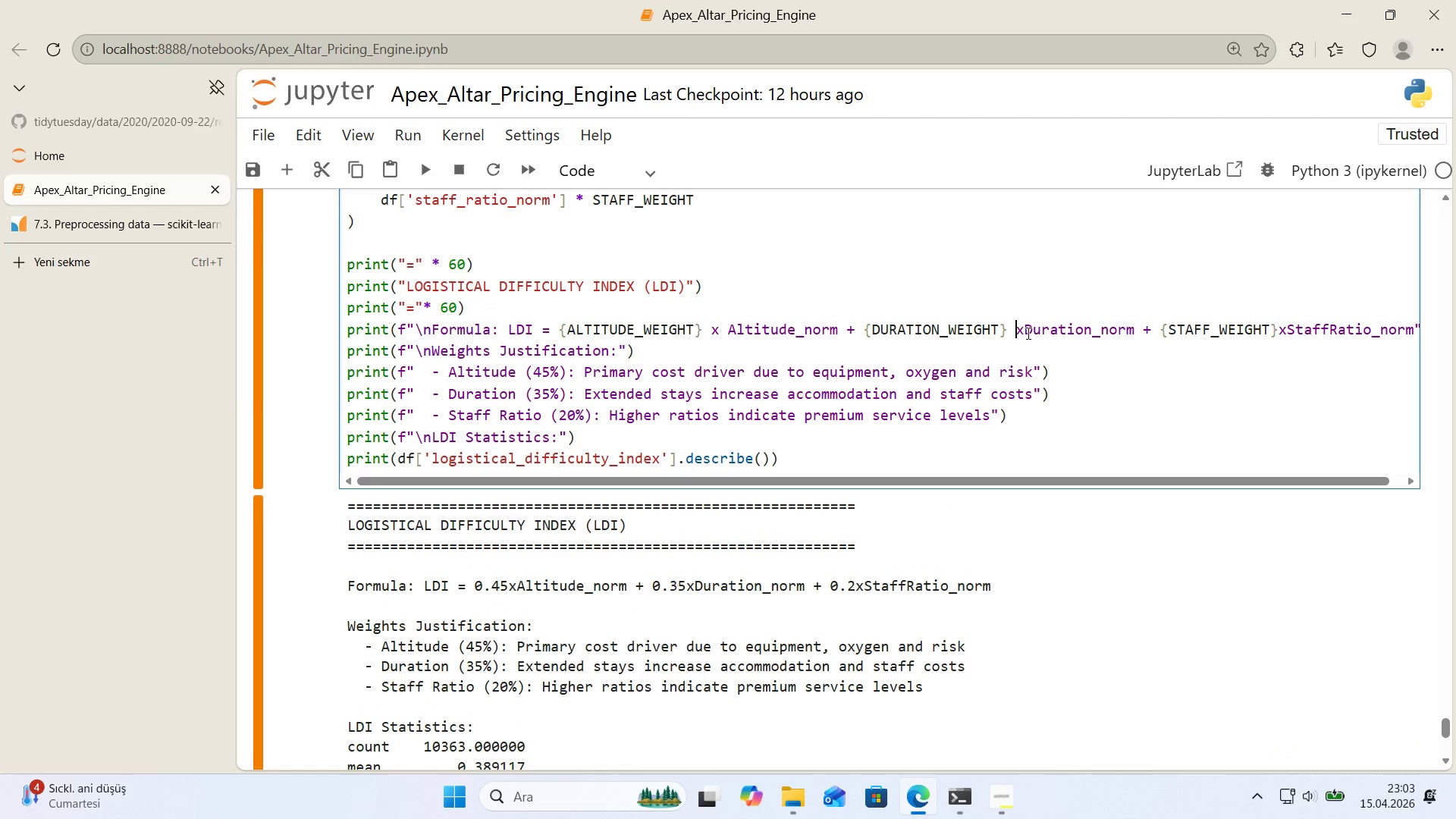 
left_click([1027, 333])
 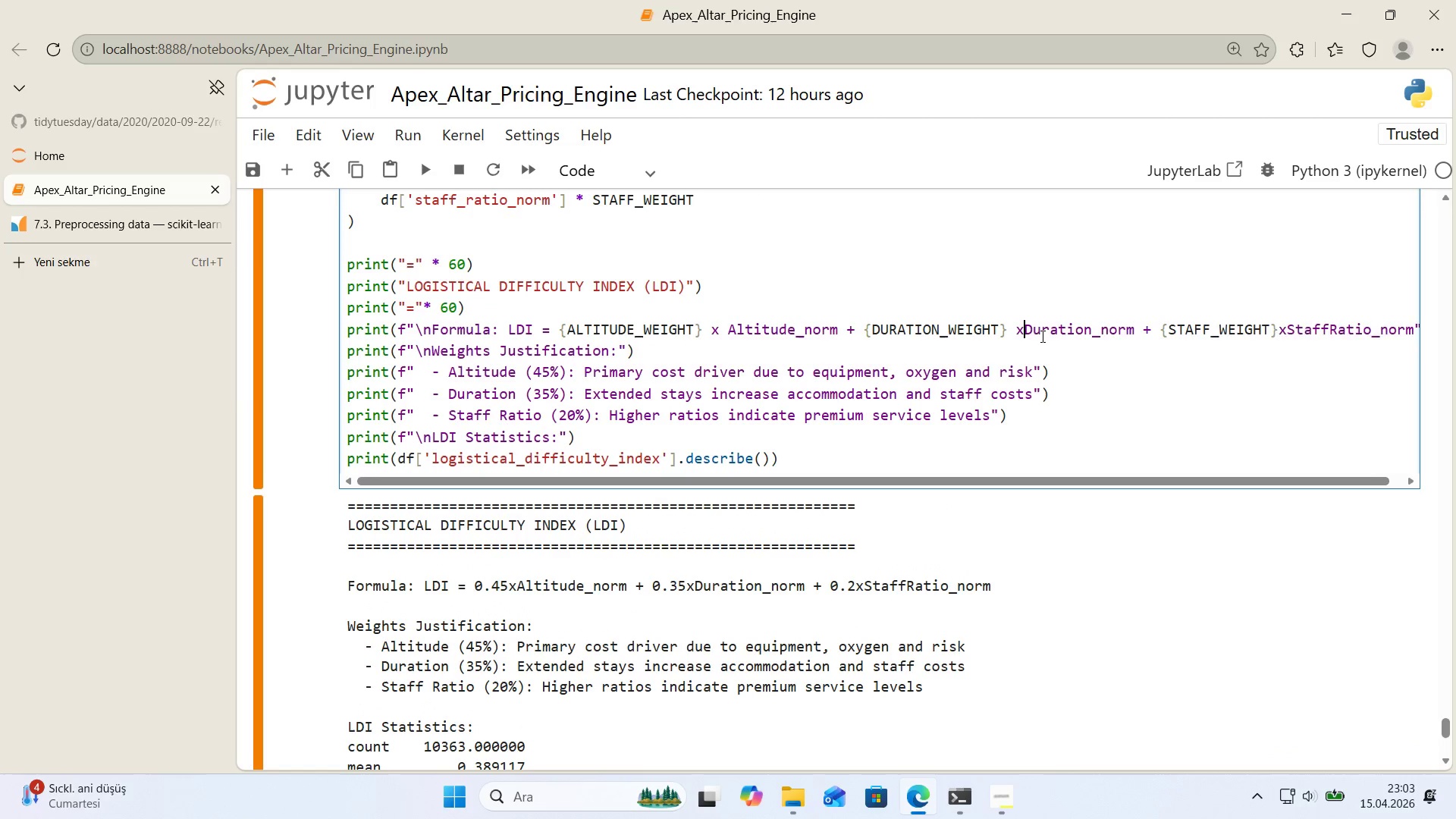 
key(Space)
 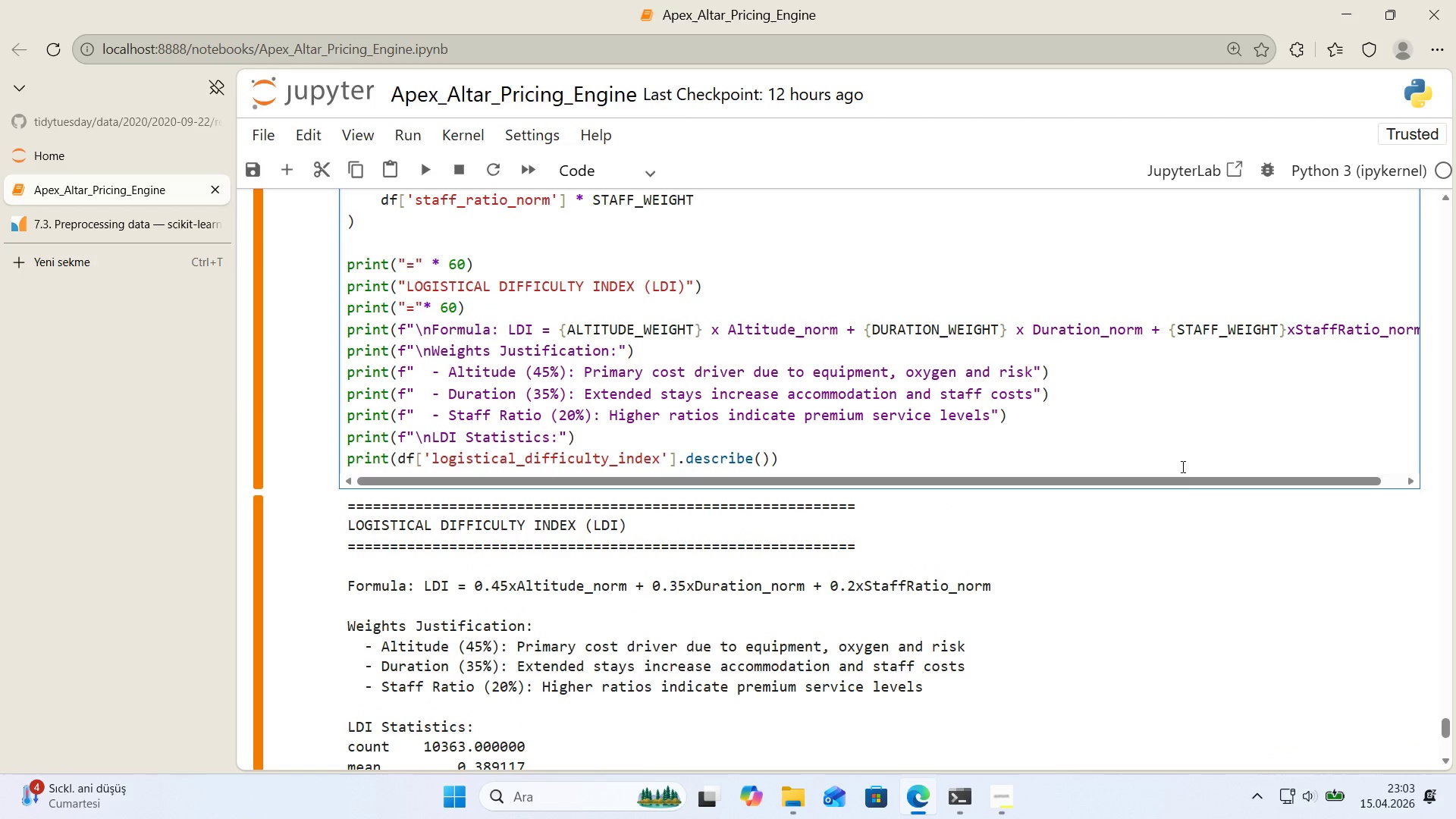 
left_click_drag(start_coordinate=[1181, 475], to_coordinate=[1335, 479])
 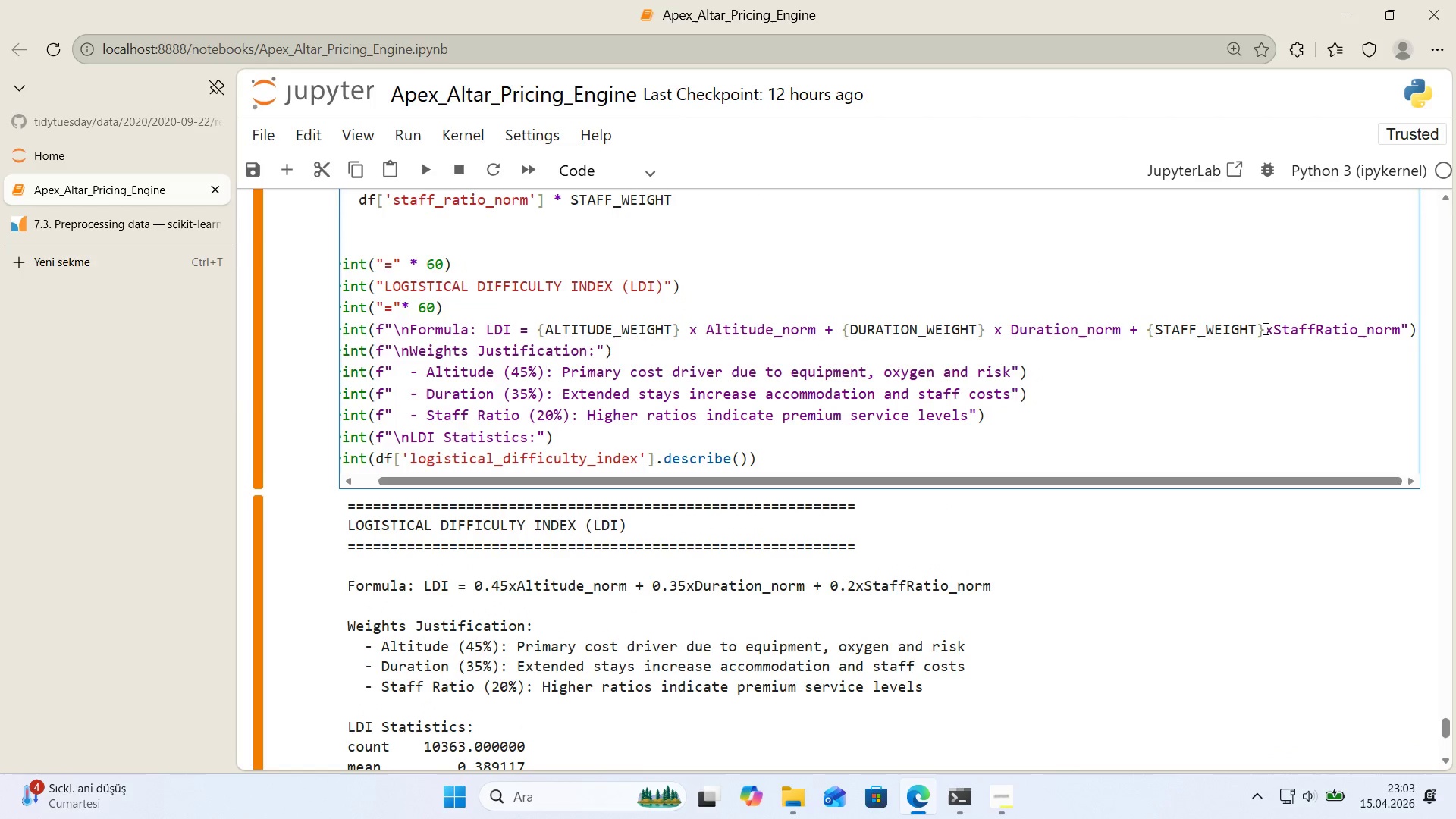 
left_click([1264, 328])
 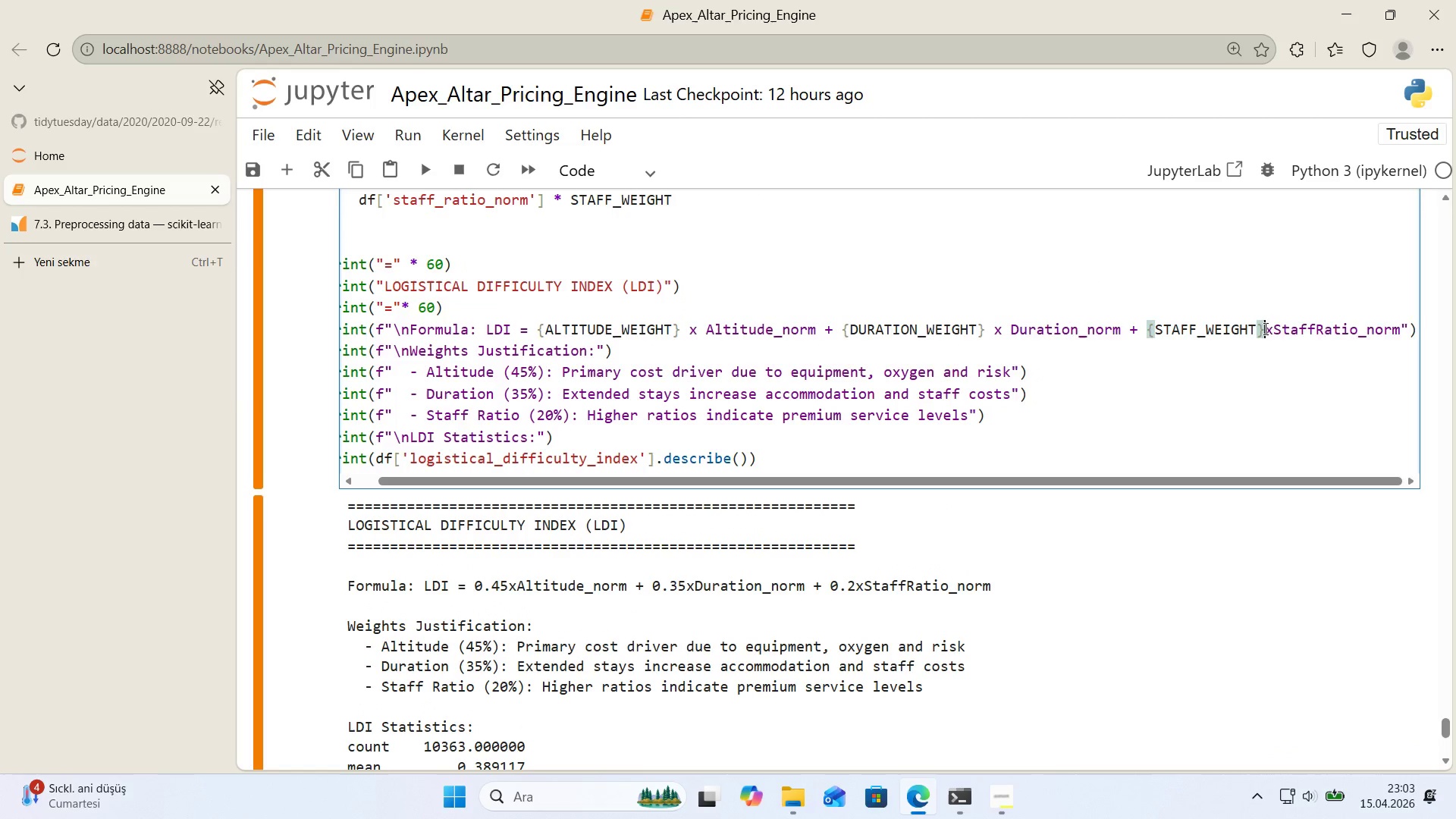 
key(Space)
 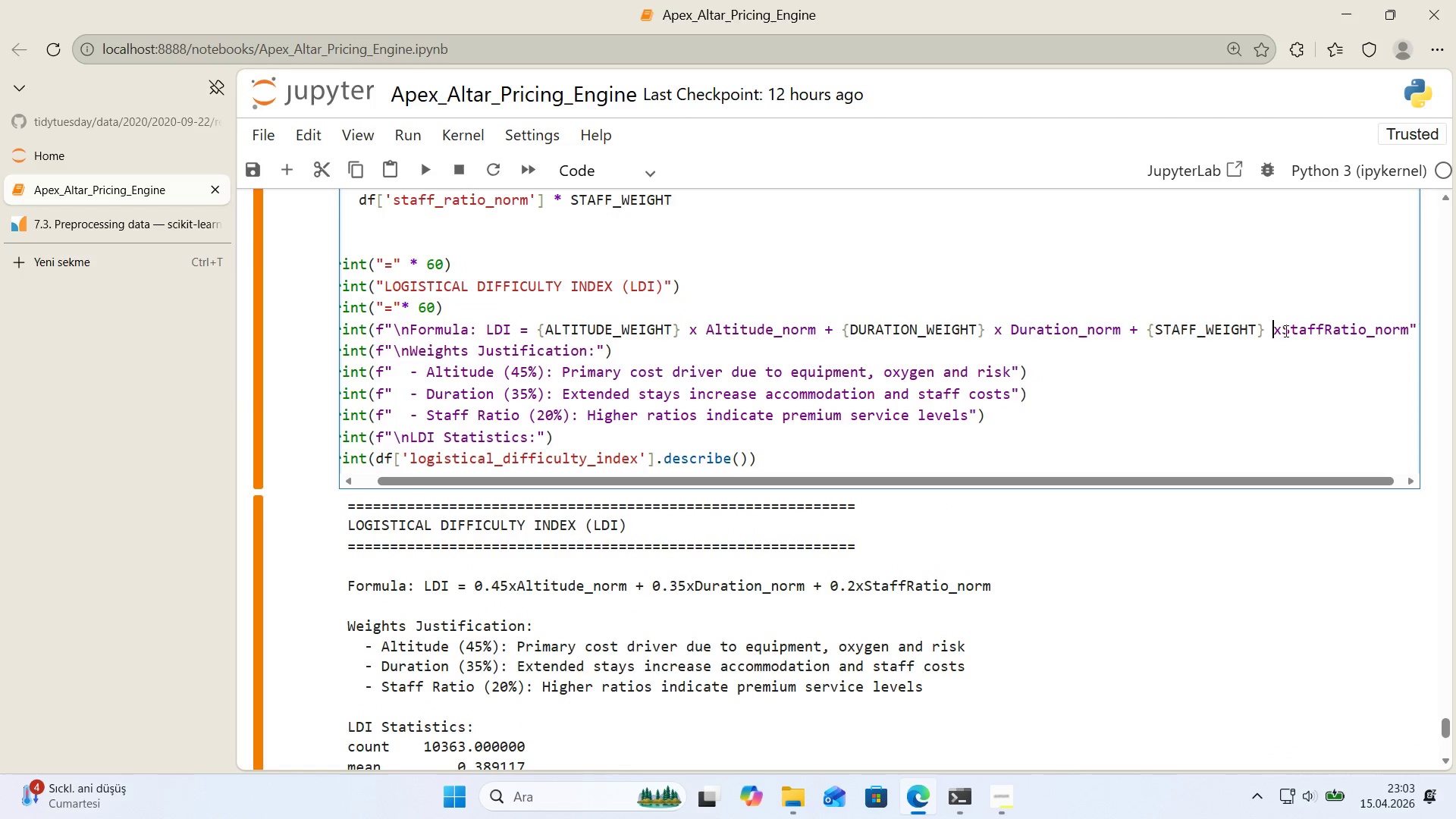 
double_click([1288, 331])
 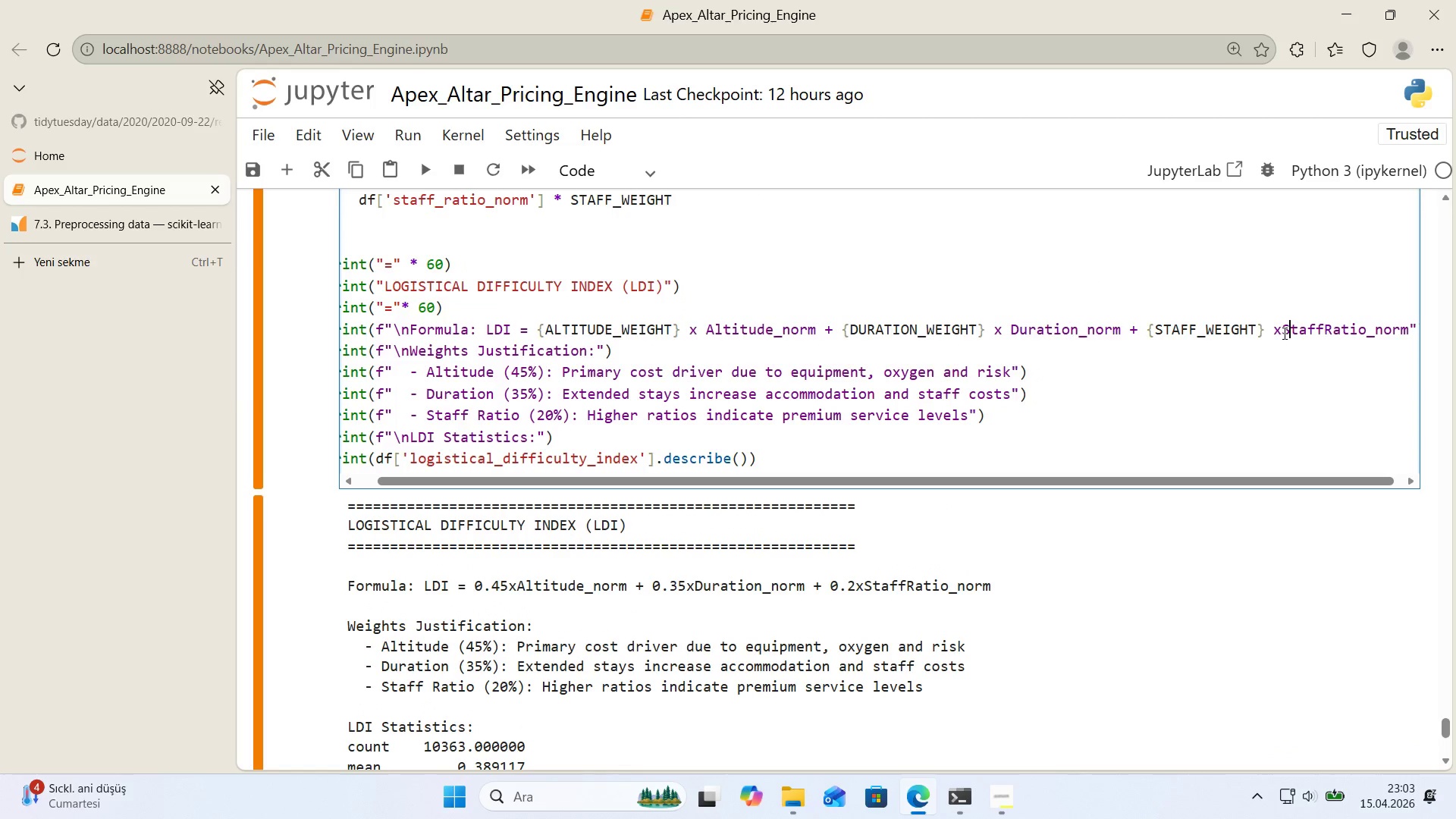 
triple_click([1282, 334])
 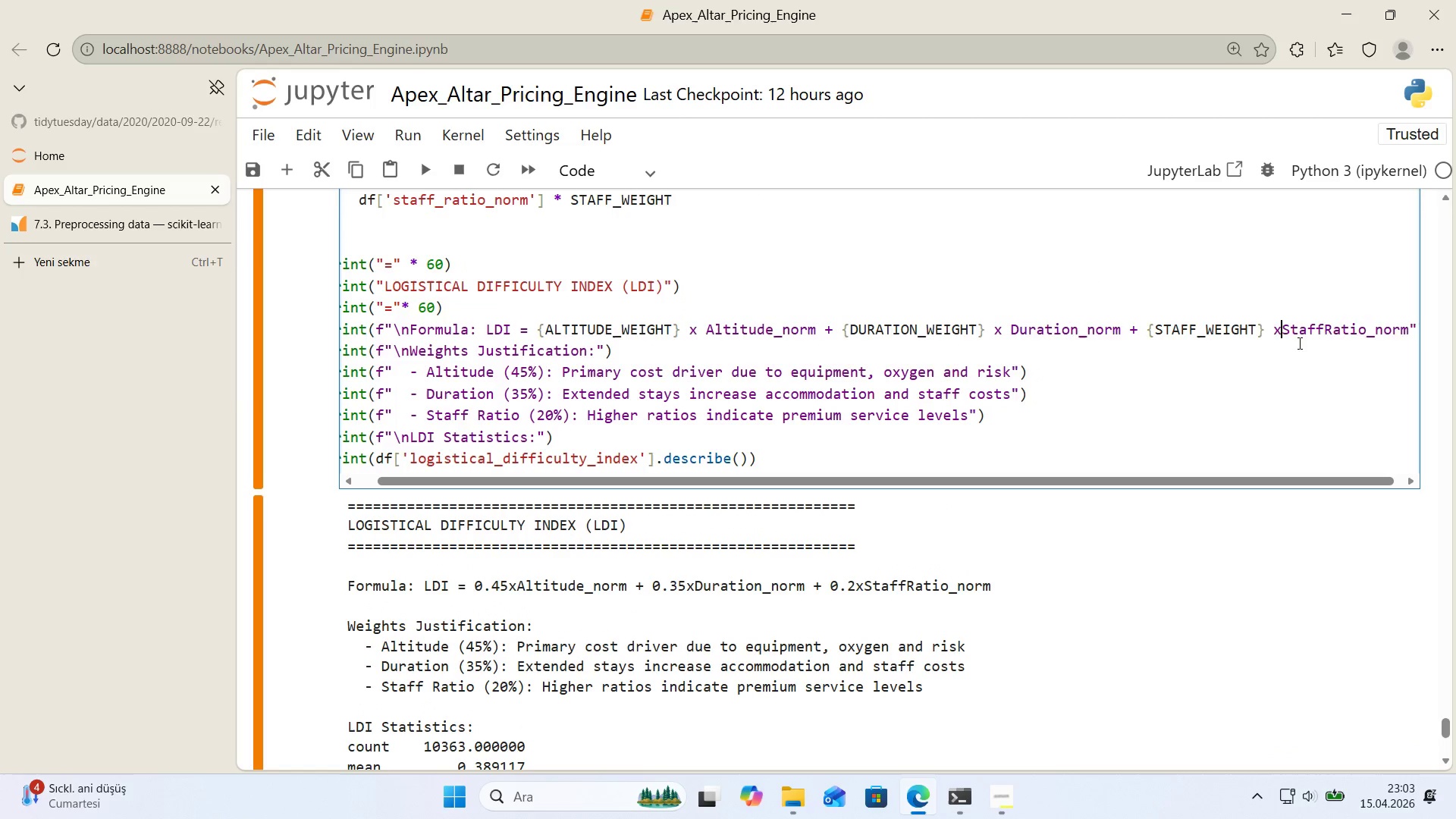 
key(Space)
 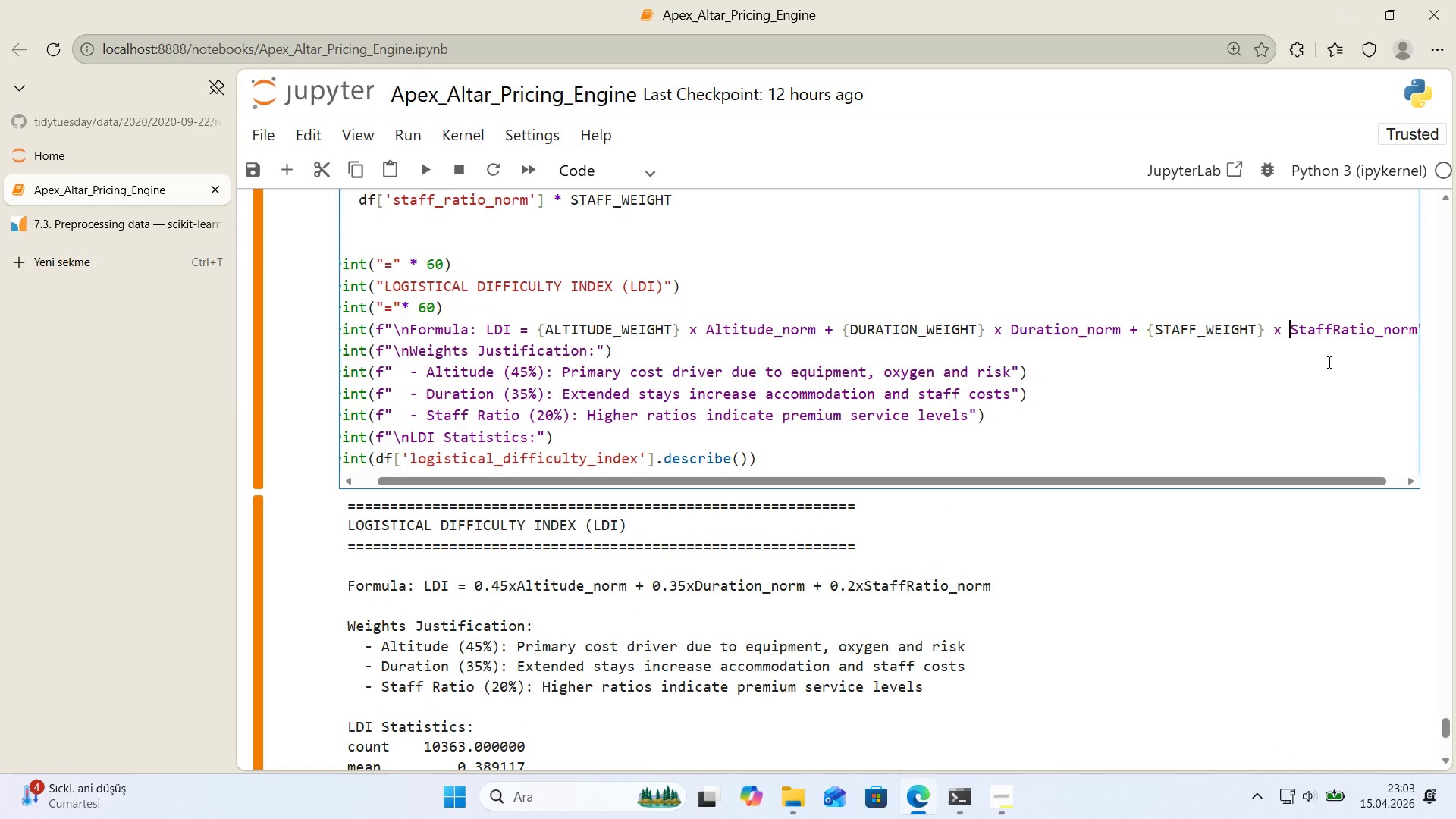 
key(Shift+Enter)
 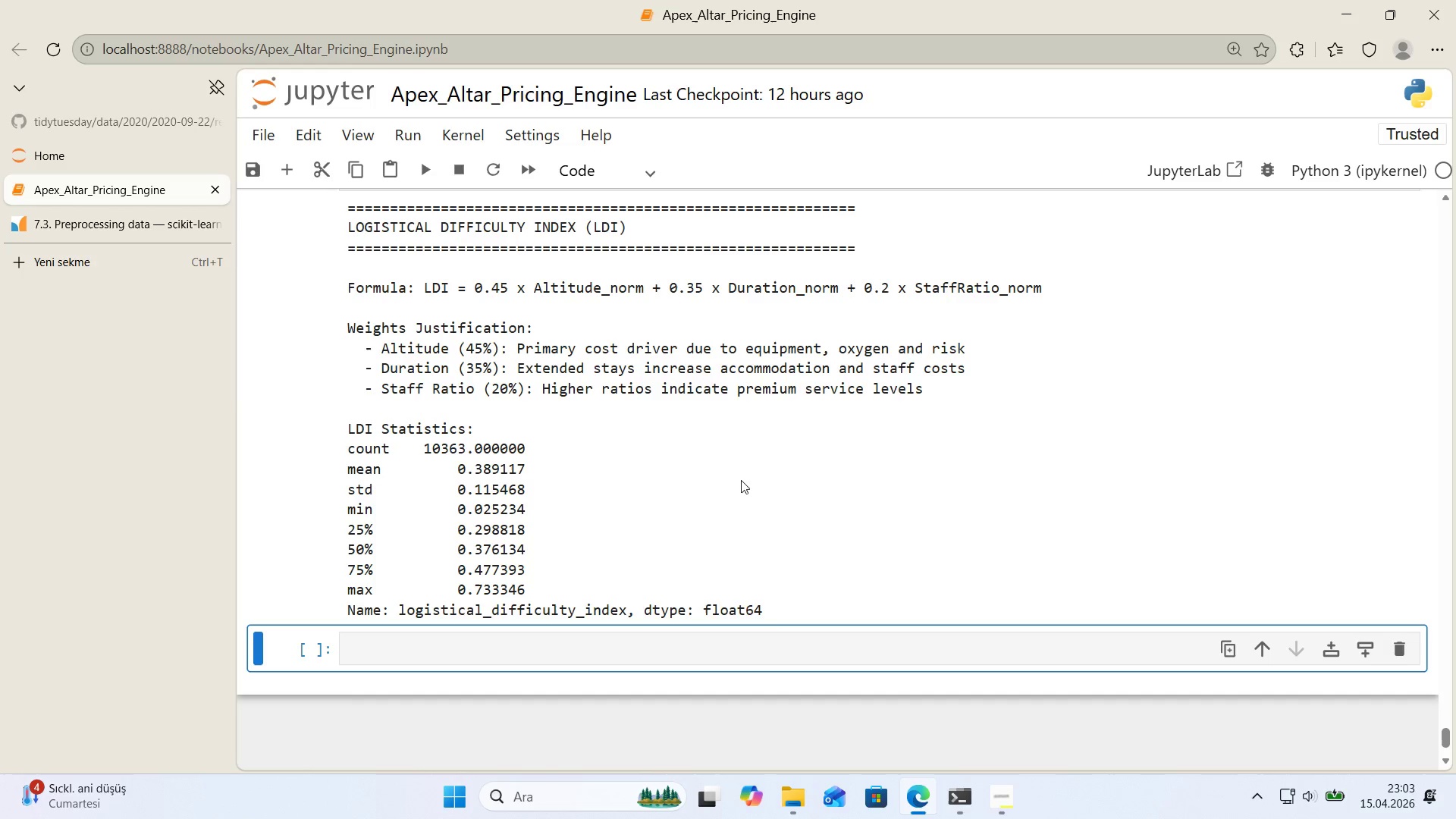 
scroll: coordinate [833, 460], scroll_direction: down, amount: 2.0
 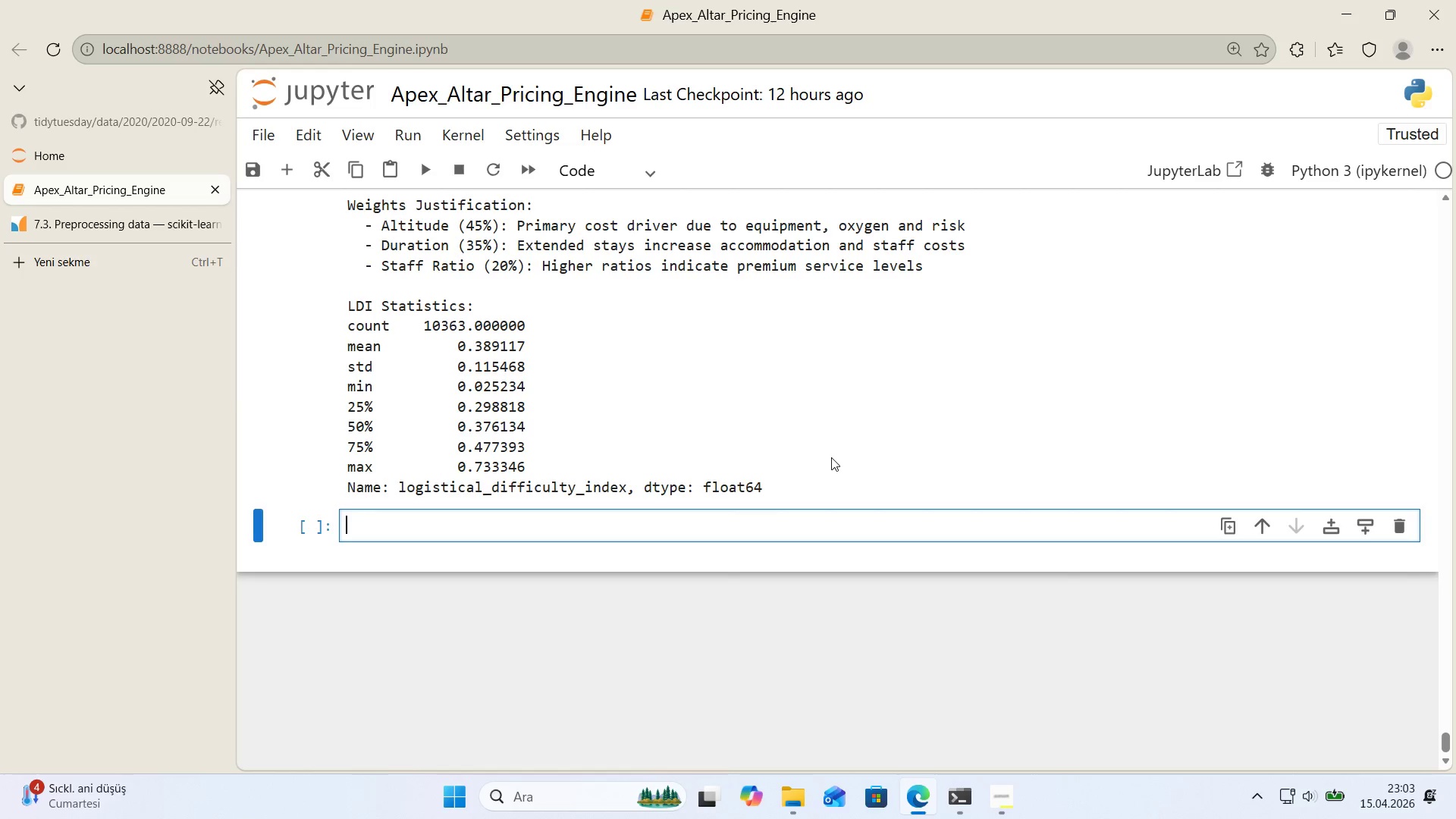 
wait(20.76)
 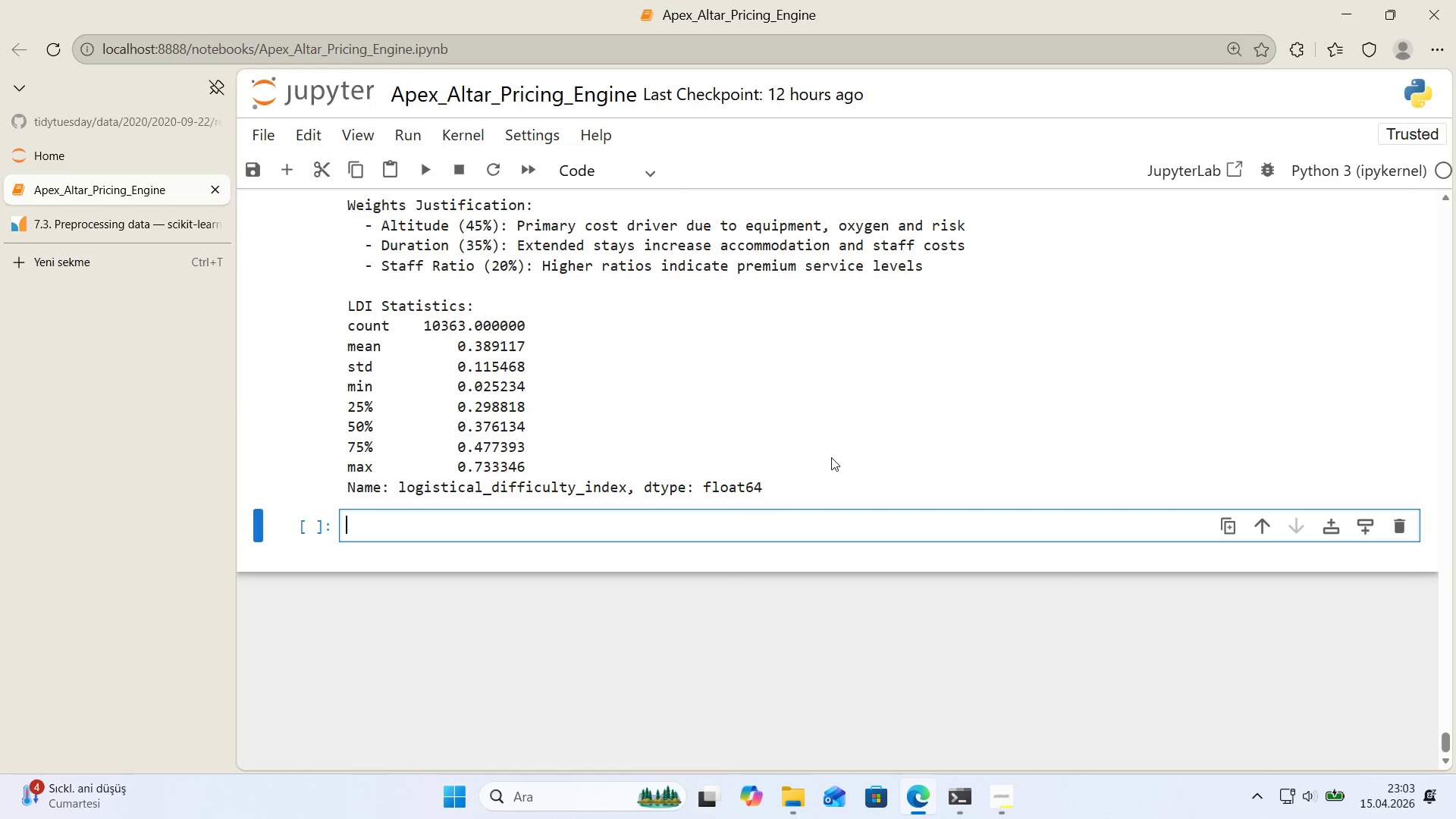 
scroll: coordinate [825, 454], scroll_direction: none, amount: 0.0
 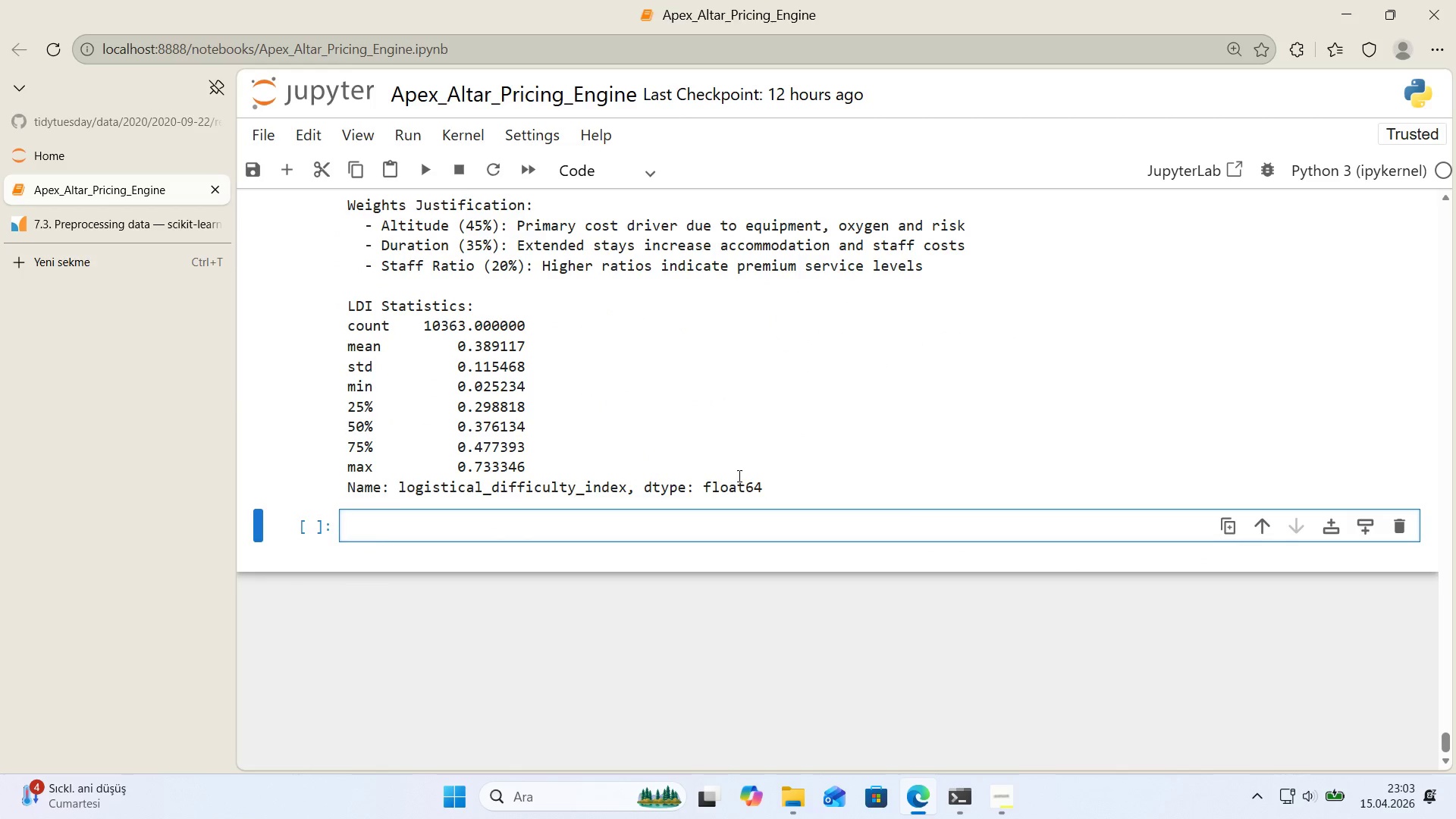 
left_click([179, 232])
 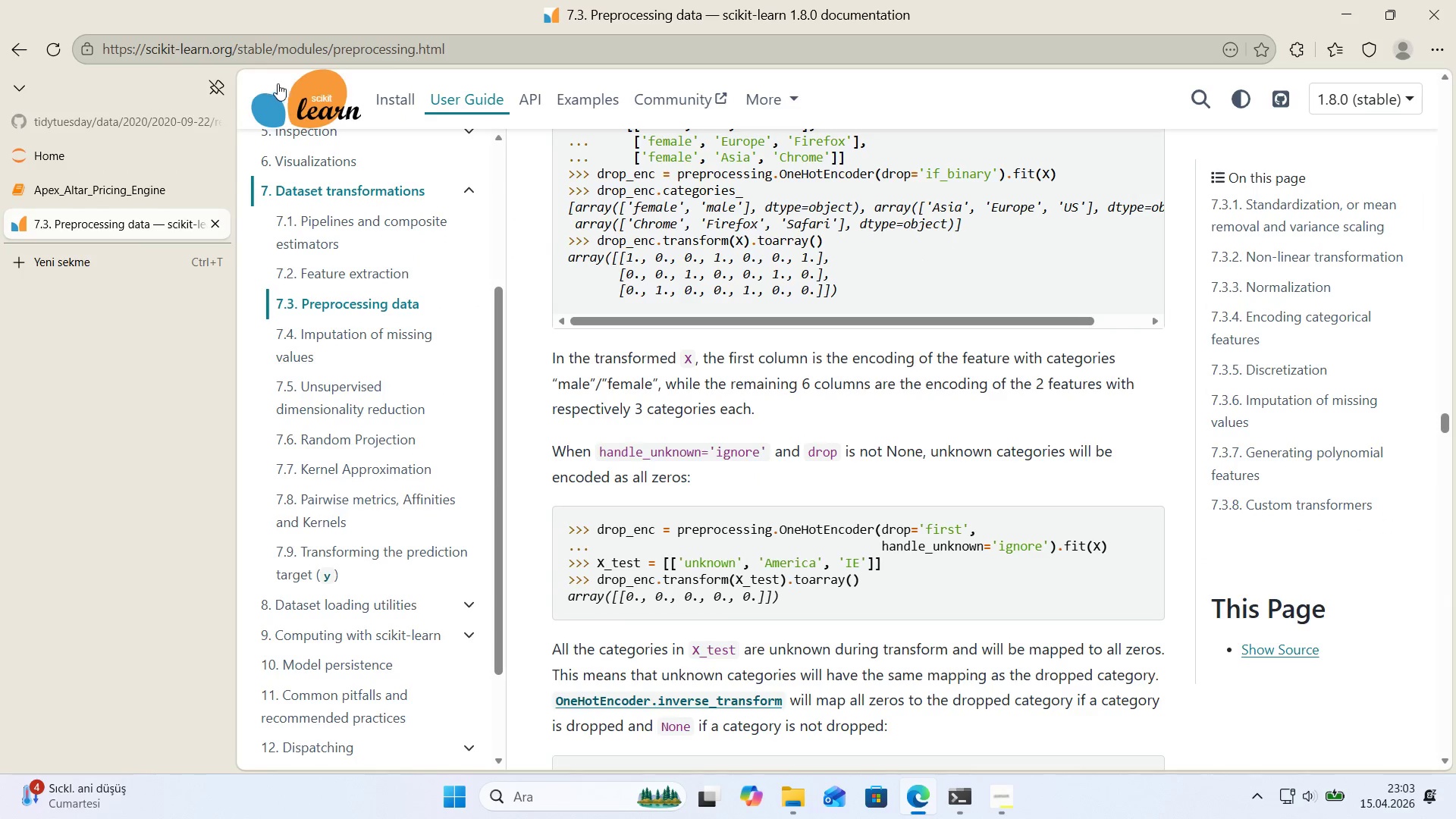 
left_click([310, 57])
 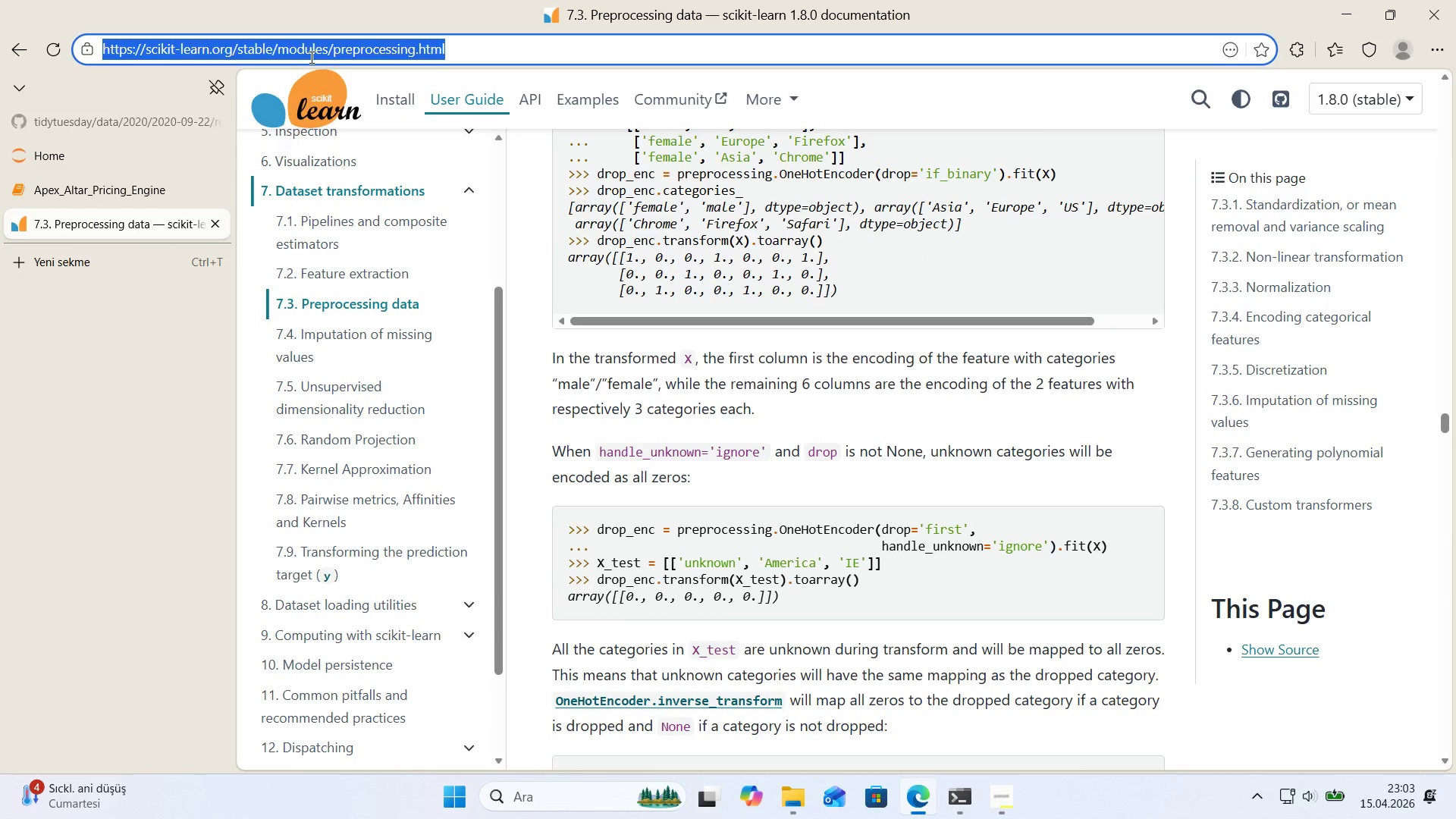 
type(pandas apply lambda funct'on)
 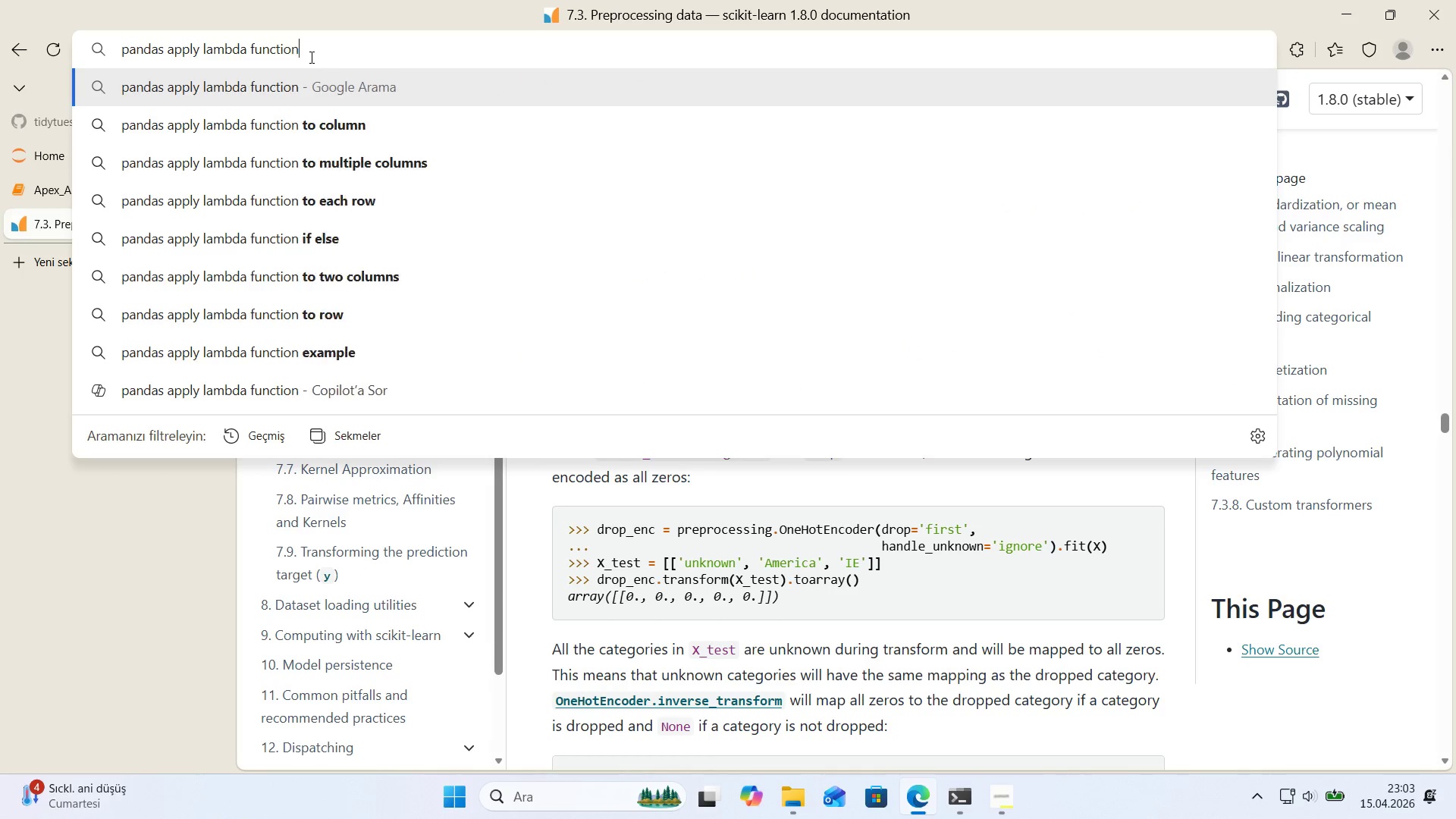 
key(Enter)
 